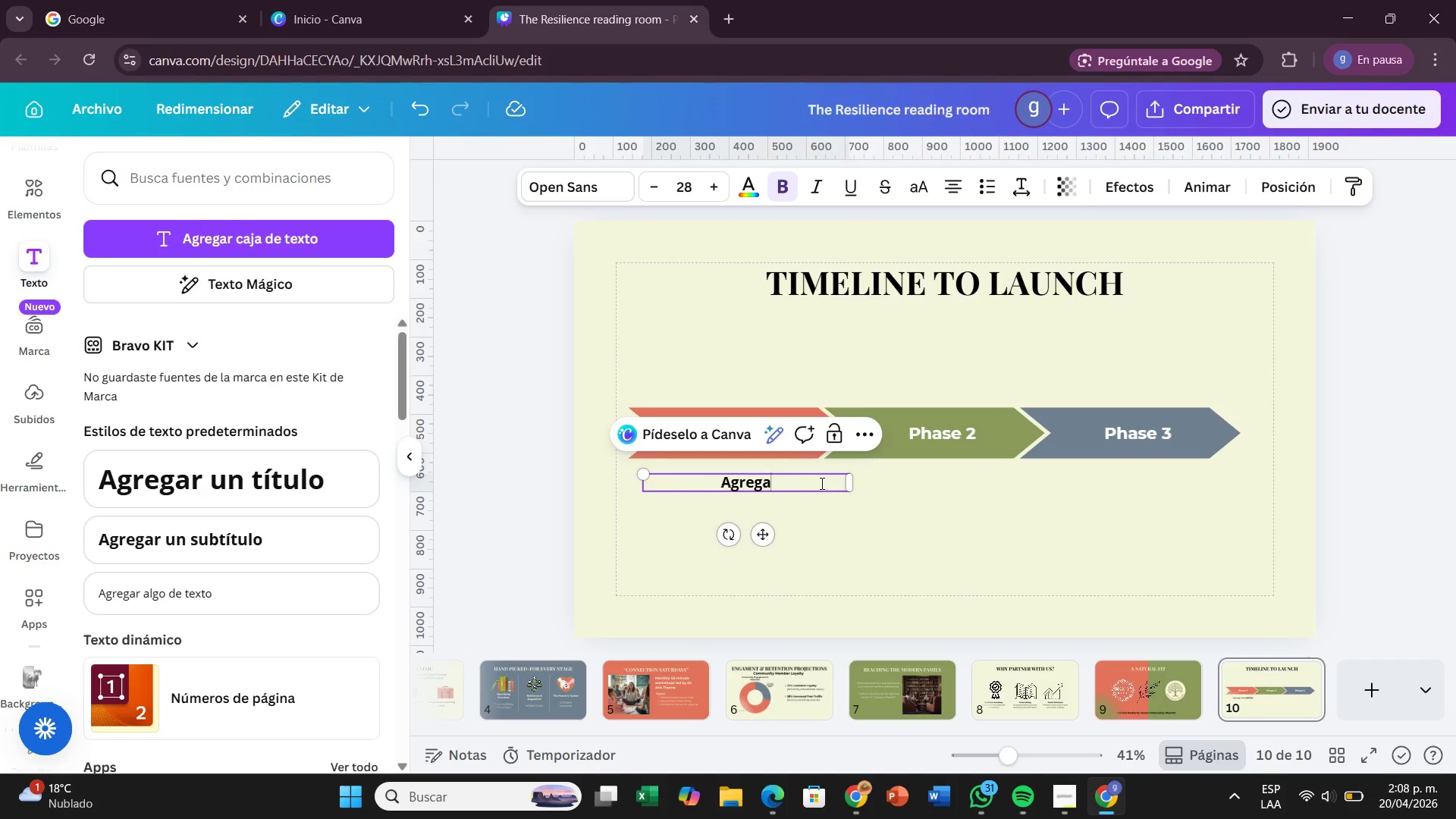 
key(Backspace)
 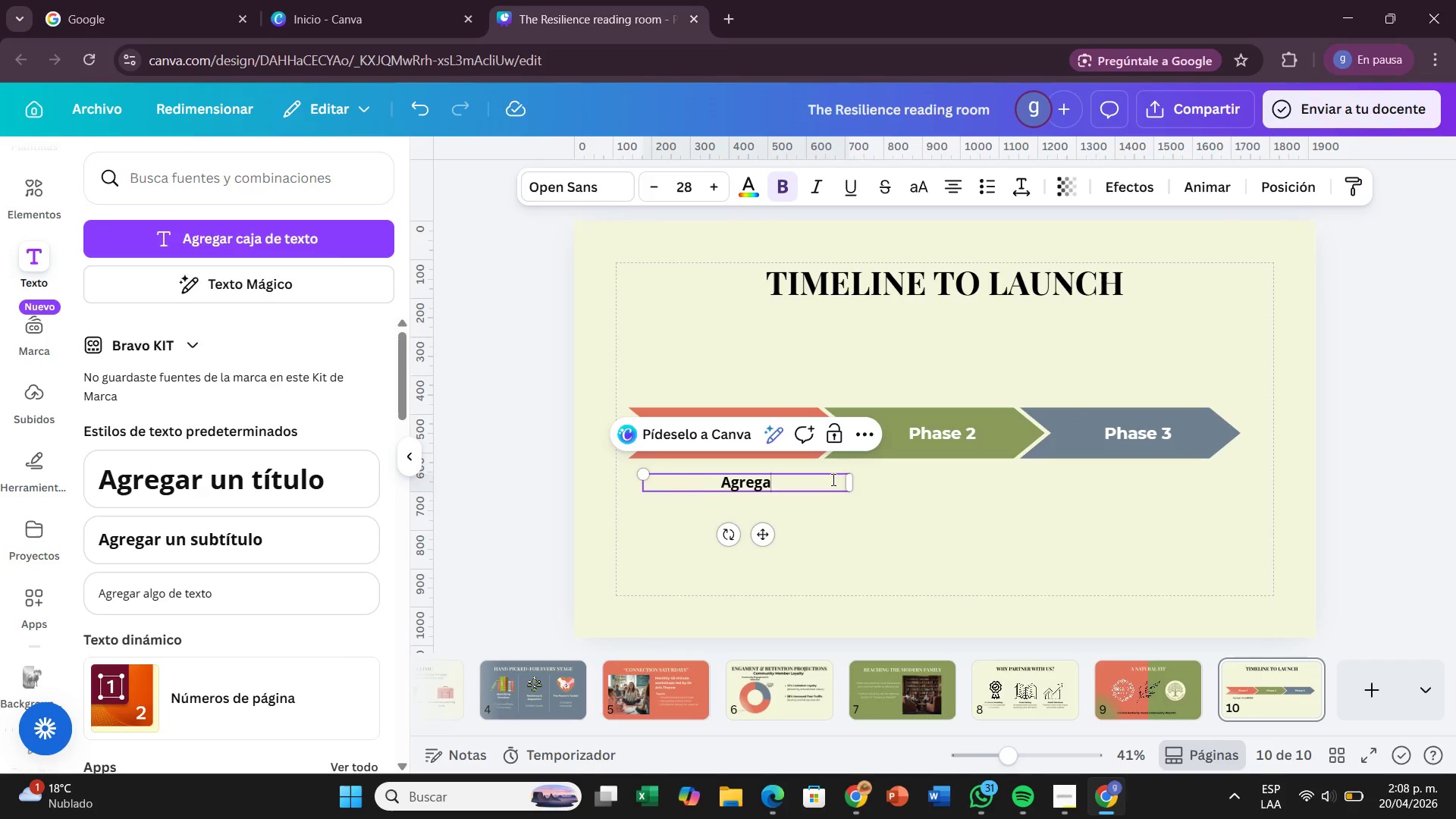 
key(Backspace)
 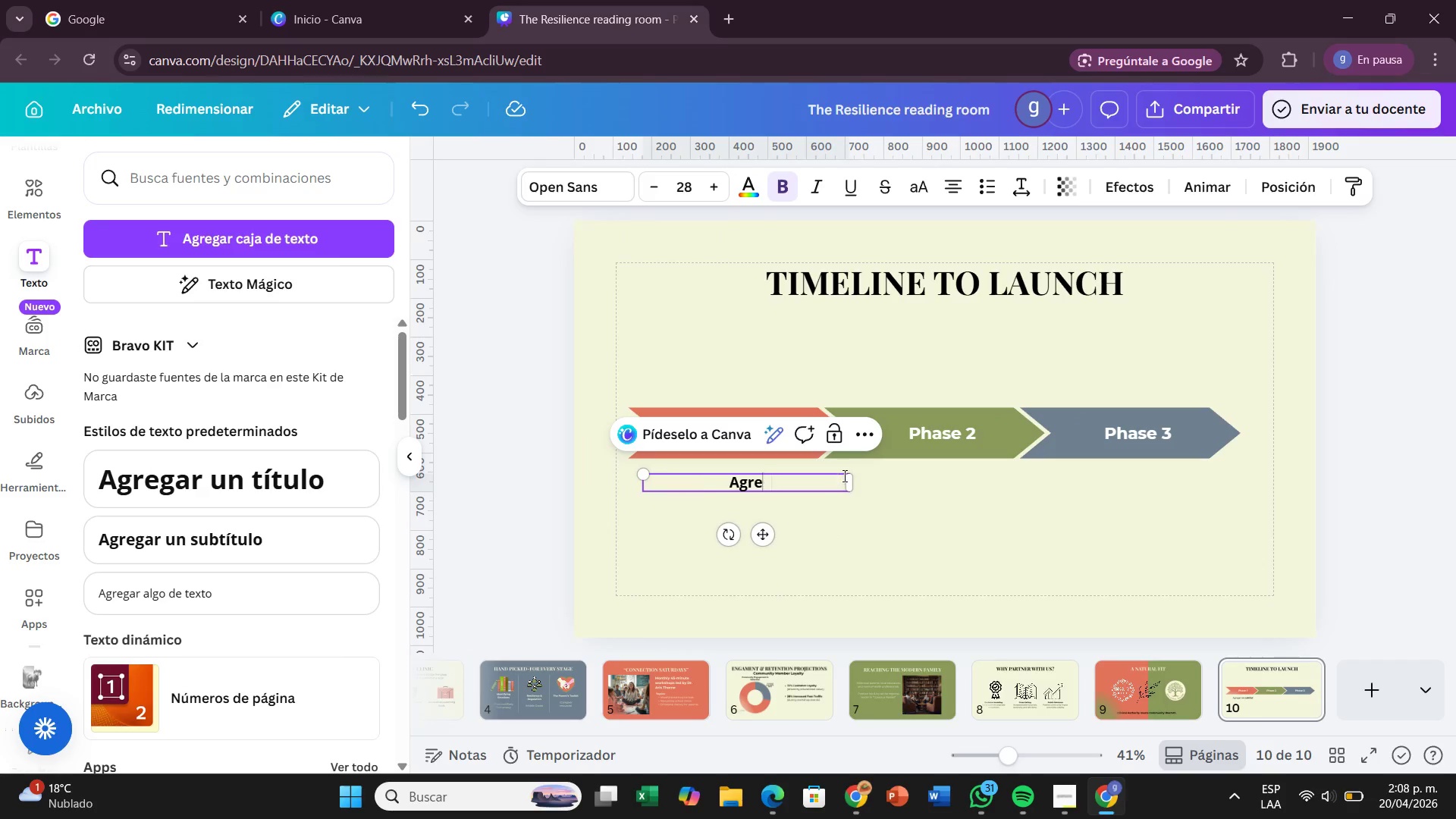 
key(Backspace)
key(Backspace)
key(Backspace)
key(Backspace)
key(Backspace)
type(*Month 1()
 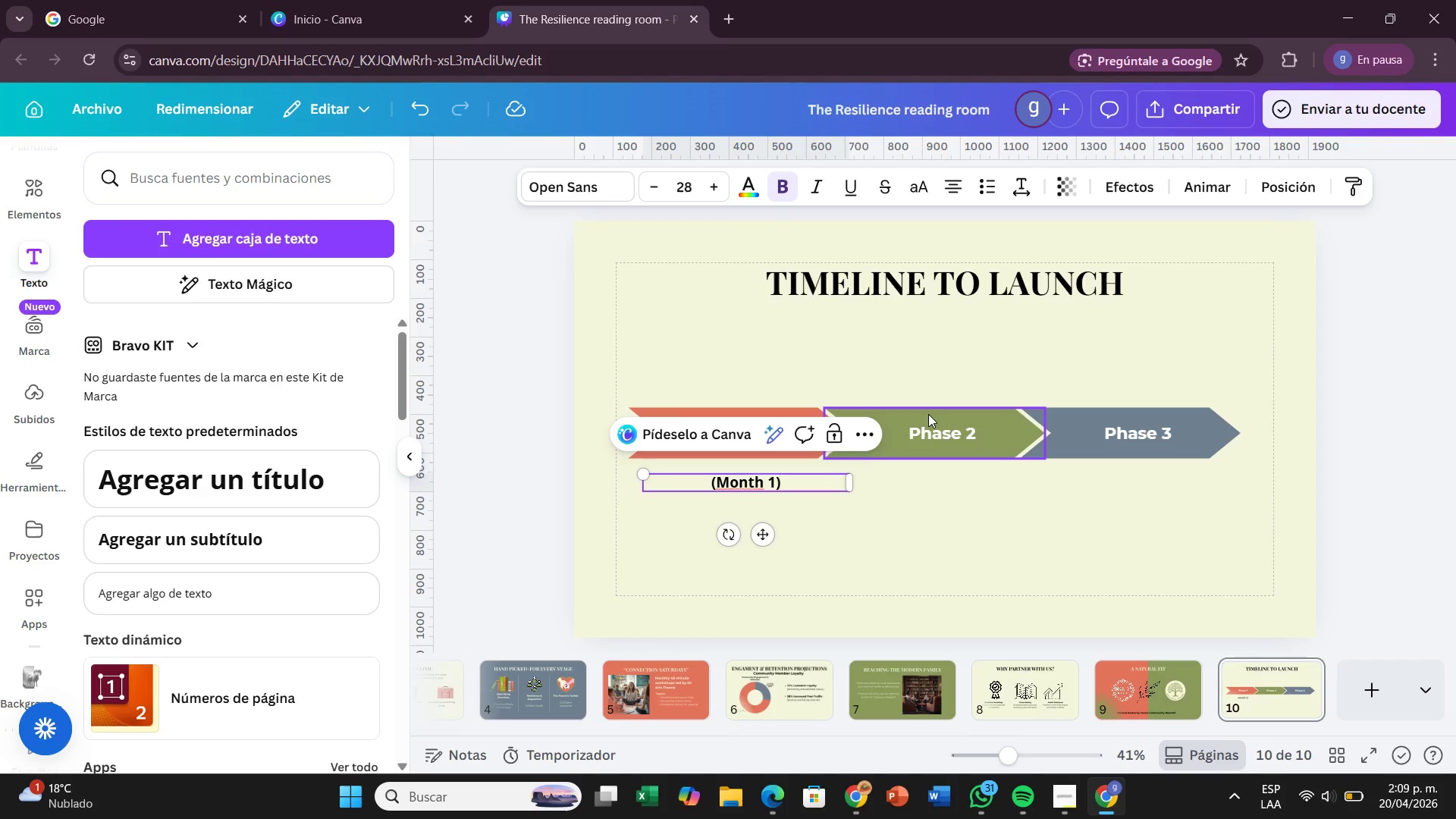 
key(Enter)
 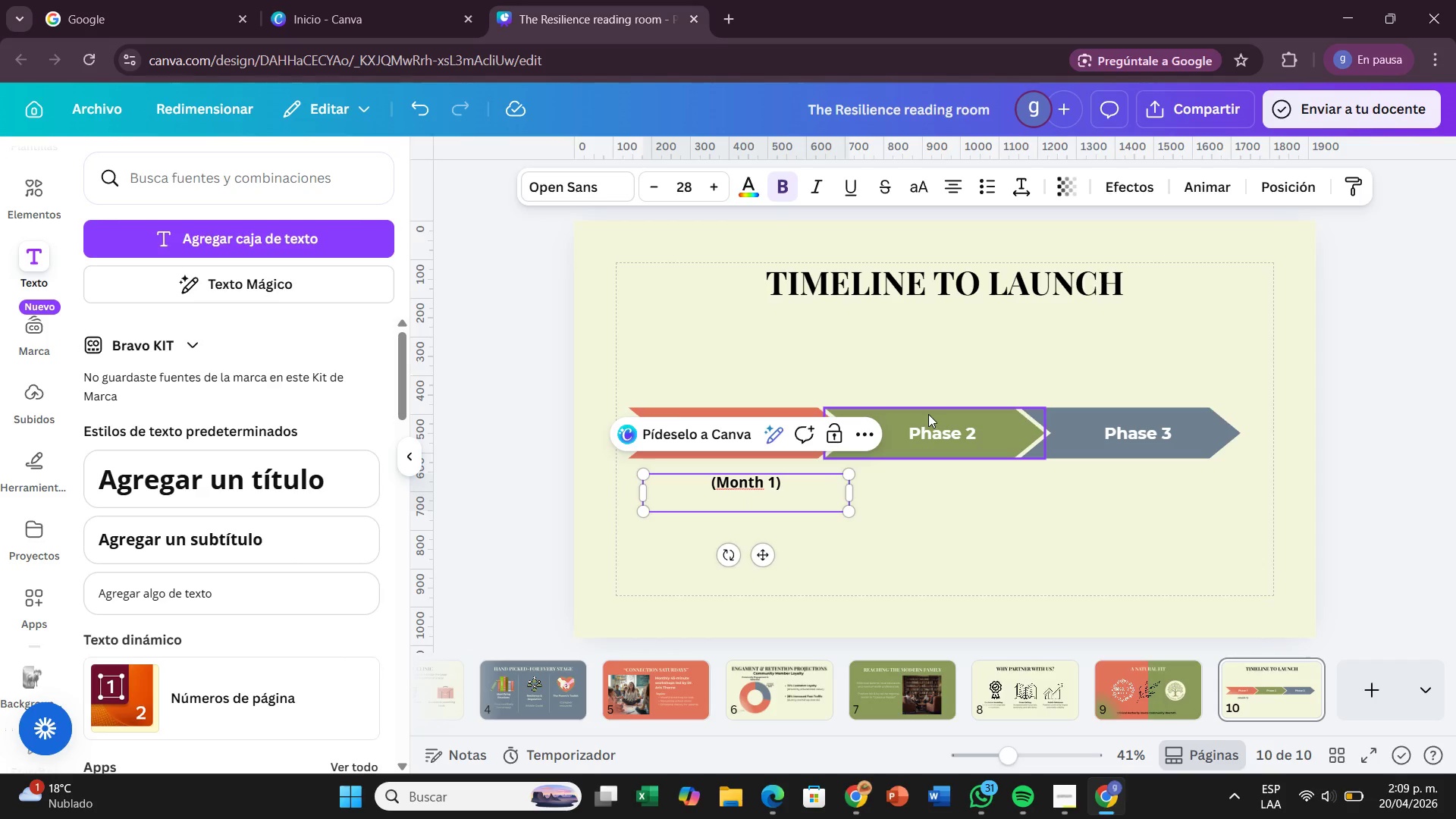 
key(Enter)
 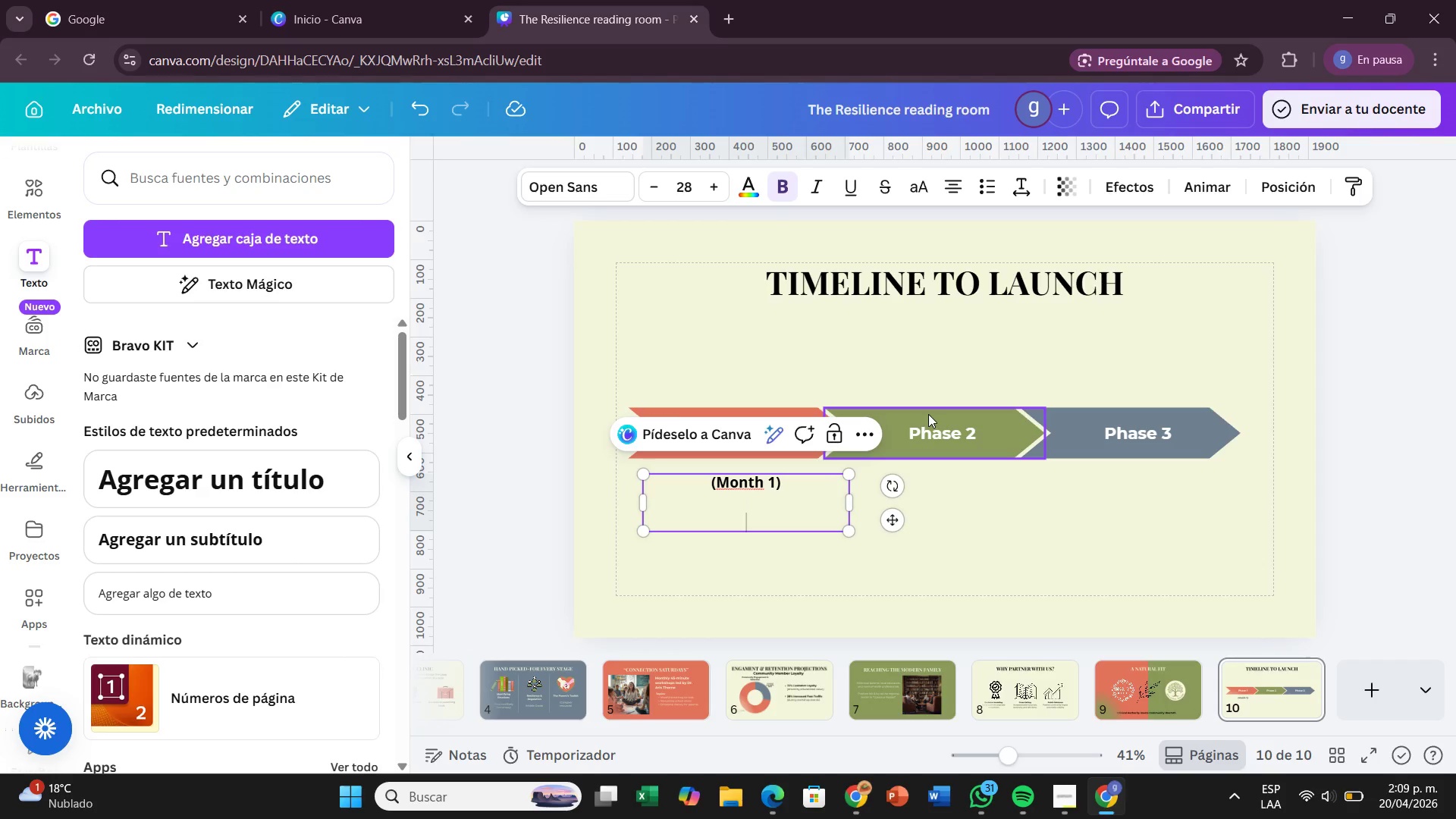 
type(Space ^ )
key(Backspace)
key(Backspace)
type(Design ^ Inventro)
key(Backspace)
key(Backspace)
type(ory)
 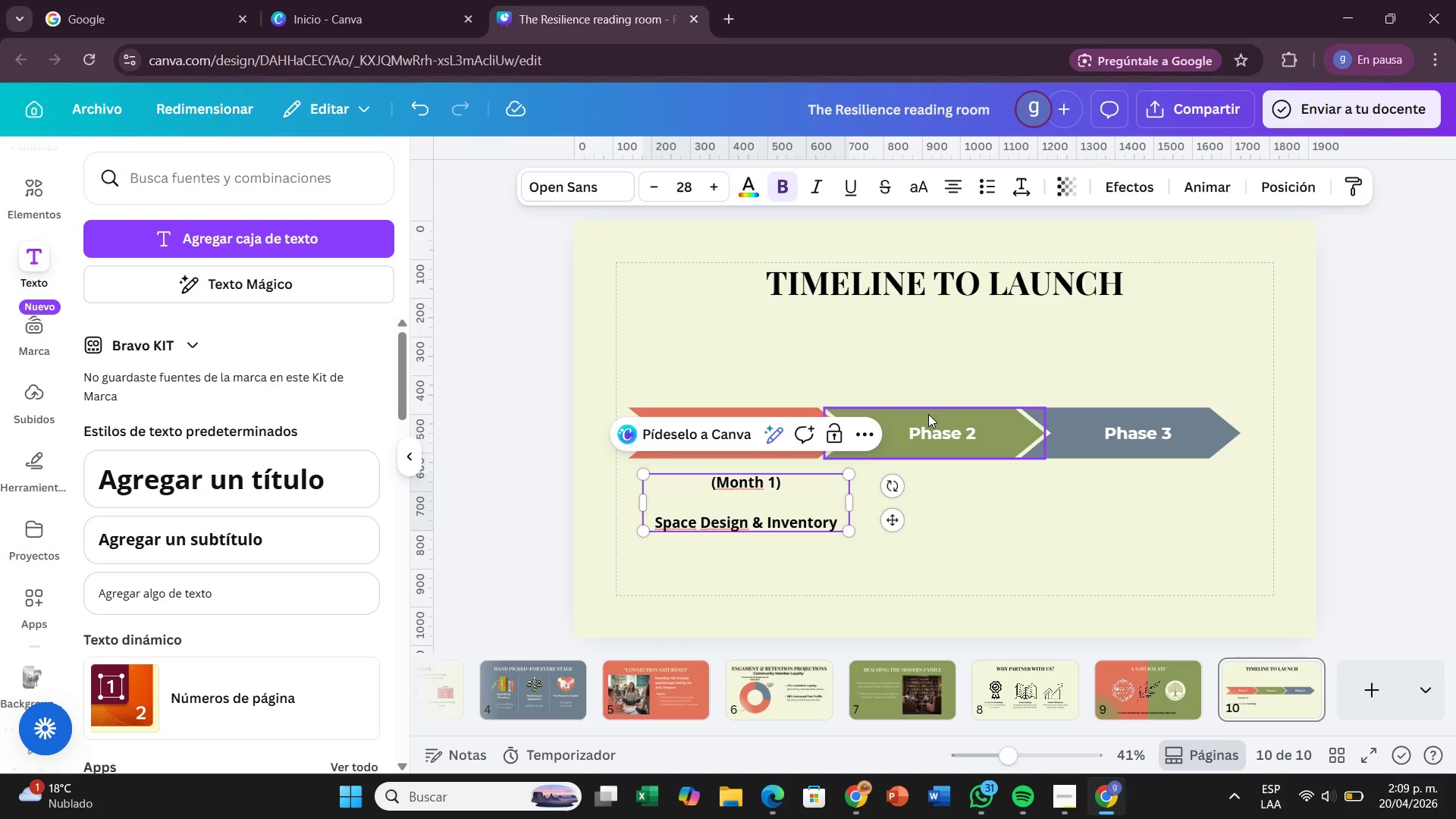 
left_click_drag(start_coordinate=[860, 501], to_coordinate=[837, 506])
 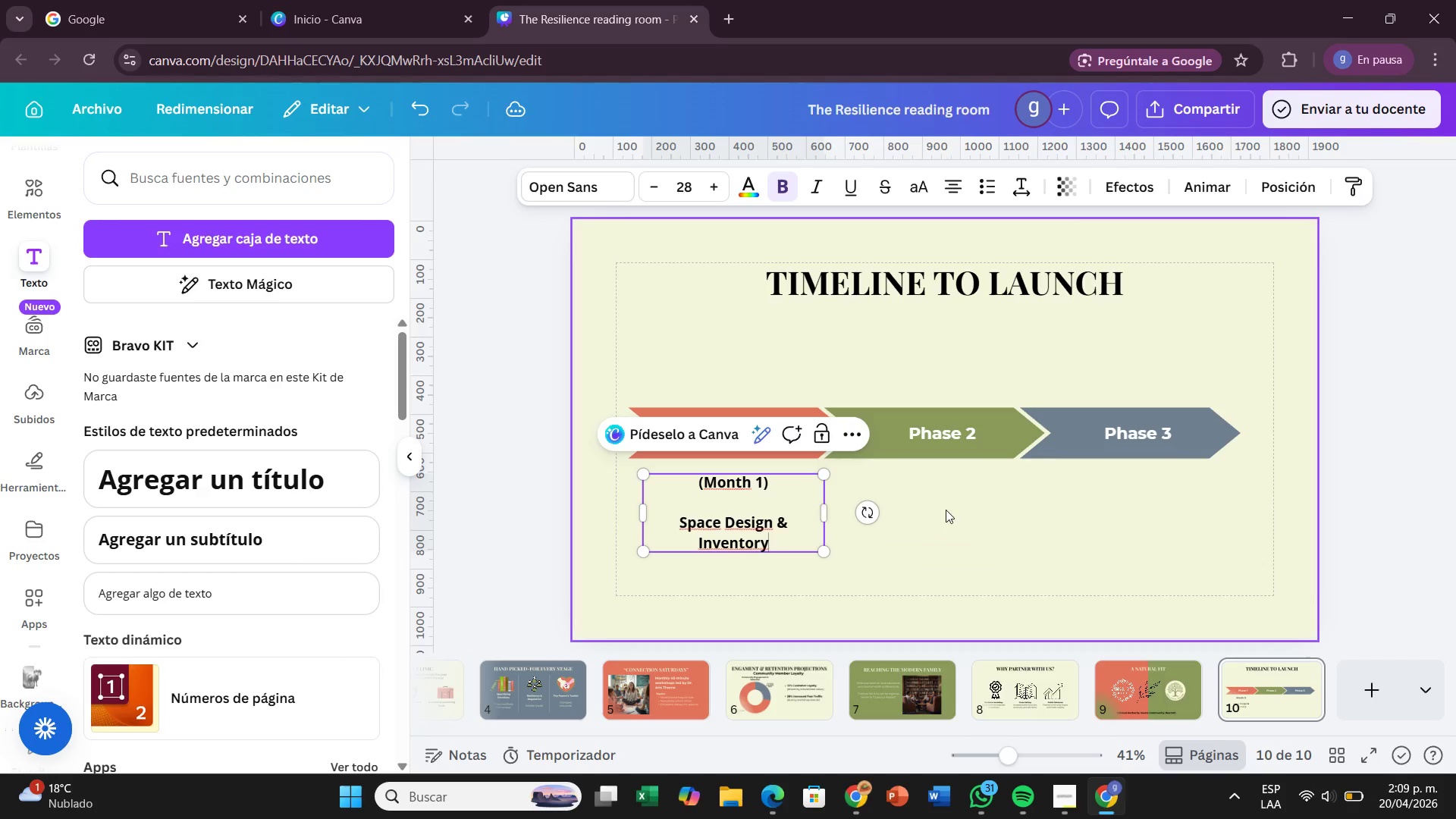 
left_click([946, 510])
 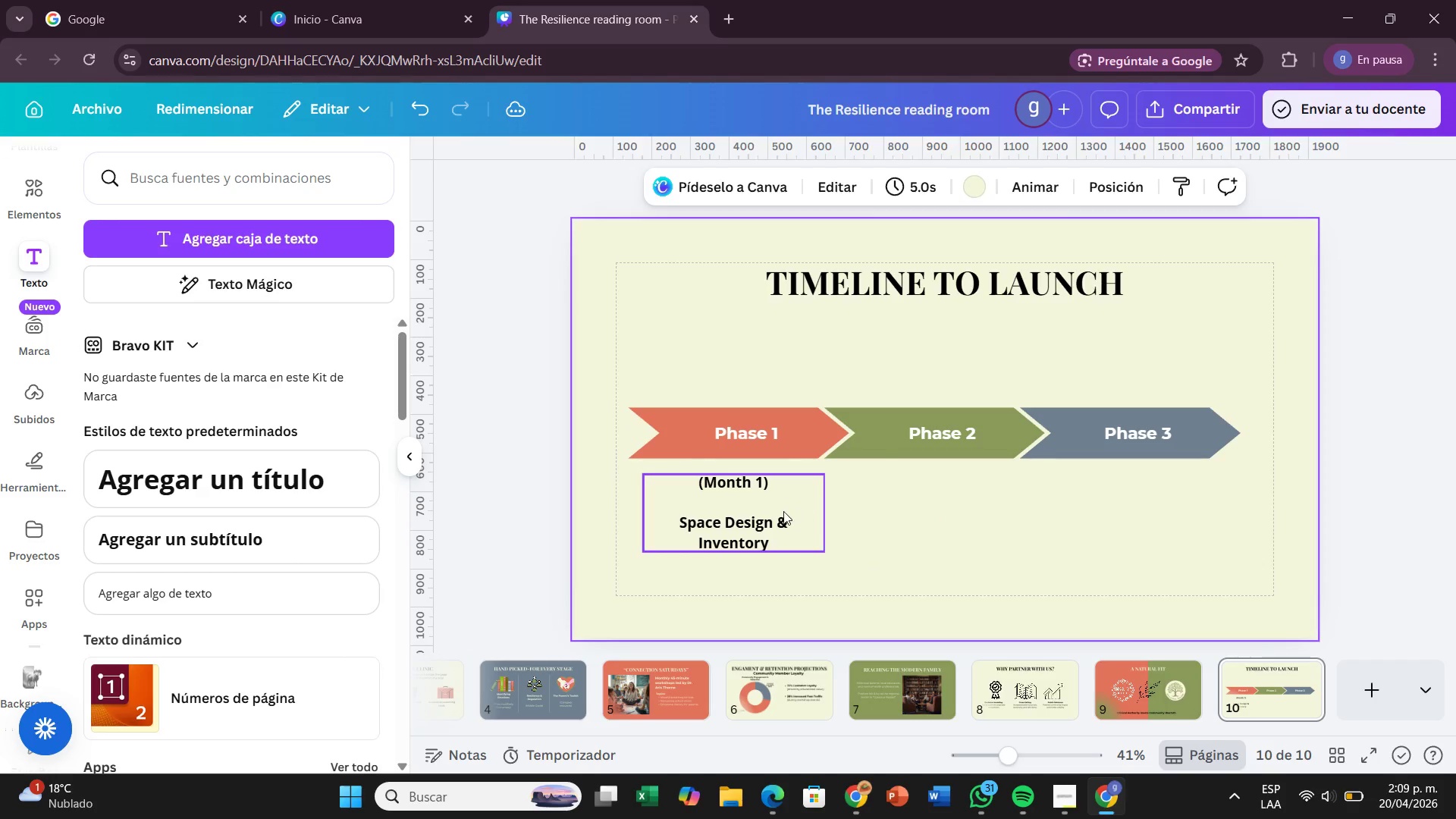 
left_click([783, 511])
 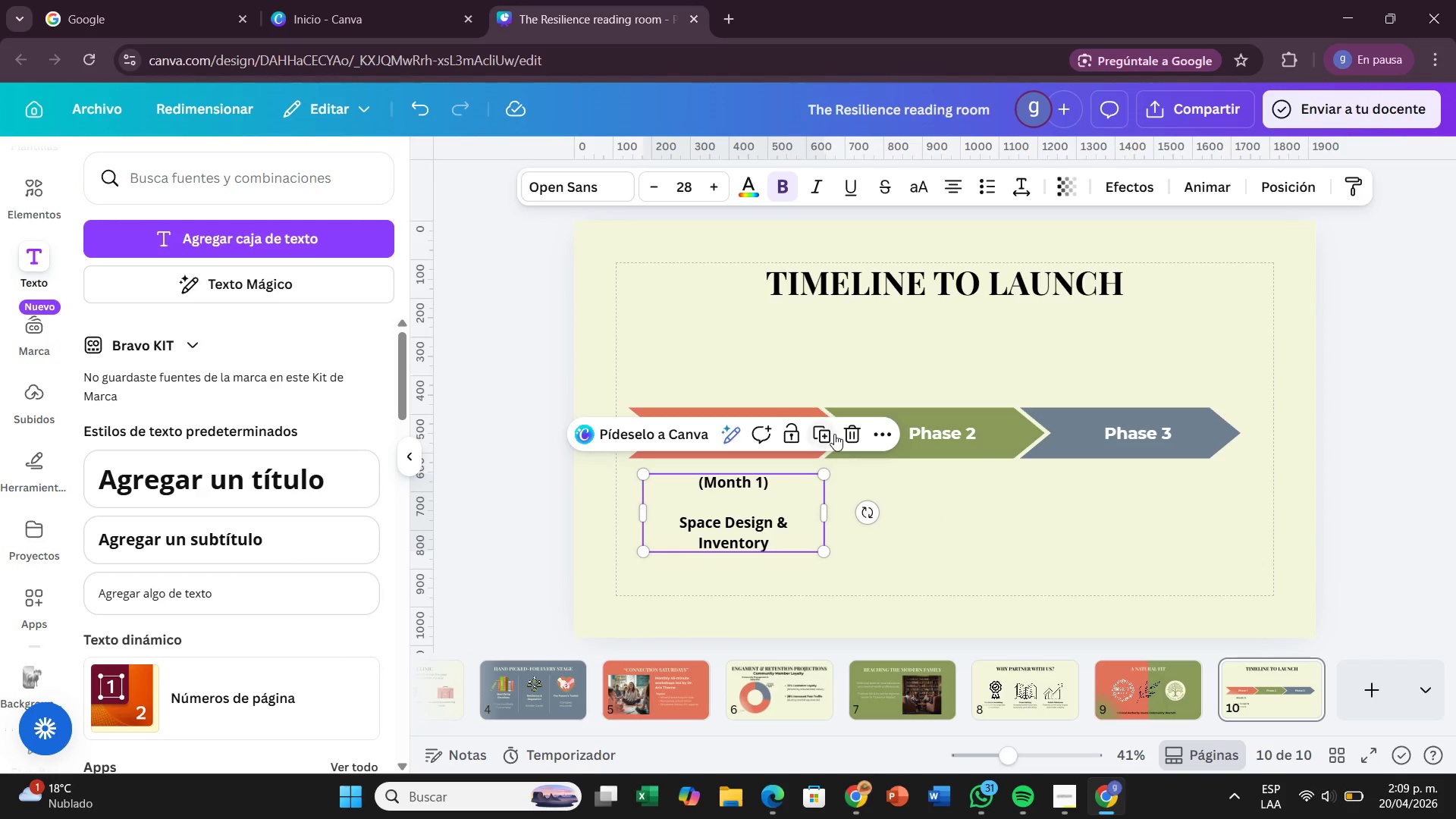 
left_click([832, 433])
 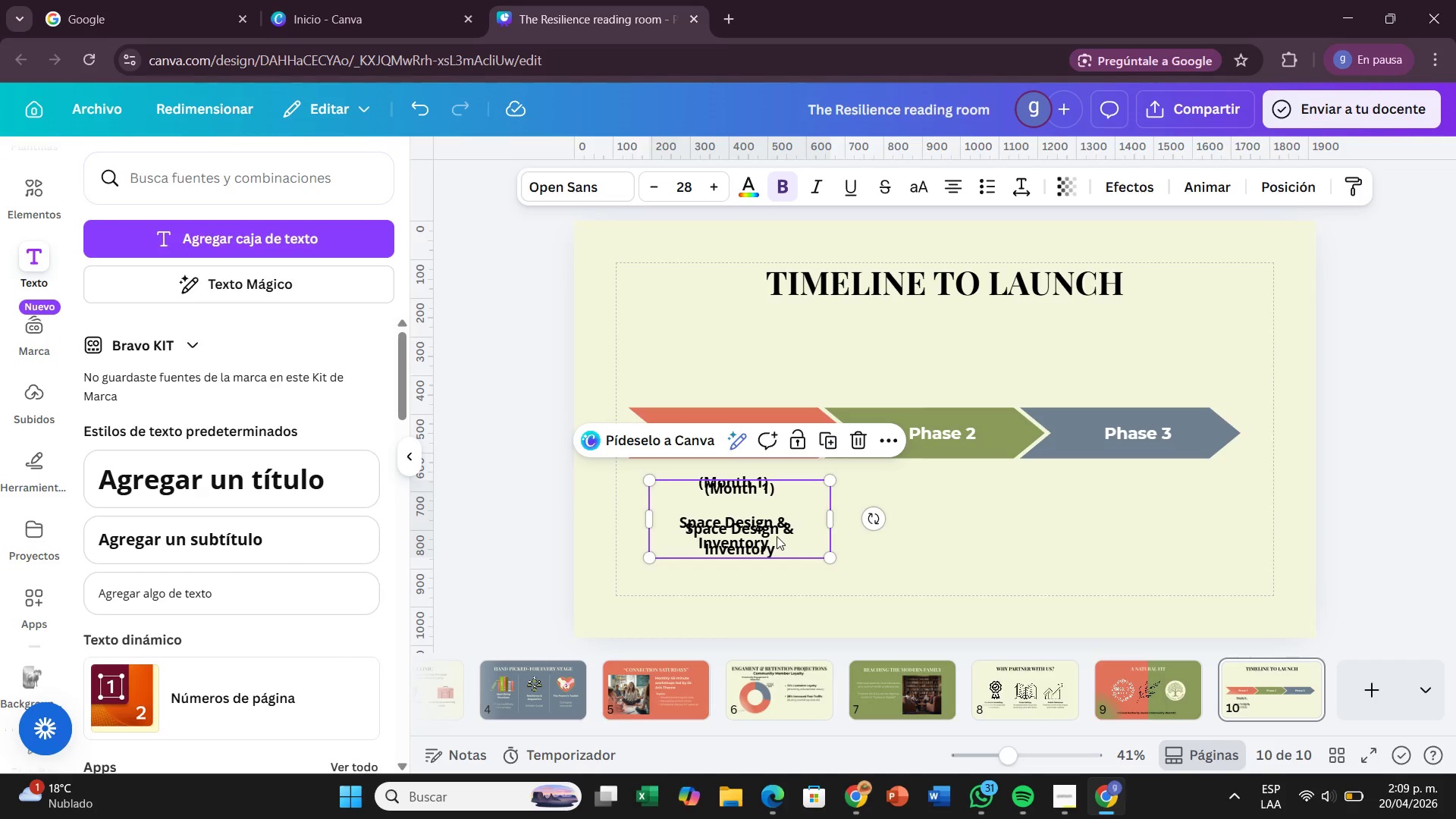 
left_click_drag(start_coordinate=[777, 536], to_coordinate=[959, 535])
 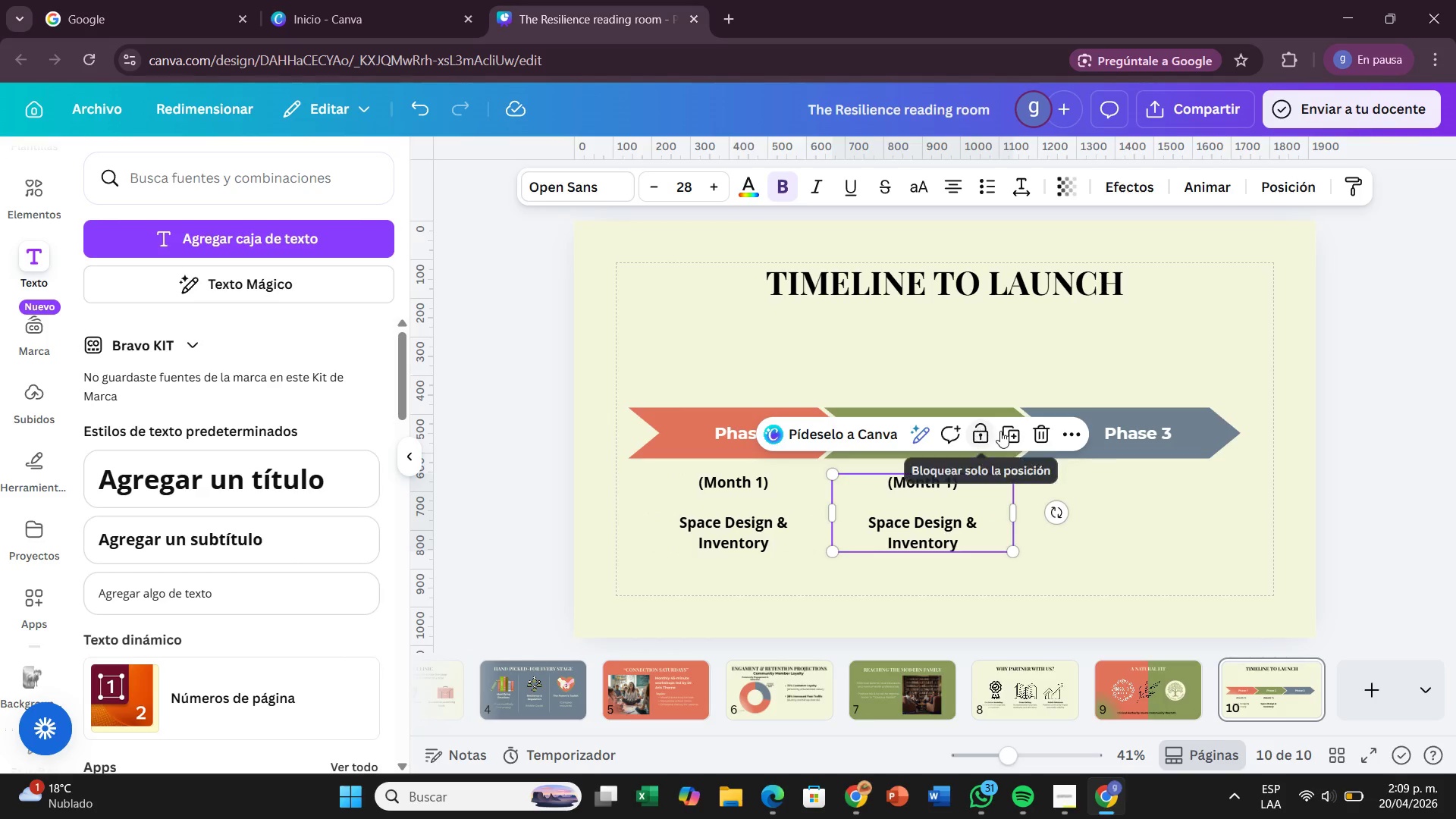 
left_click([1000, 431])
 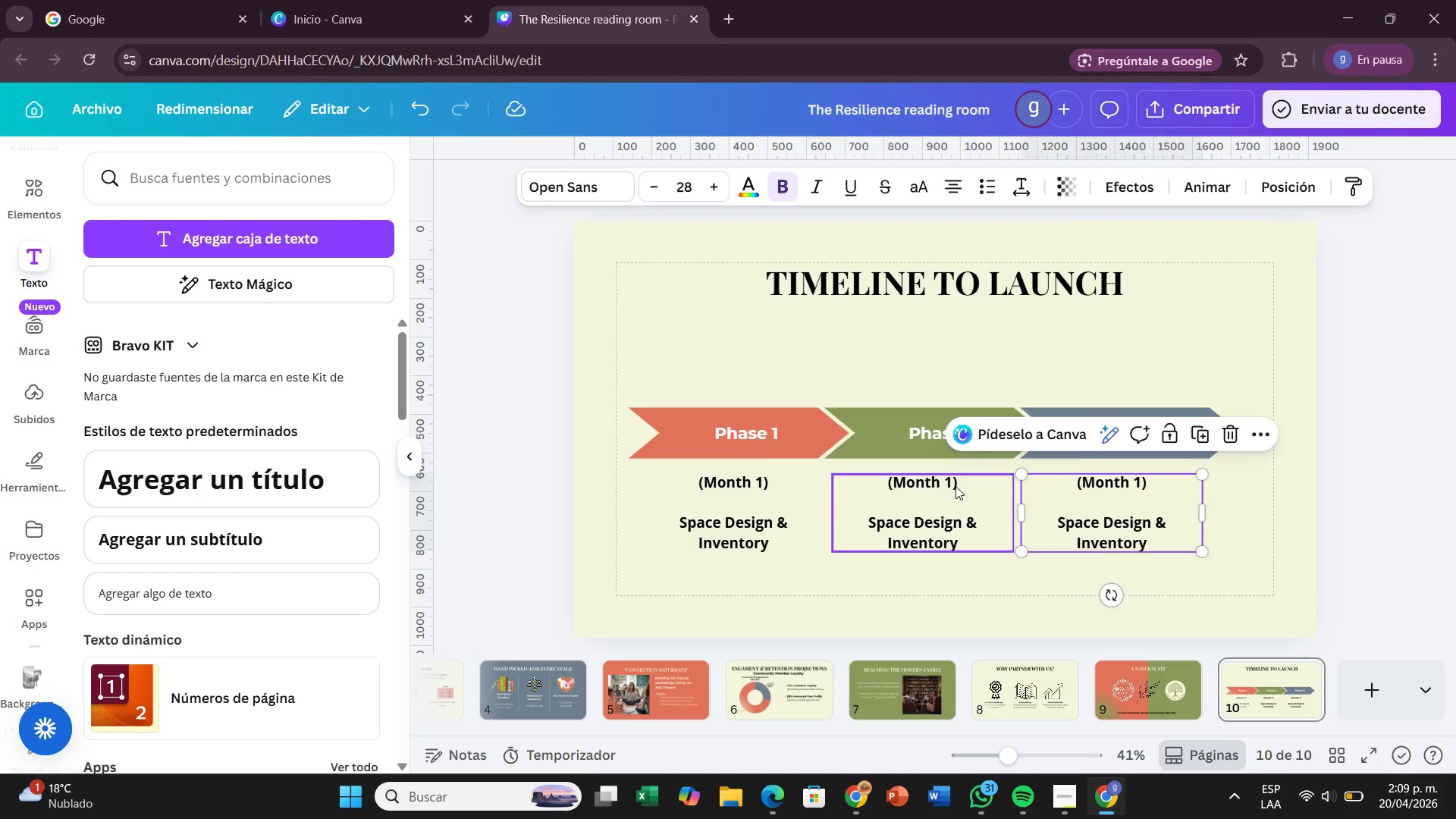 
double_click([956, 486])
 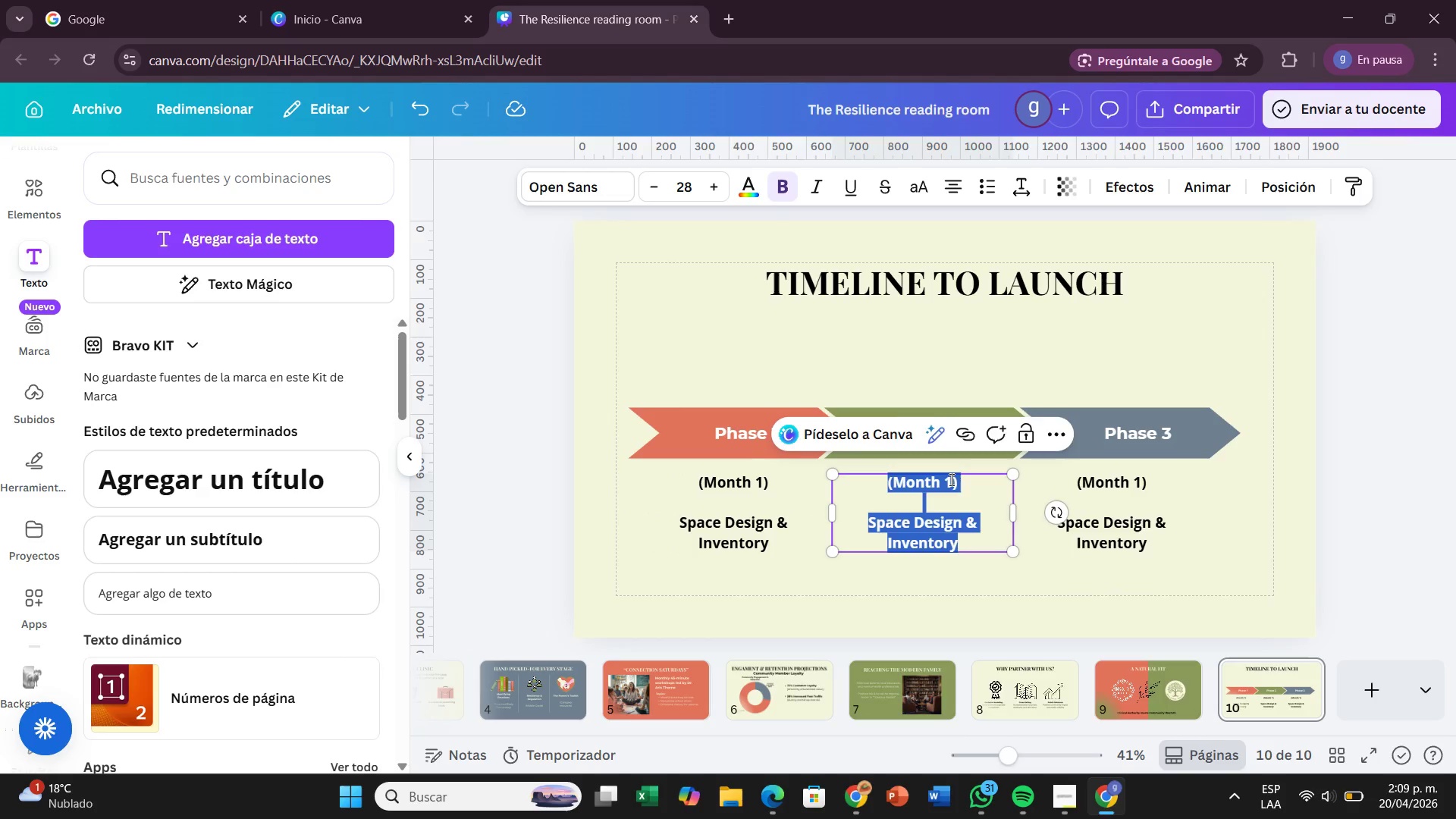 
left_click([950, 479])
 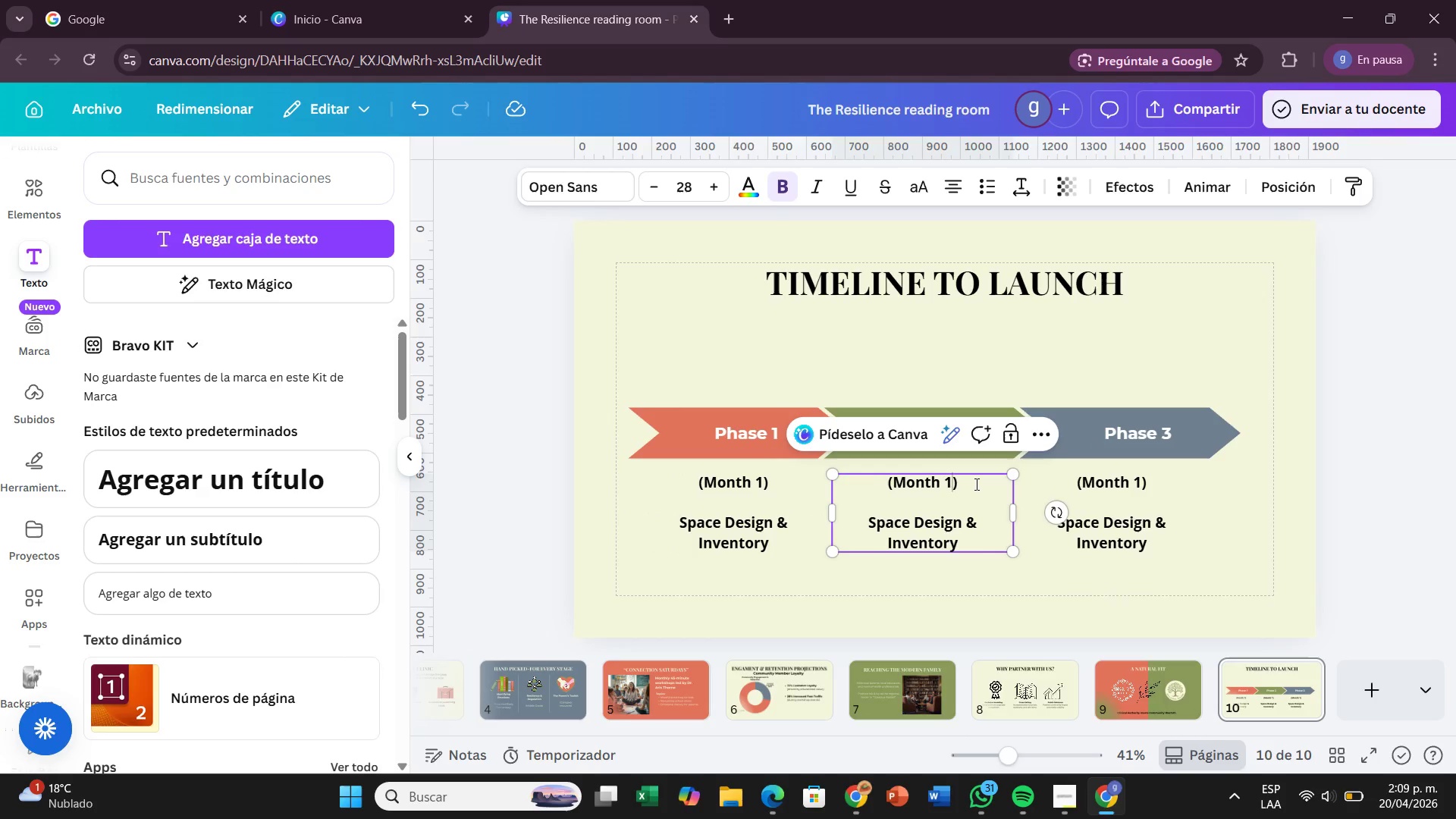 
key(Backspace)
 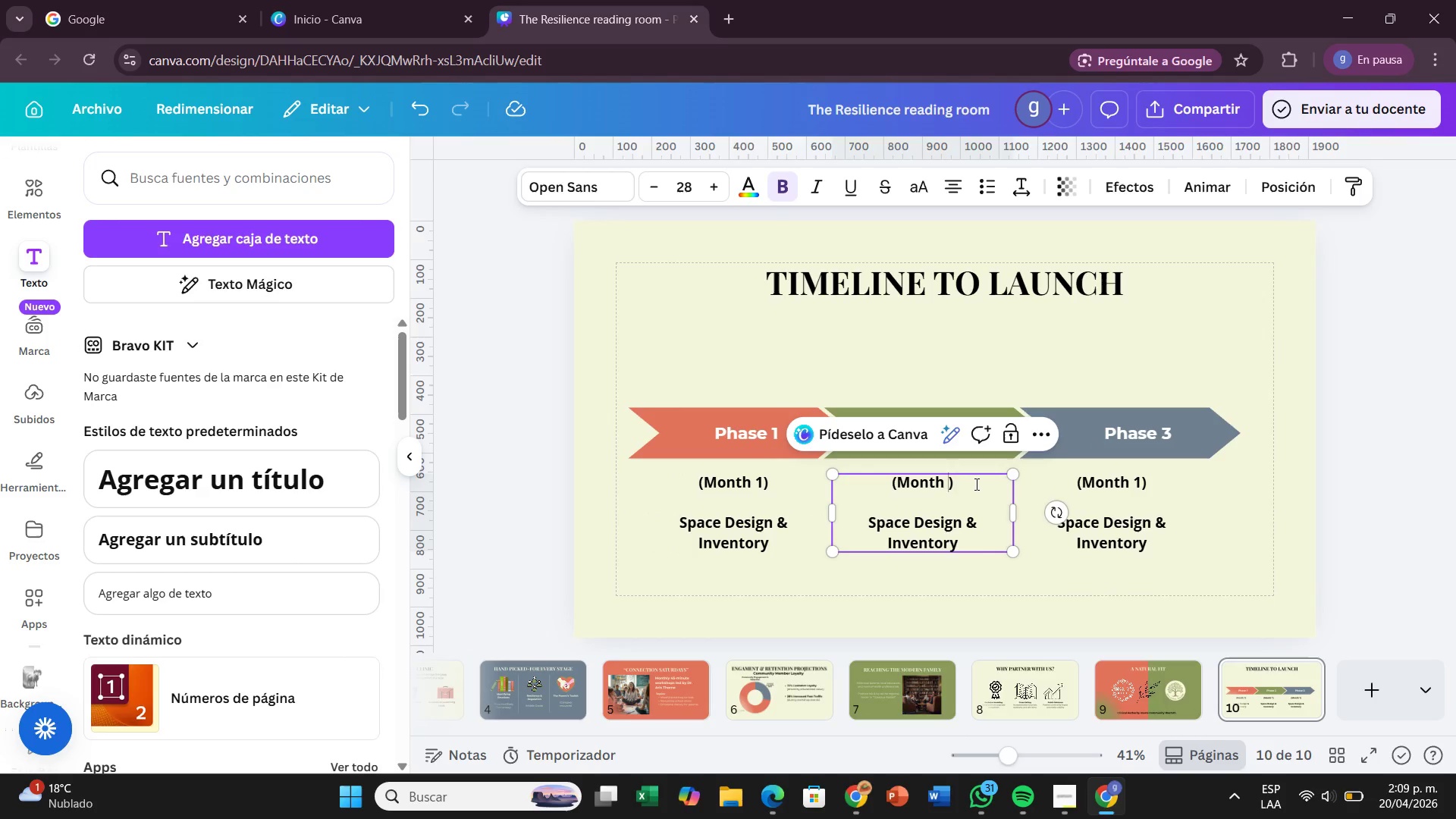 
hold_key(key=3, duration=13.3)
 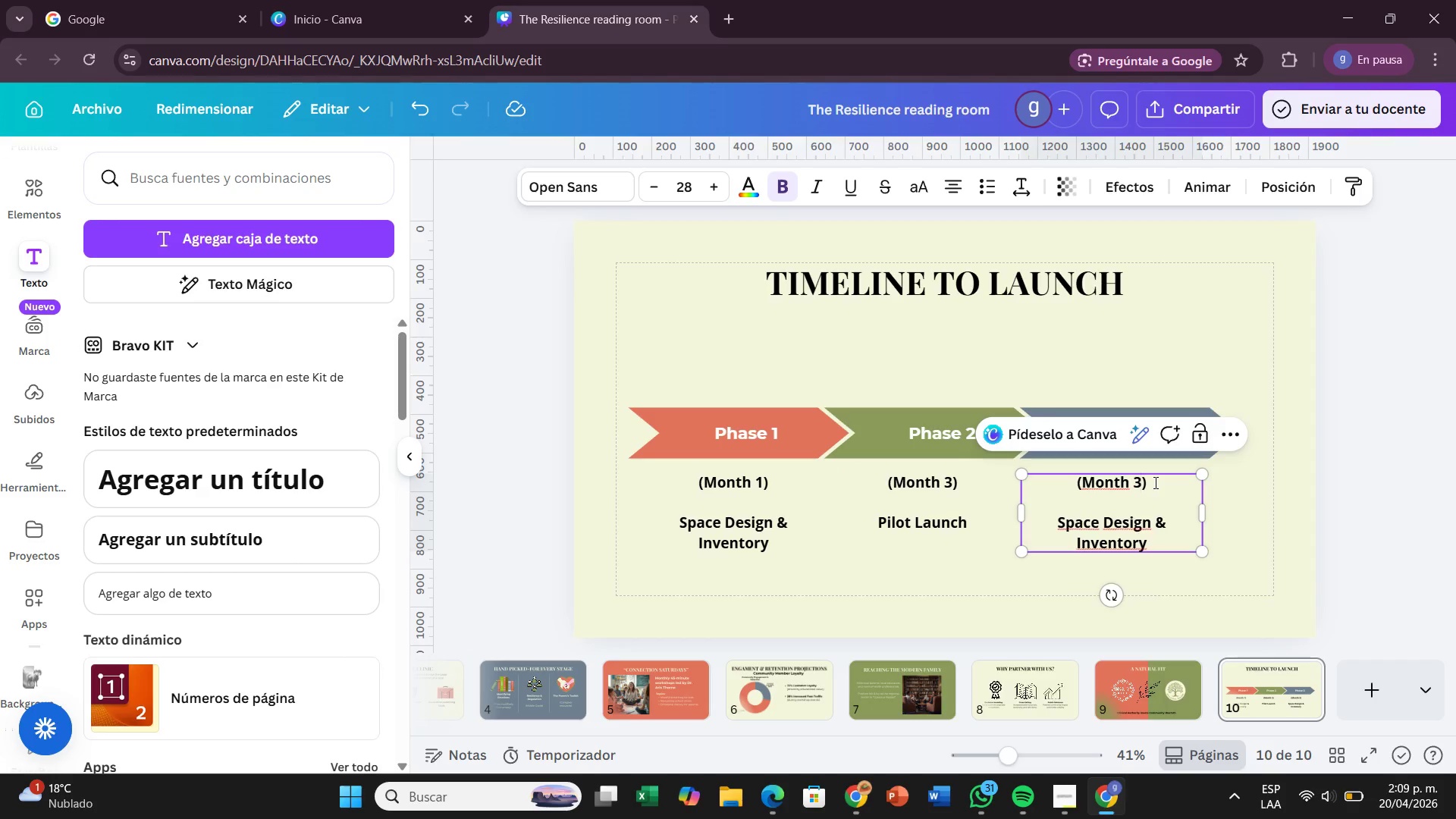 
double_click([956, 535])
 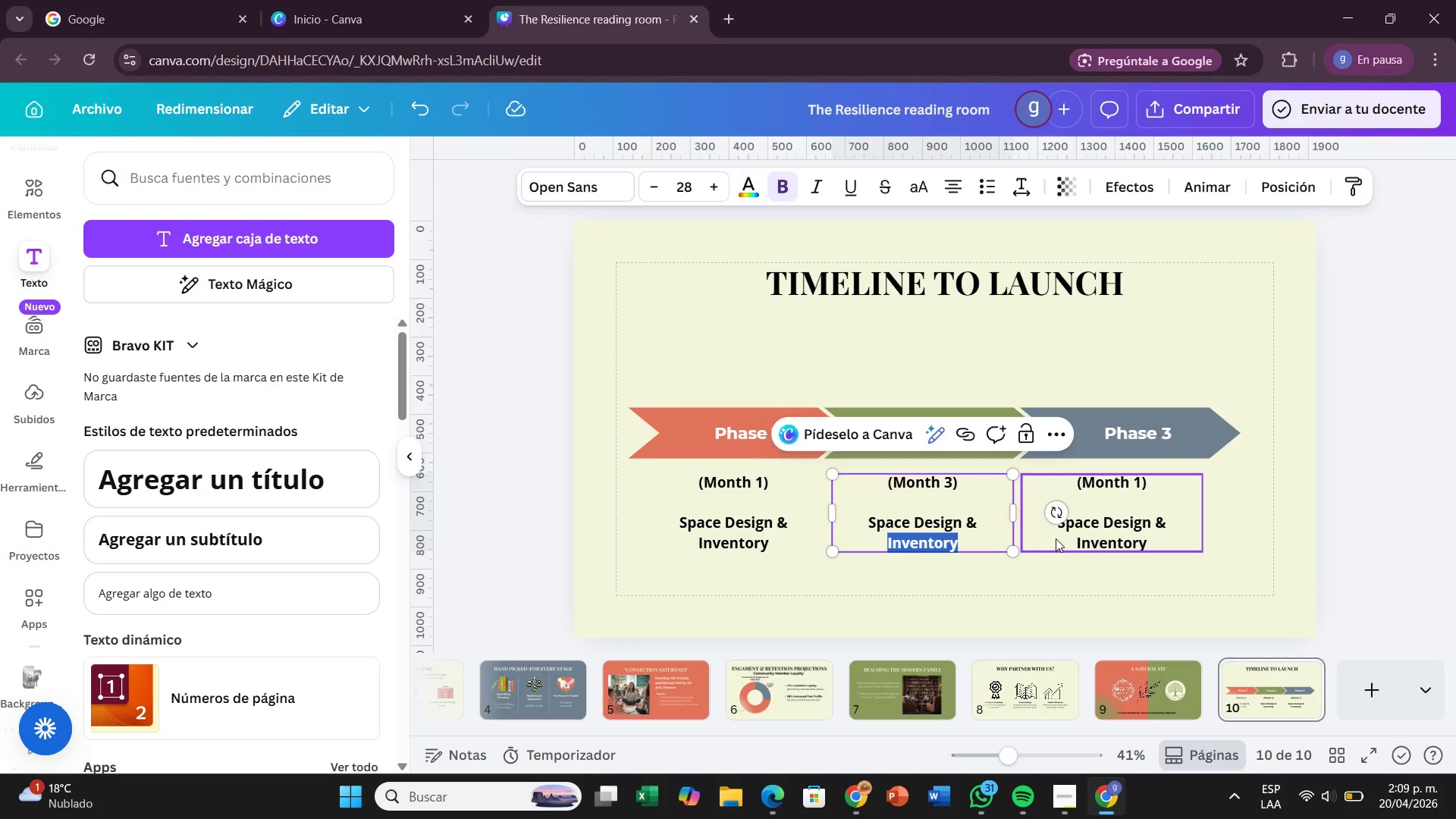 
hold_key(key=Backspace, duration=0.75)
 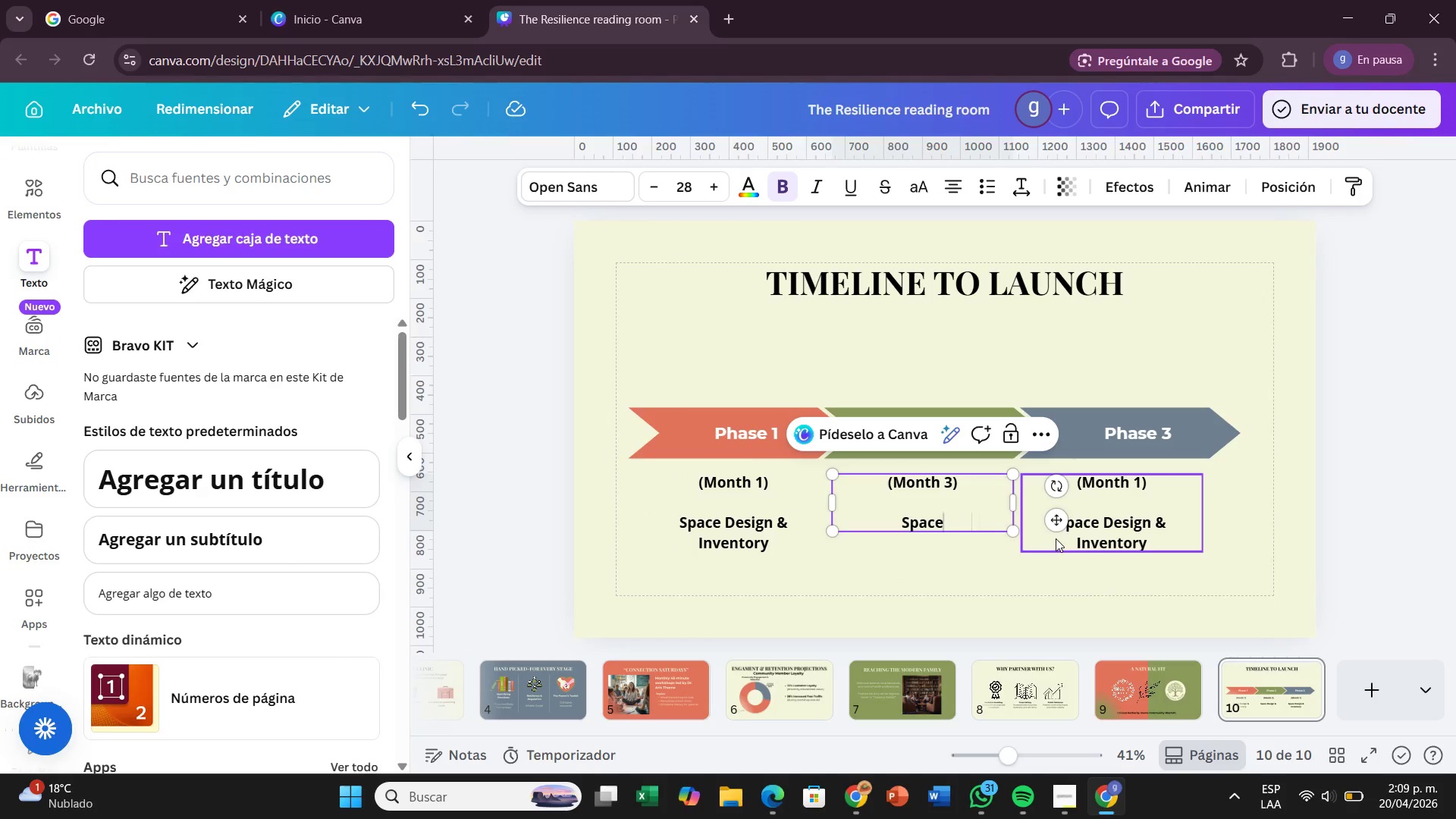 
key(Backspace)
key(Backspace)
key(Backspace)
key(Backspace)
key(Backspace)
key(Backspace)
type(Pilot Launch)
 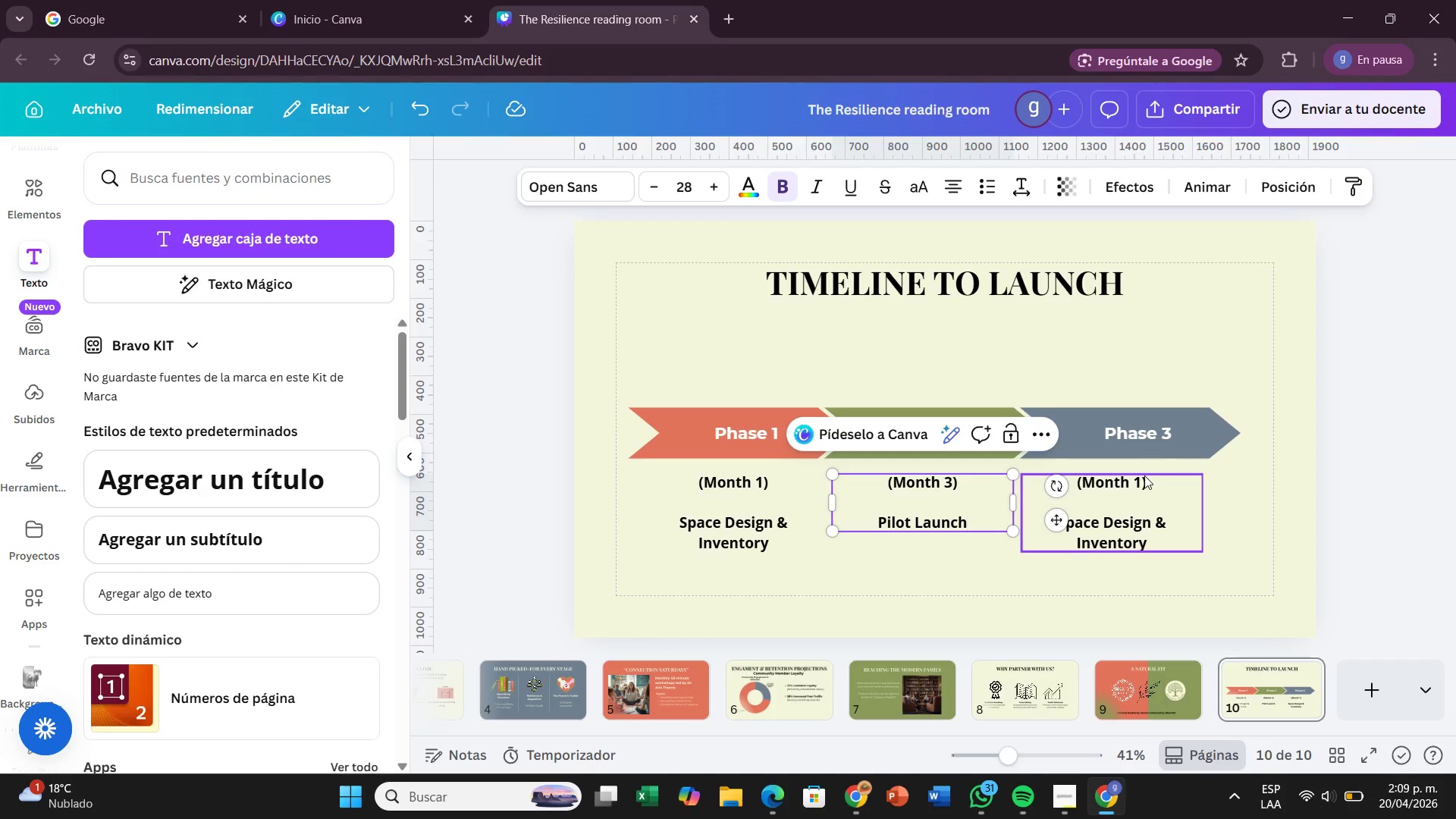 
double_click([1140, 478])
 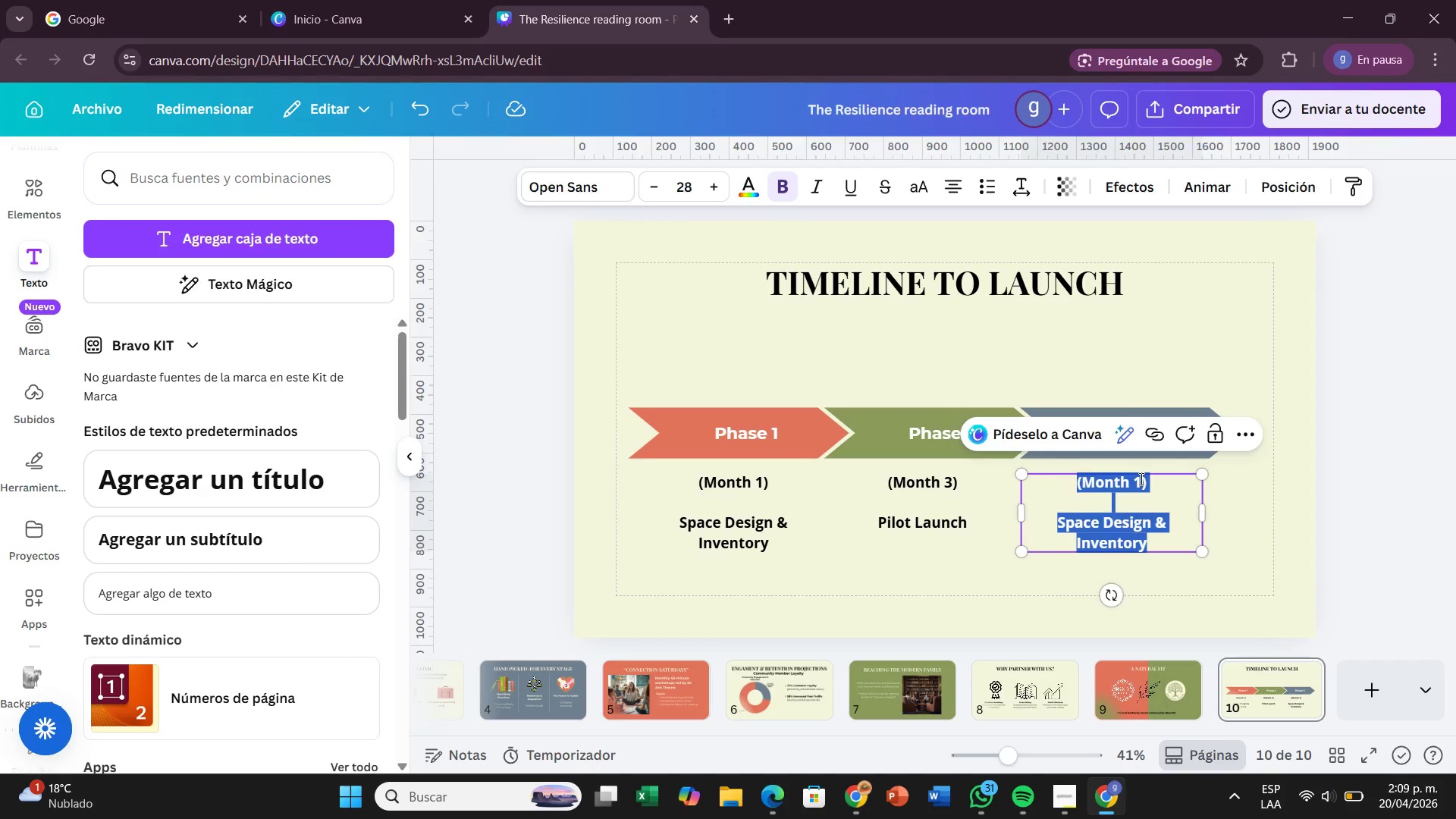 
left_click([1140, 479])
 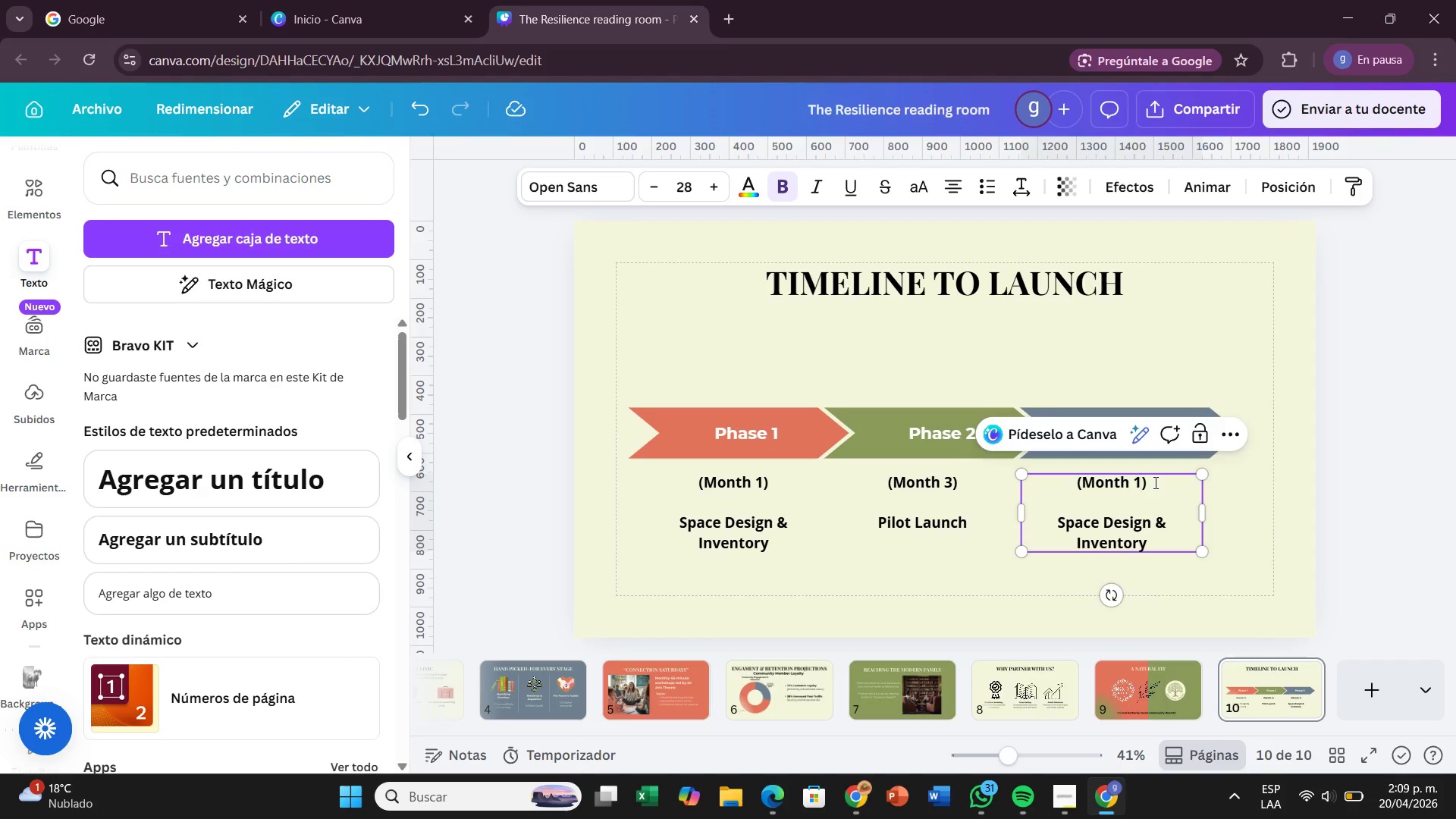 
key(Backspace)
 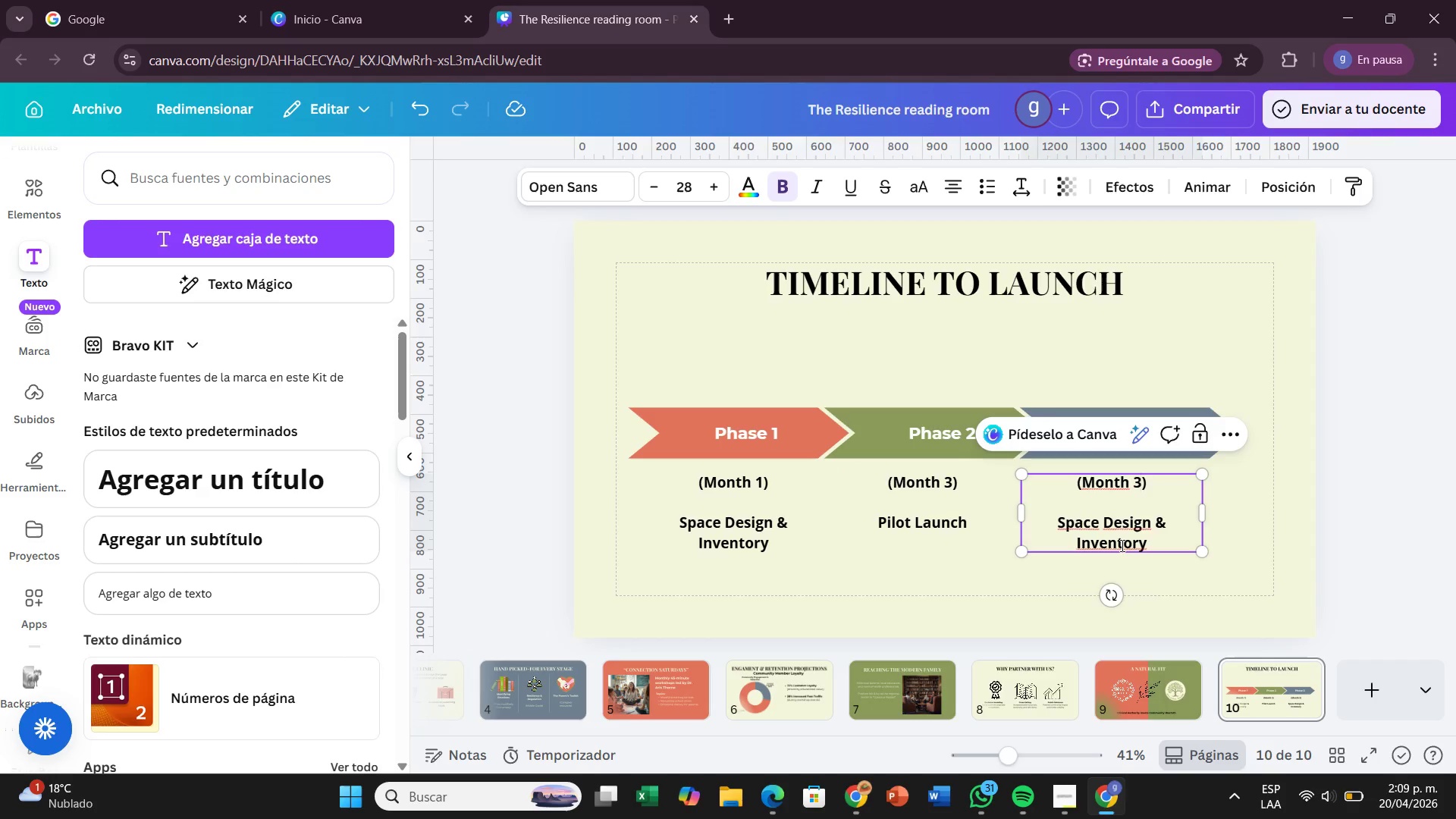 
left_click([1121, 545])
 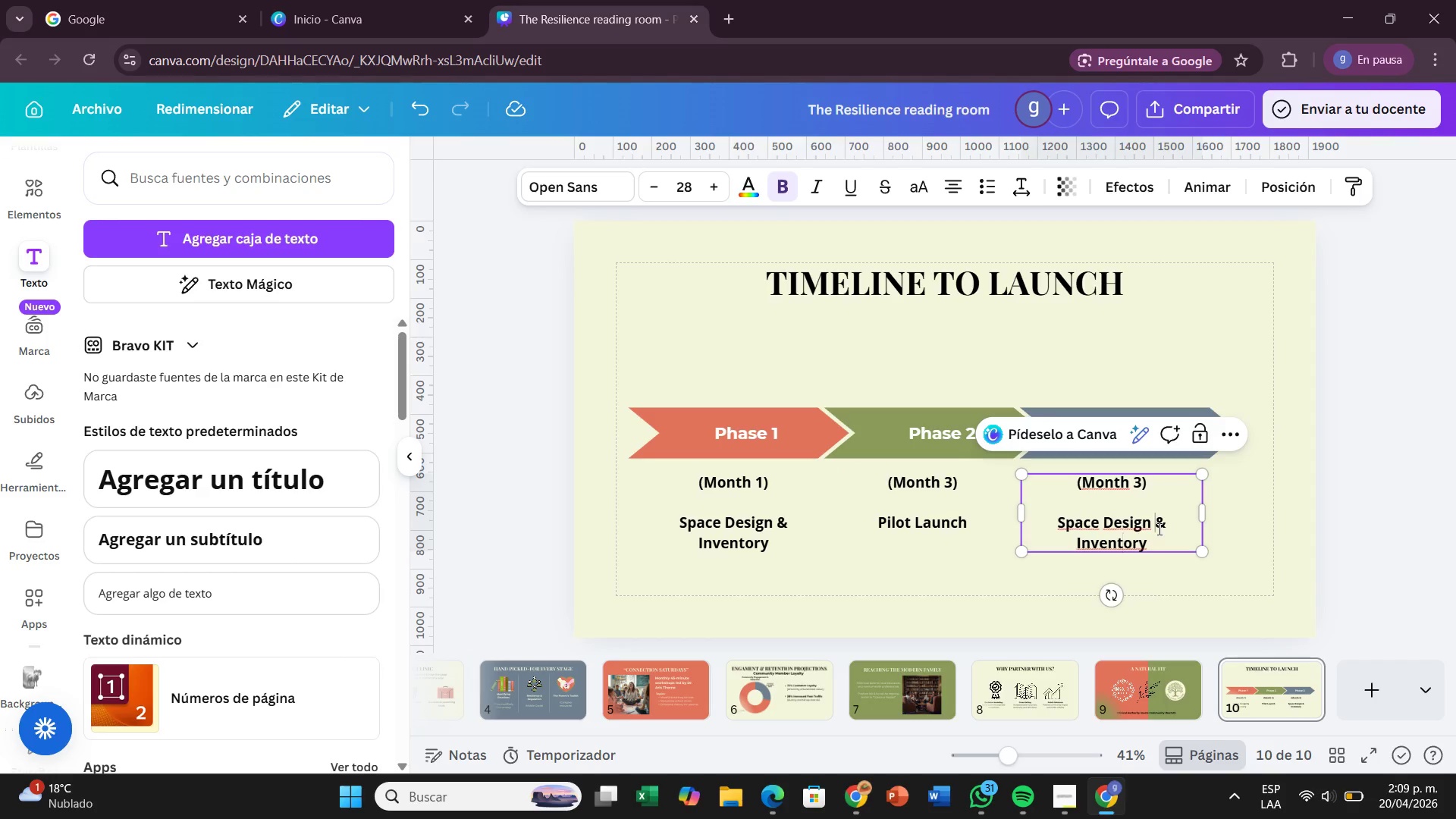 
left_click([1158, 529])
 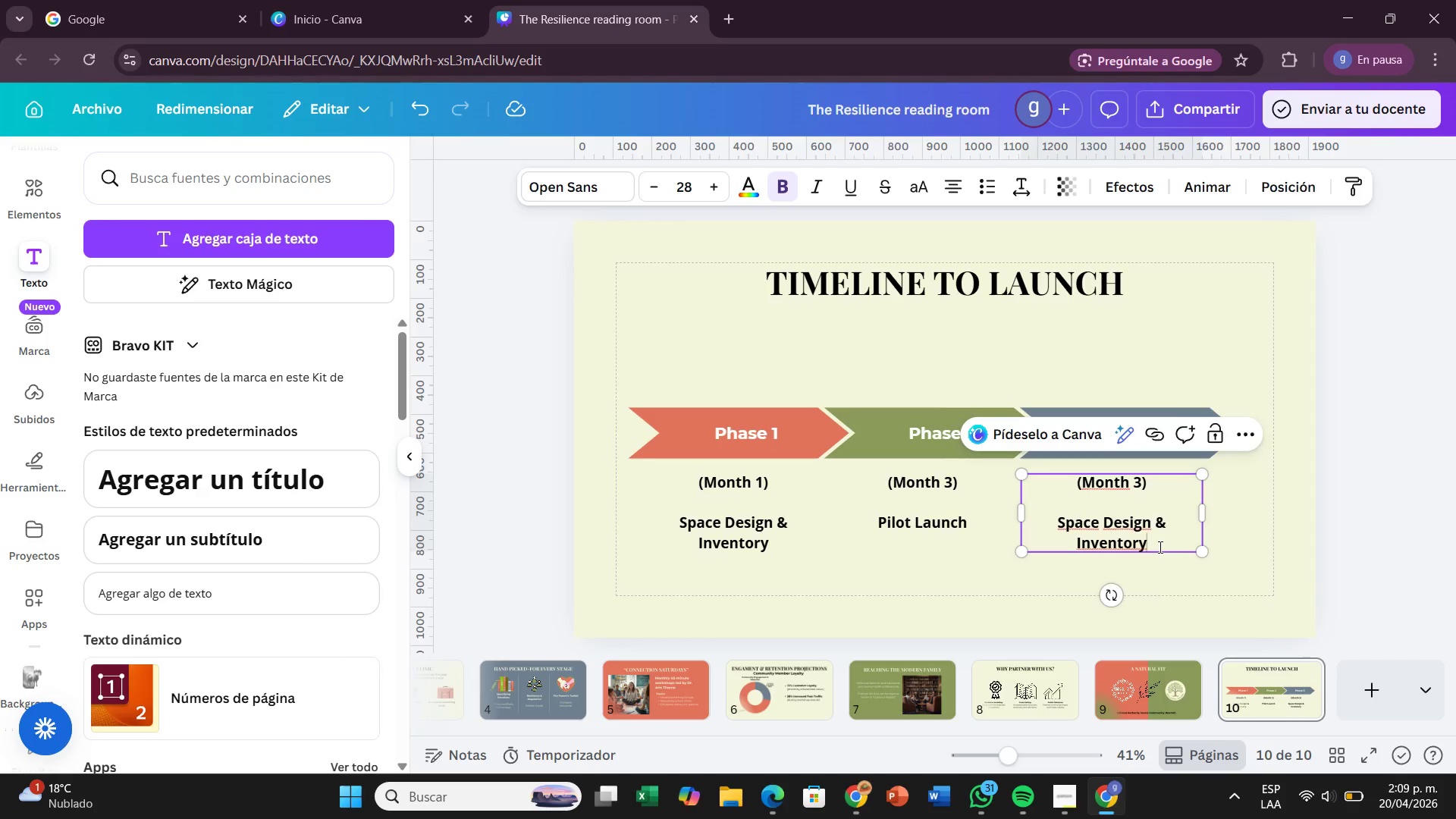 
double_click([1159, 547])
 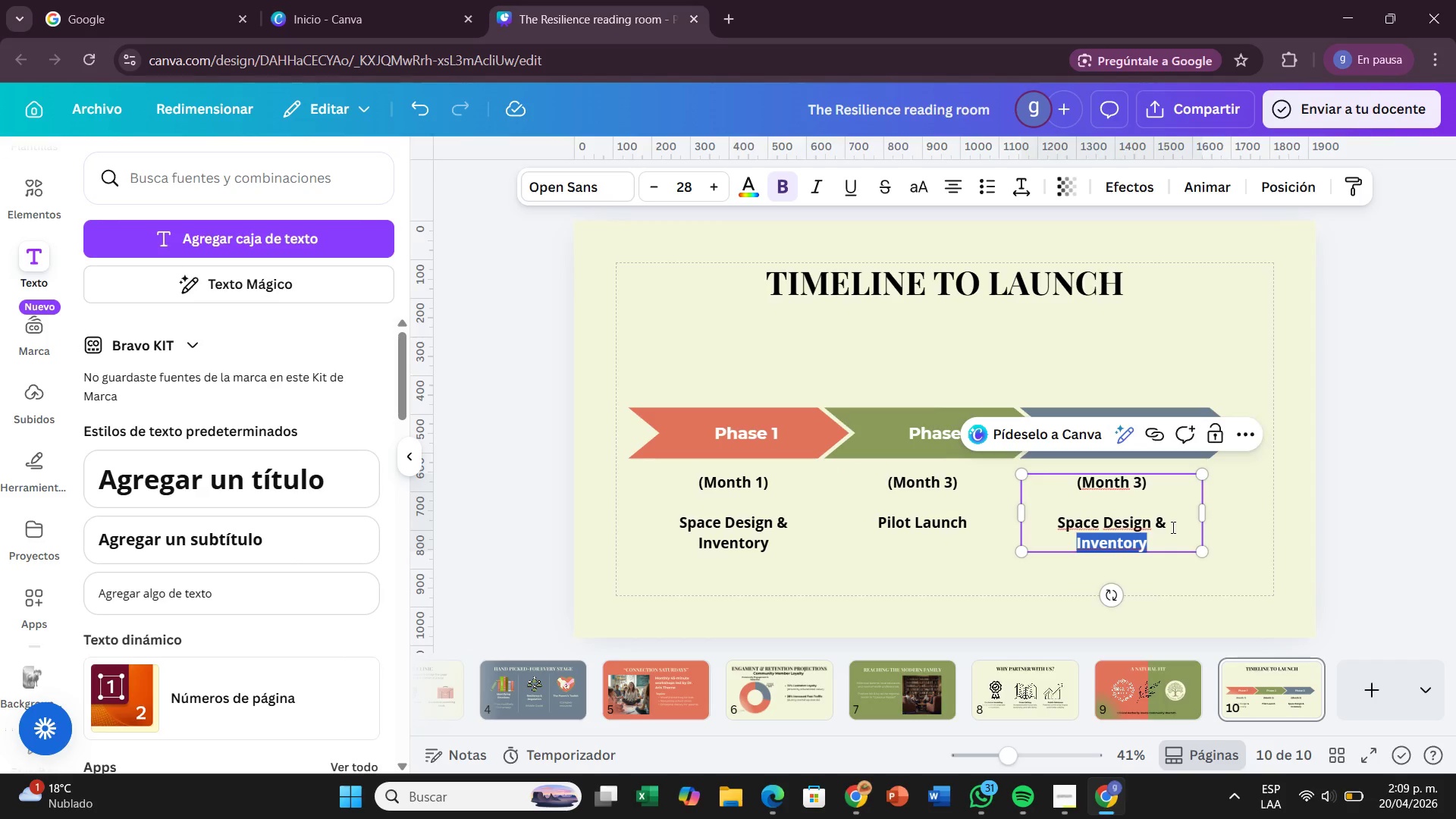 
hold_key(key=Backspace, duration=0.91)
 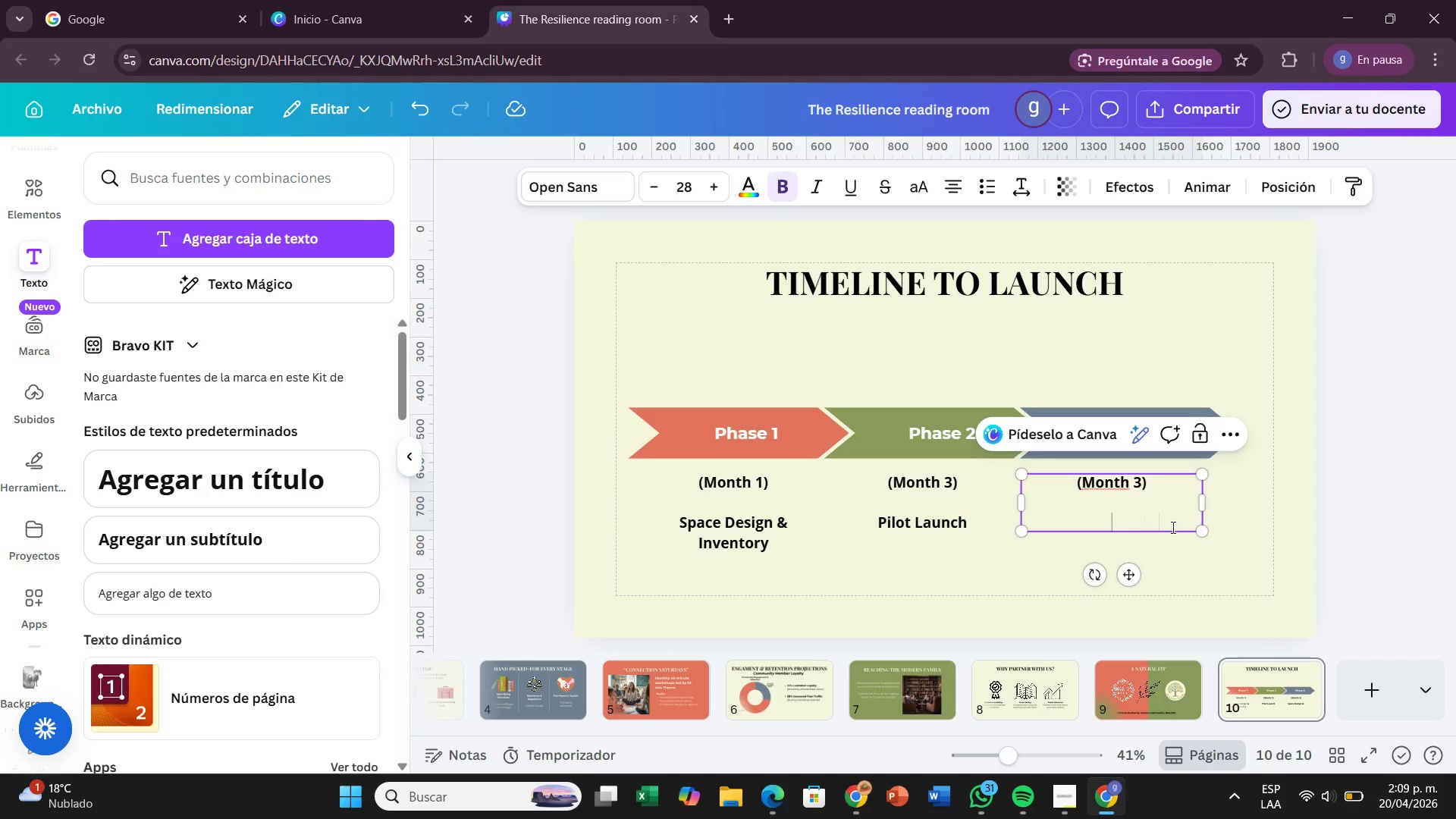 
key(Backspace)
type(eview ^ Expansion)
 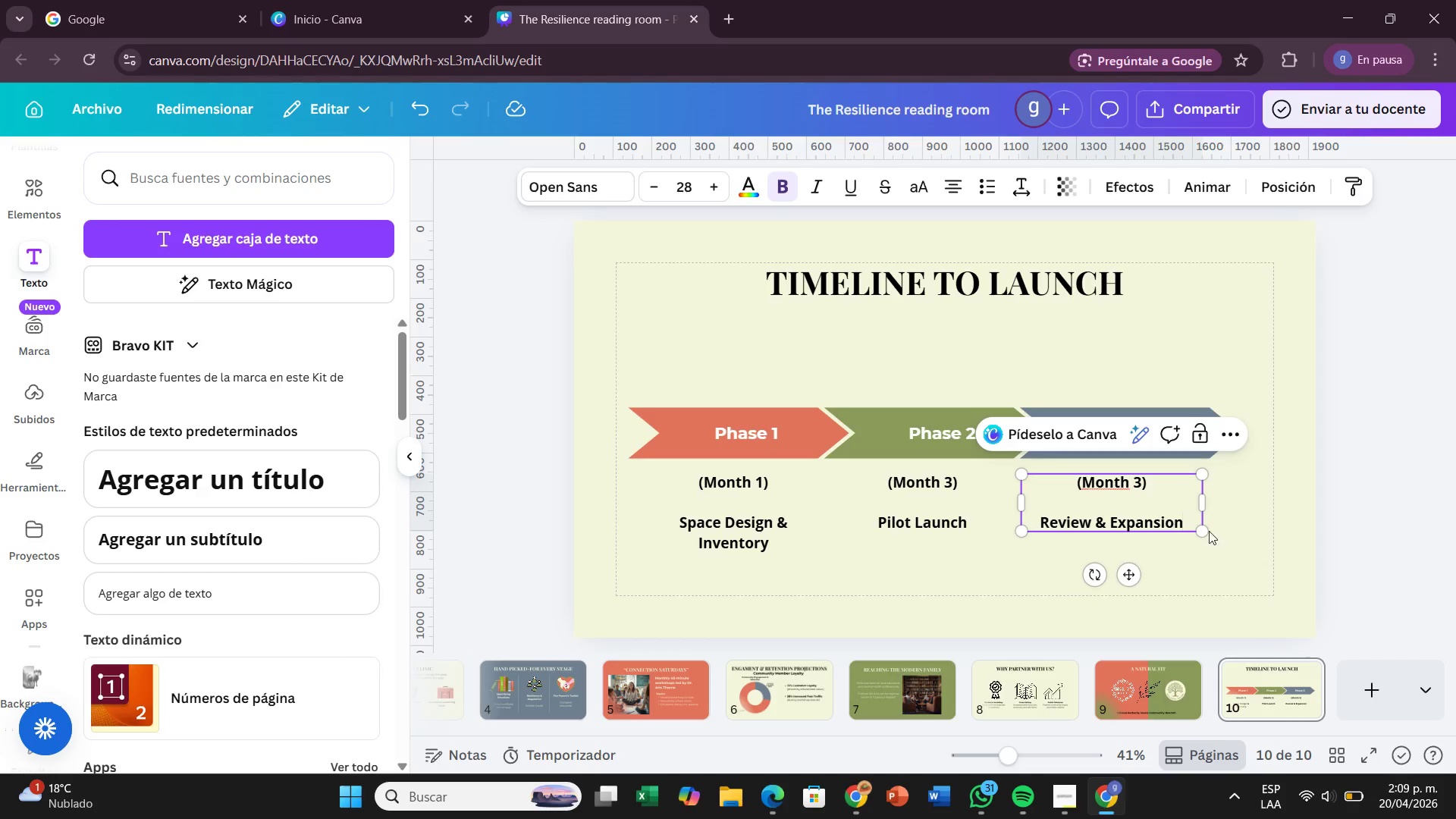 
hold_key(key=R, duration=18.48)
 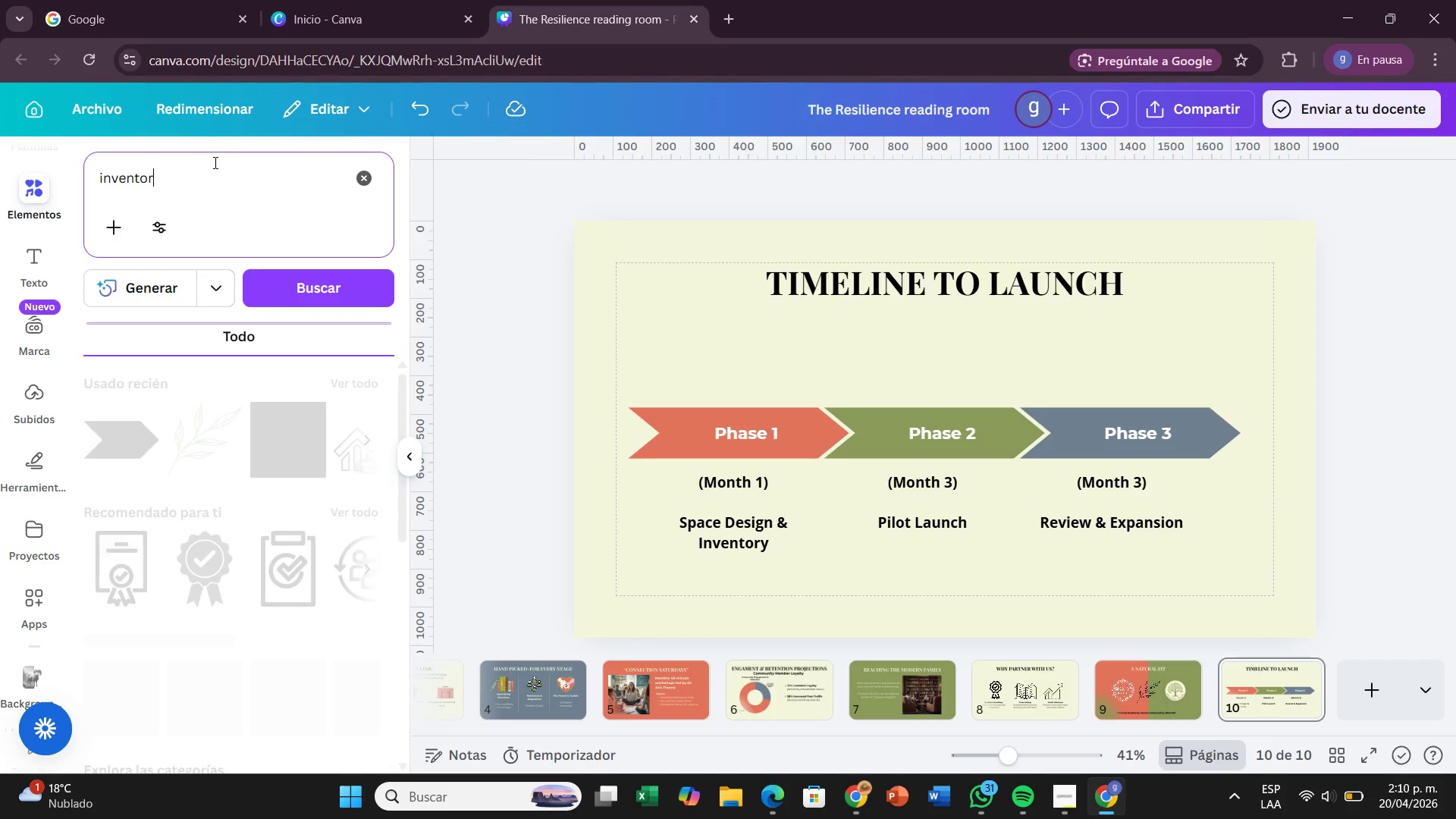 
left_click([1331, 475])
 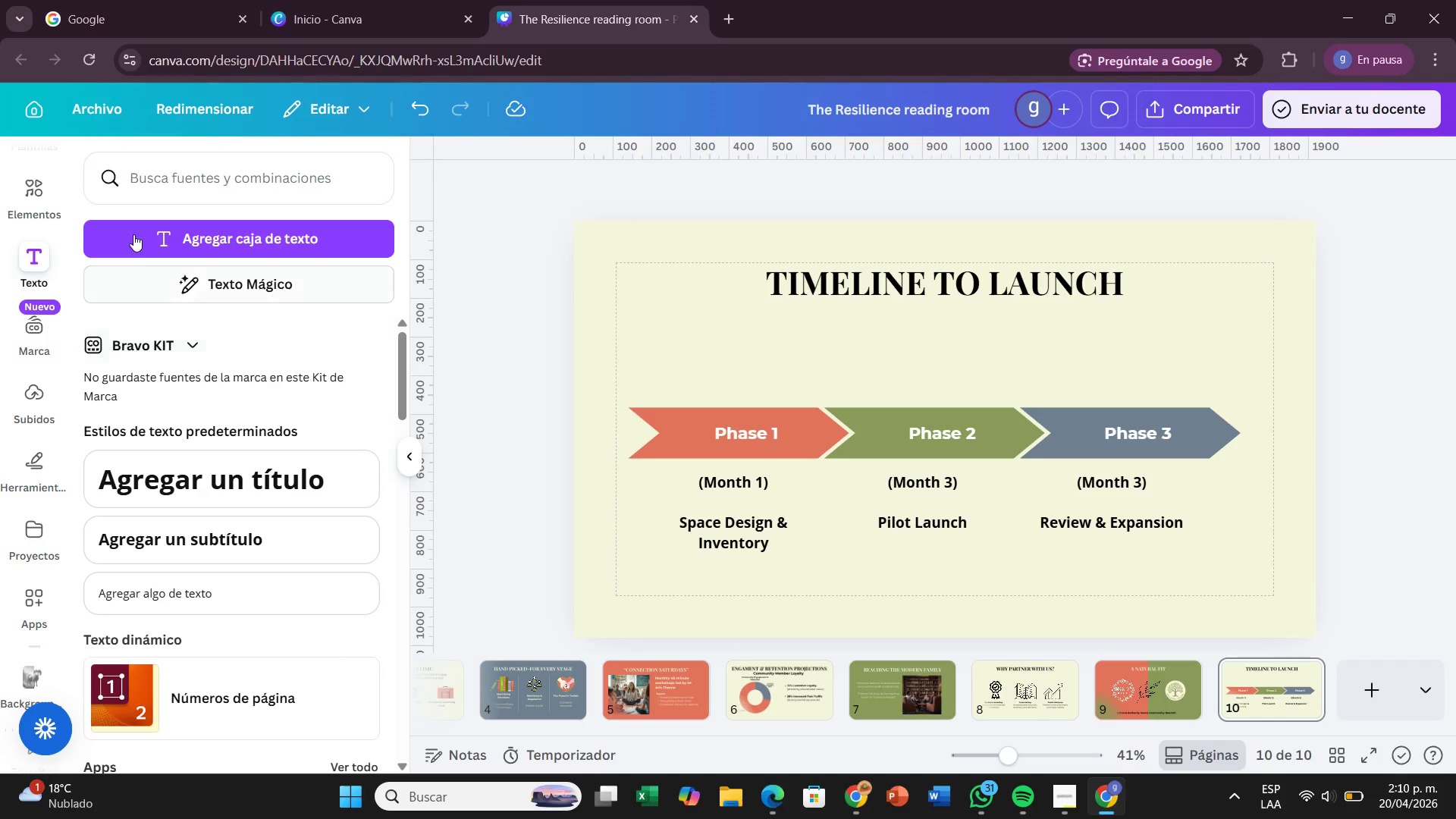 
left_click([40, 196])
 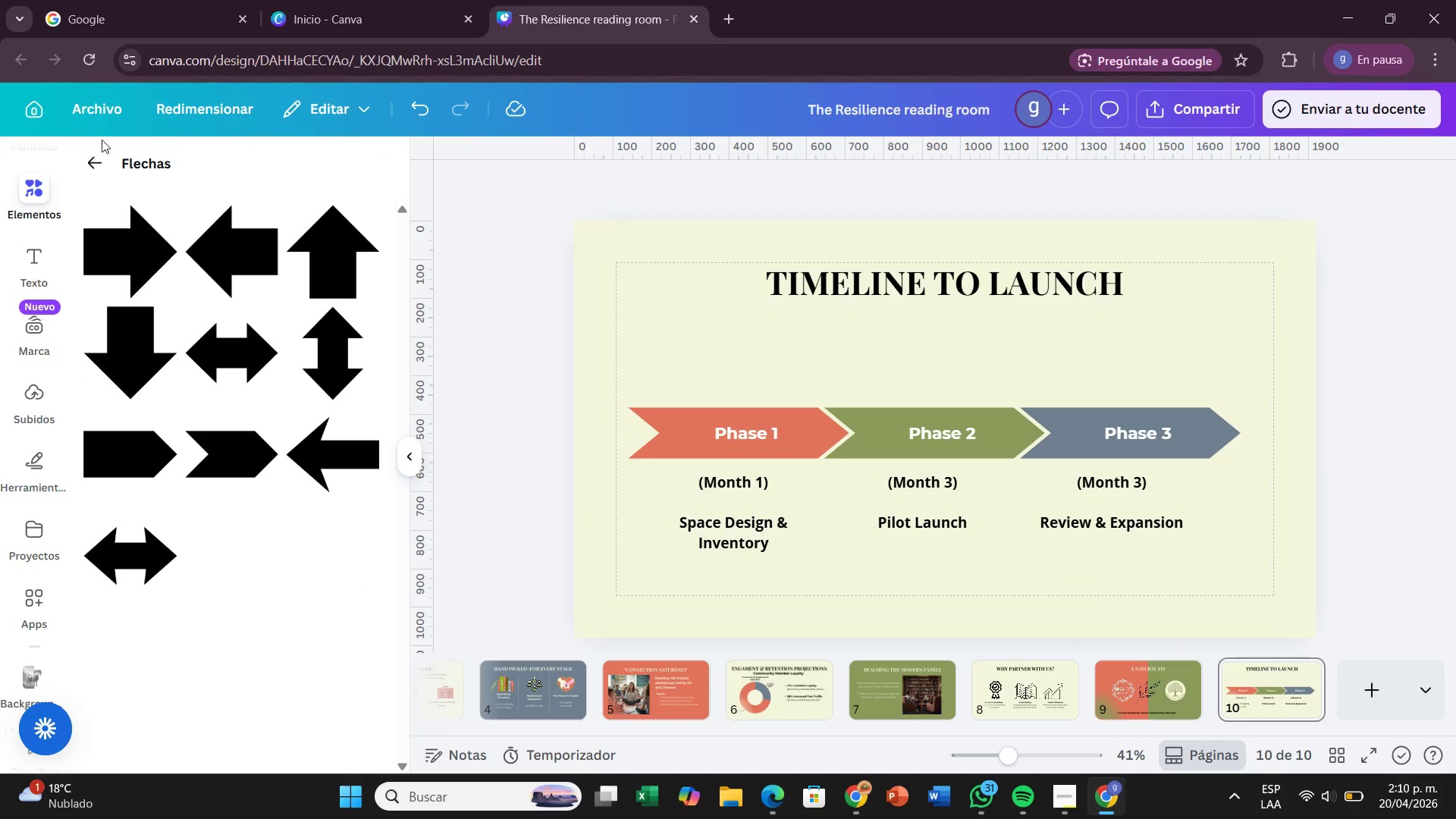 
left_click([92, 165])
 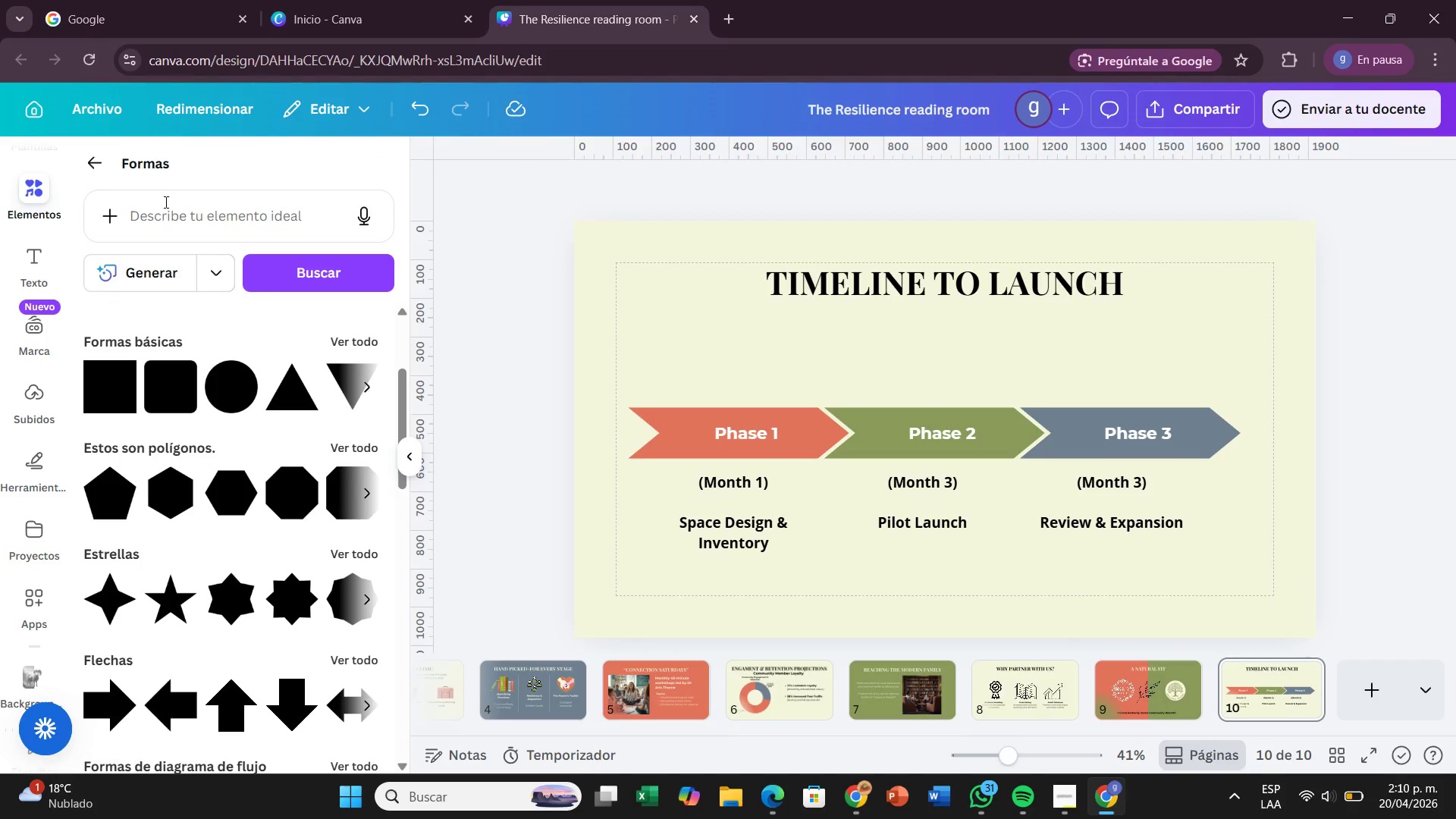 
left_click([89, 162])
 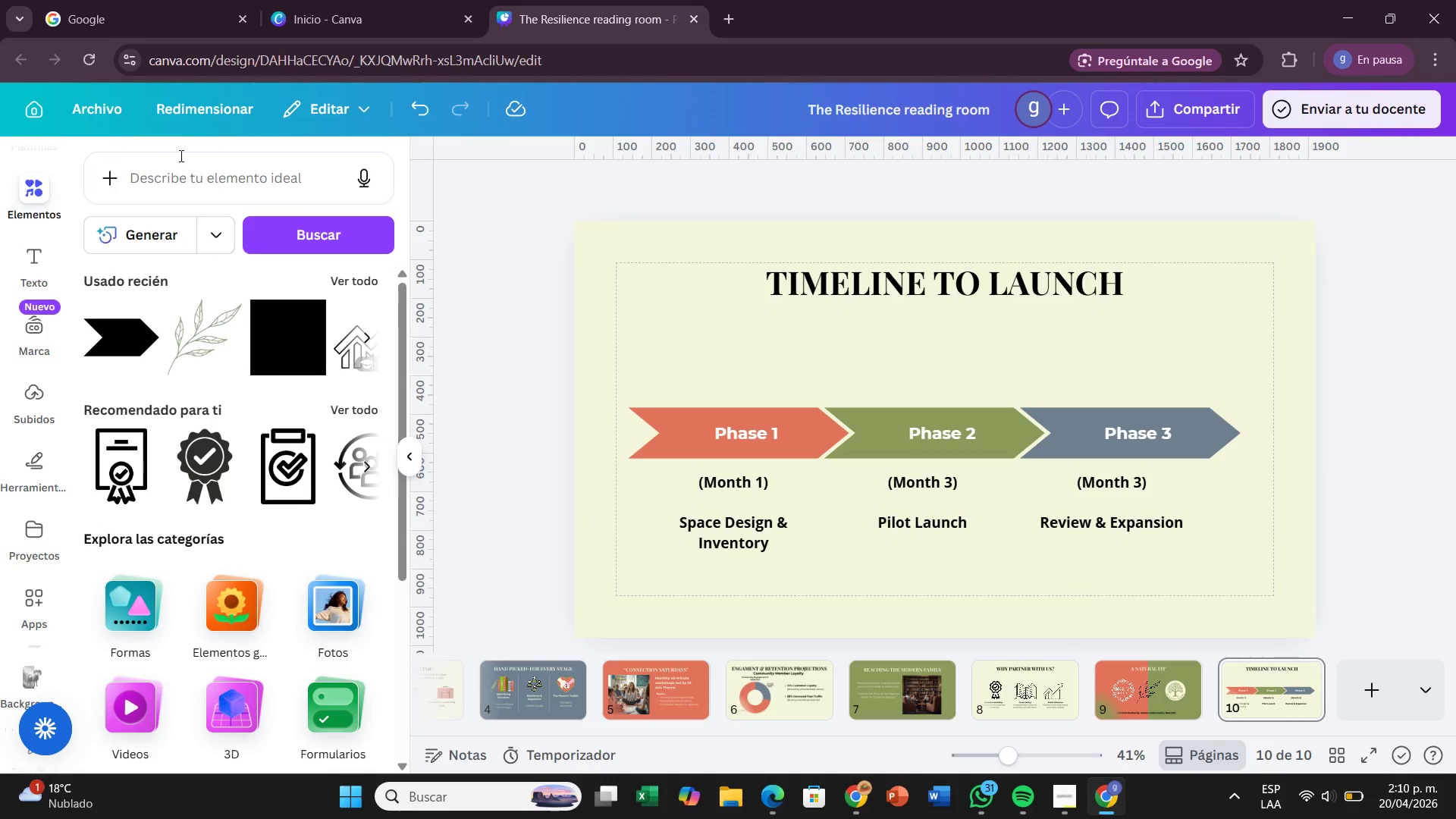 
left_click([180, 155])
 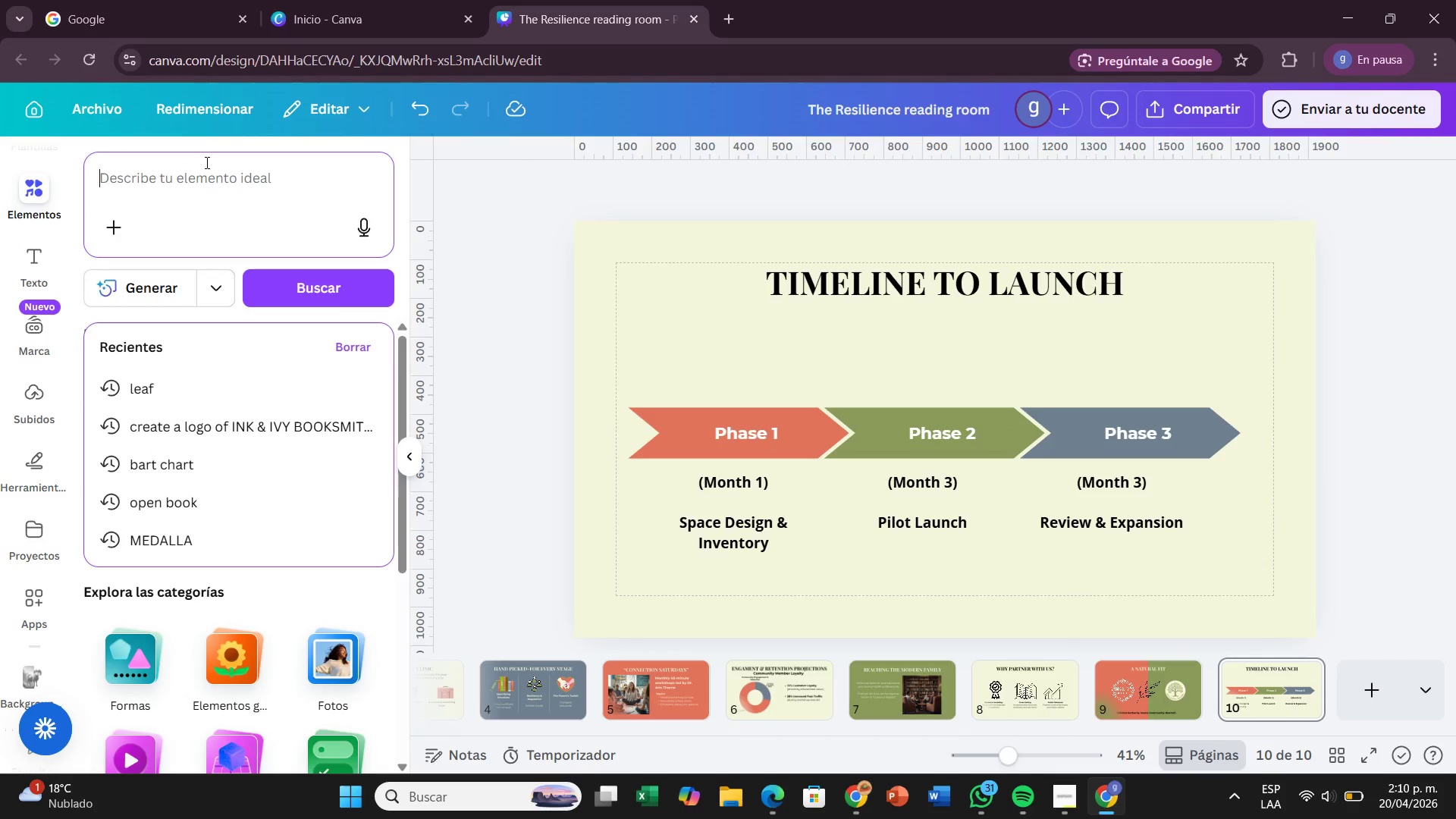 
type(invento)
 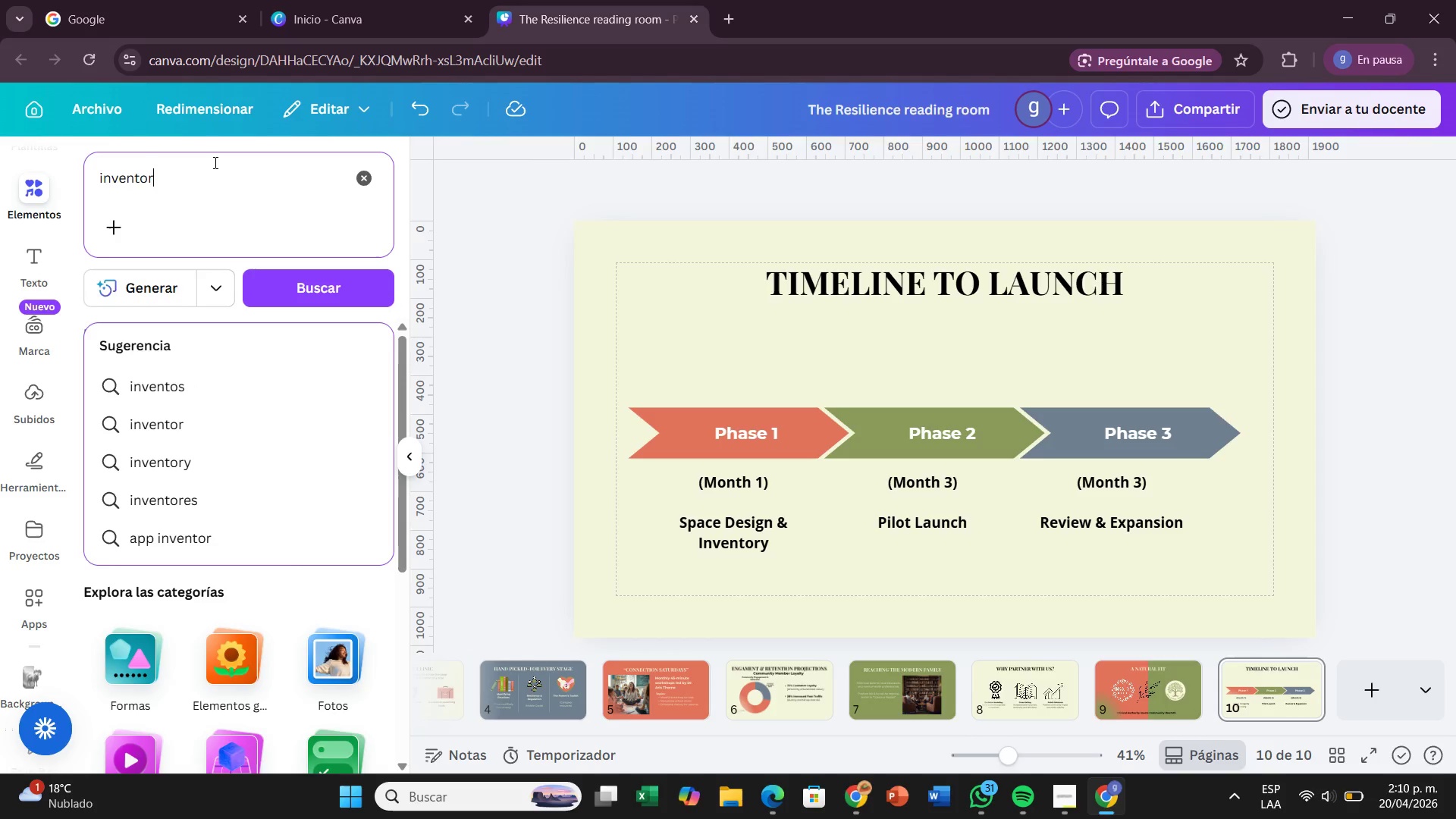 
key(Enter)
 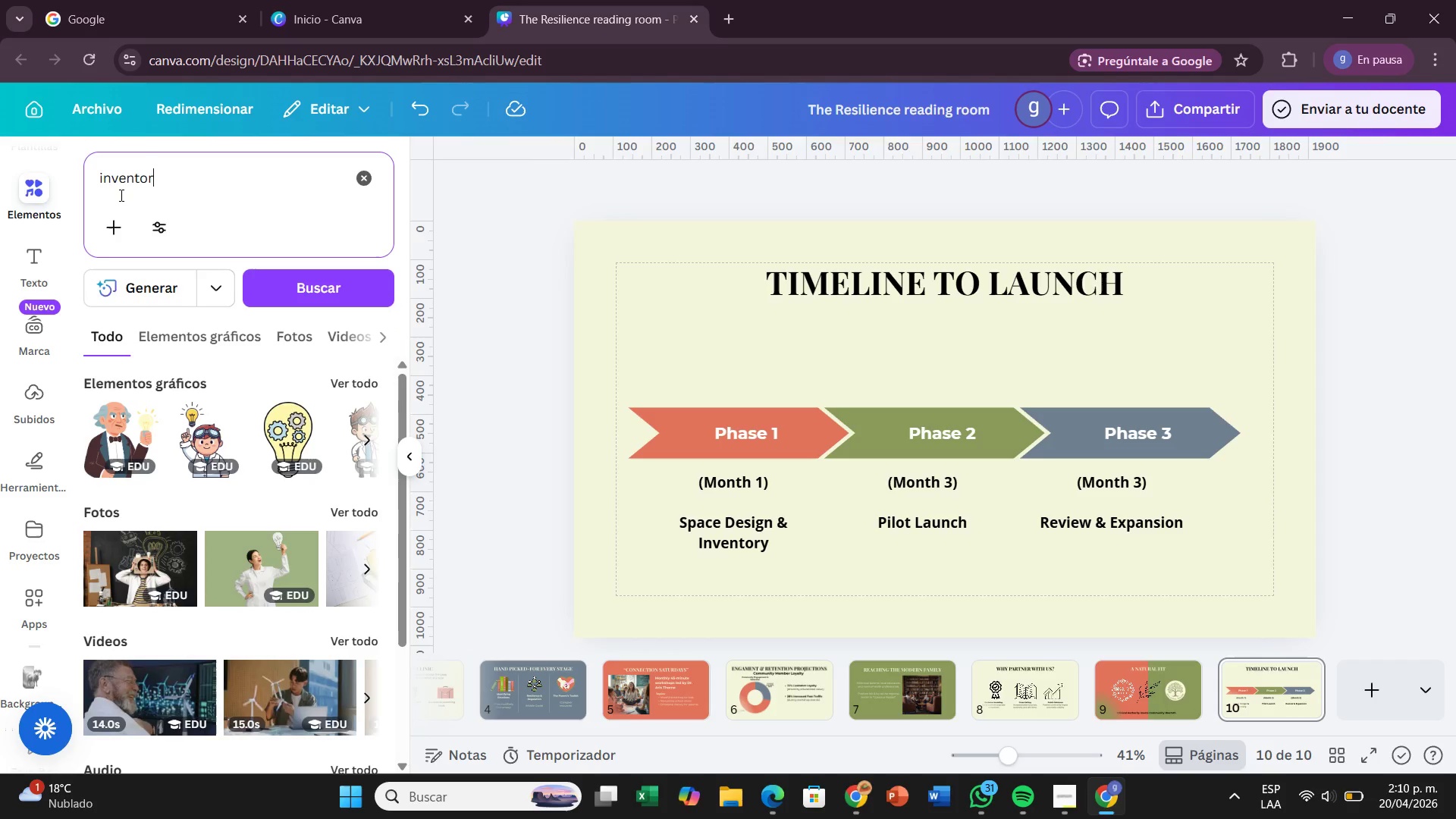 
left_click([166, 184])
 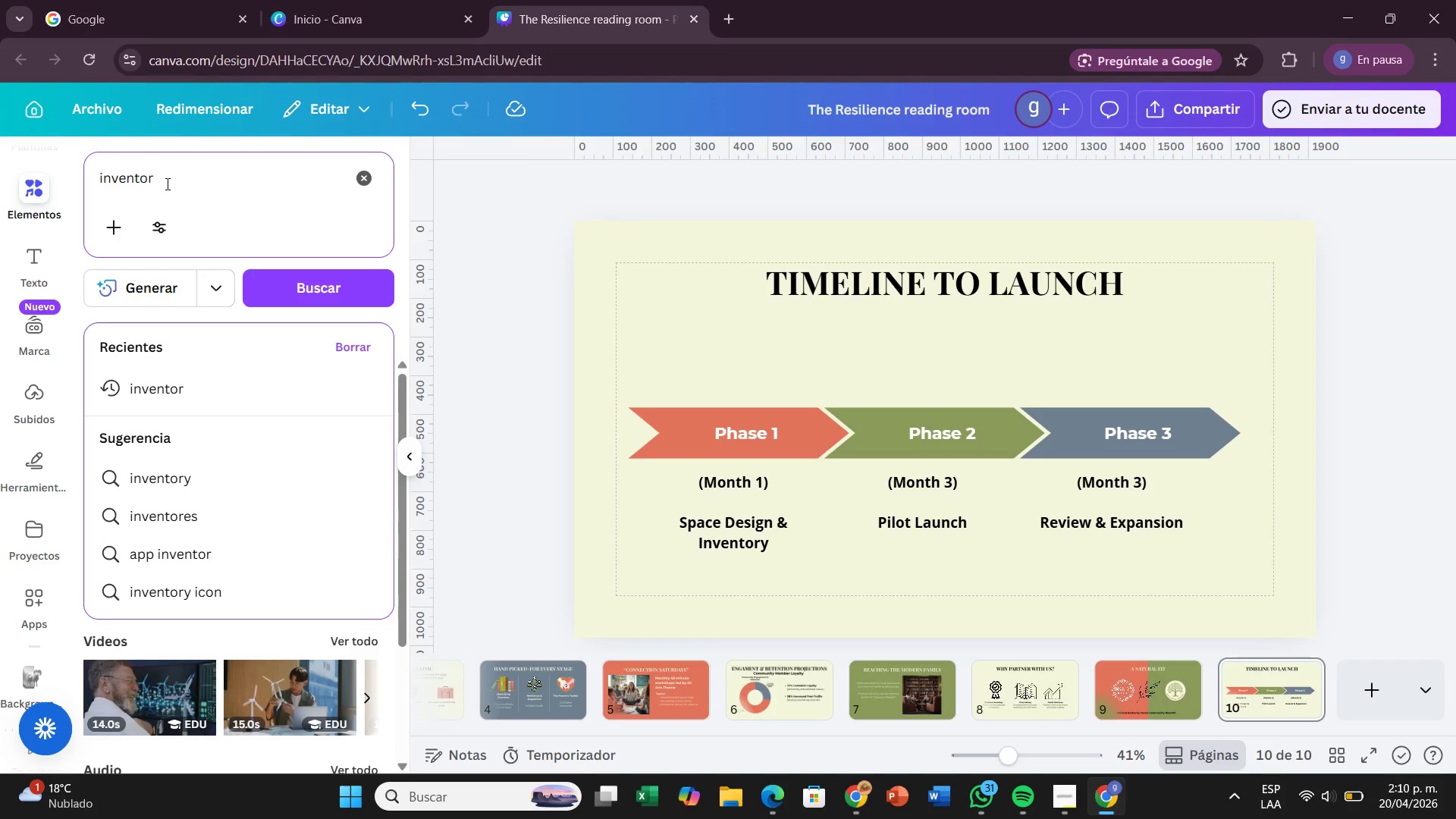 
key(Y)
 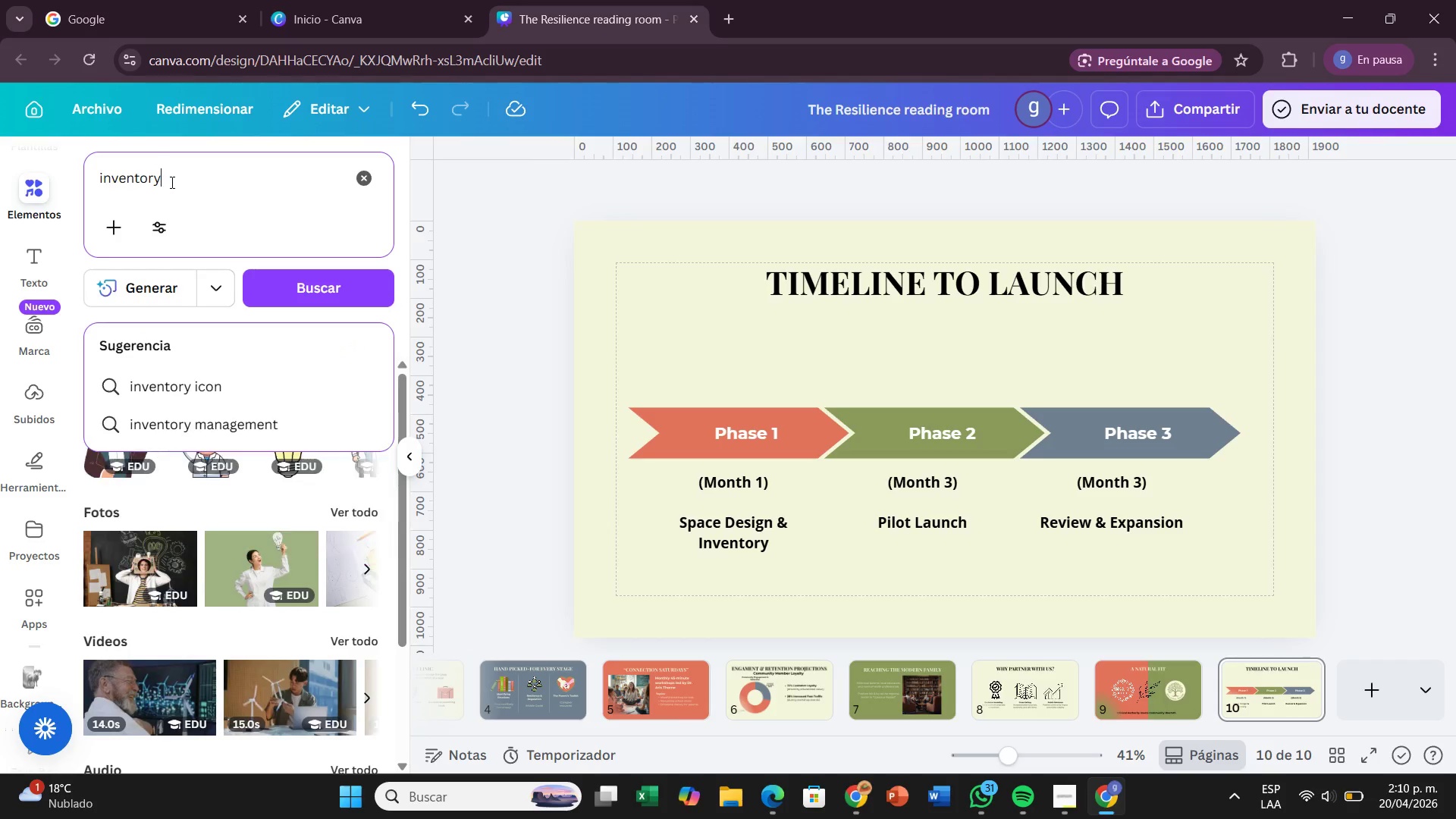 
key(Enter)
 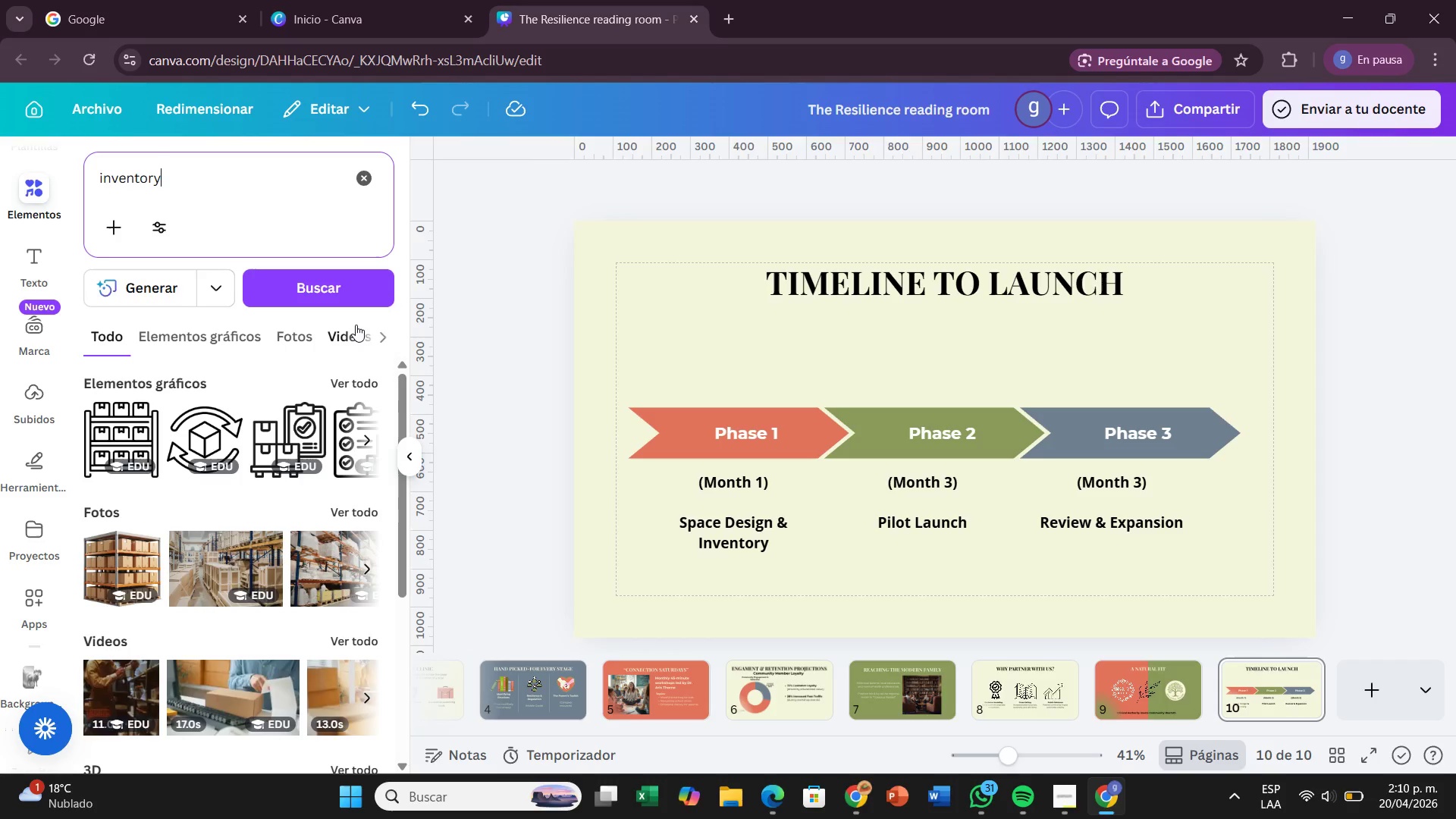 
wait(6.89)
 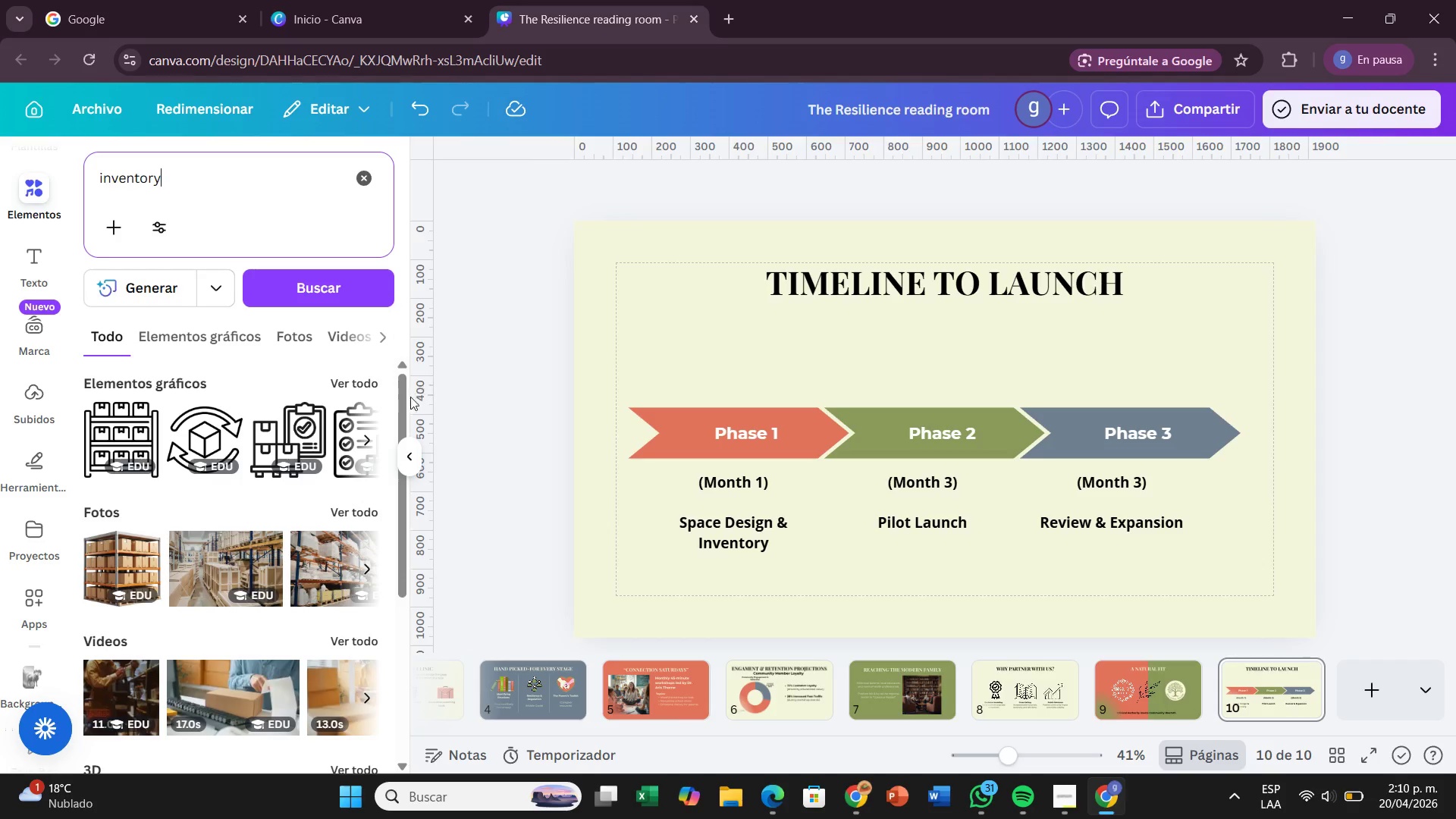 
key(Backspace)
 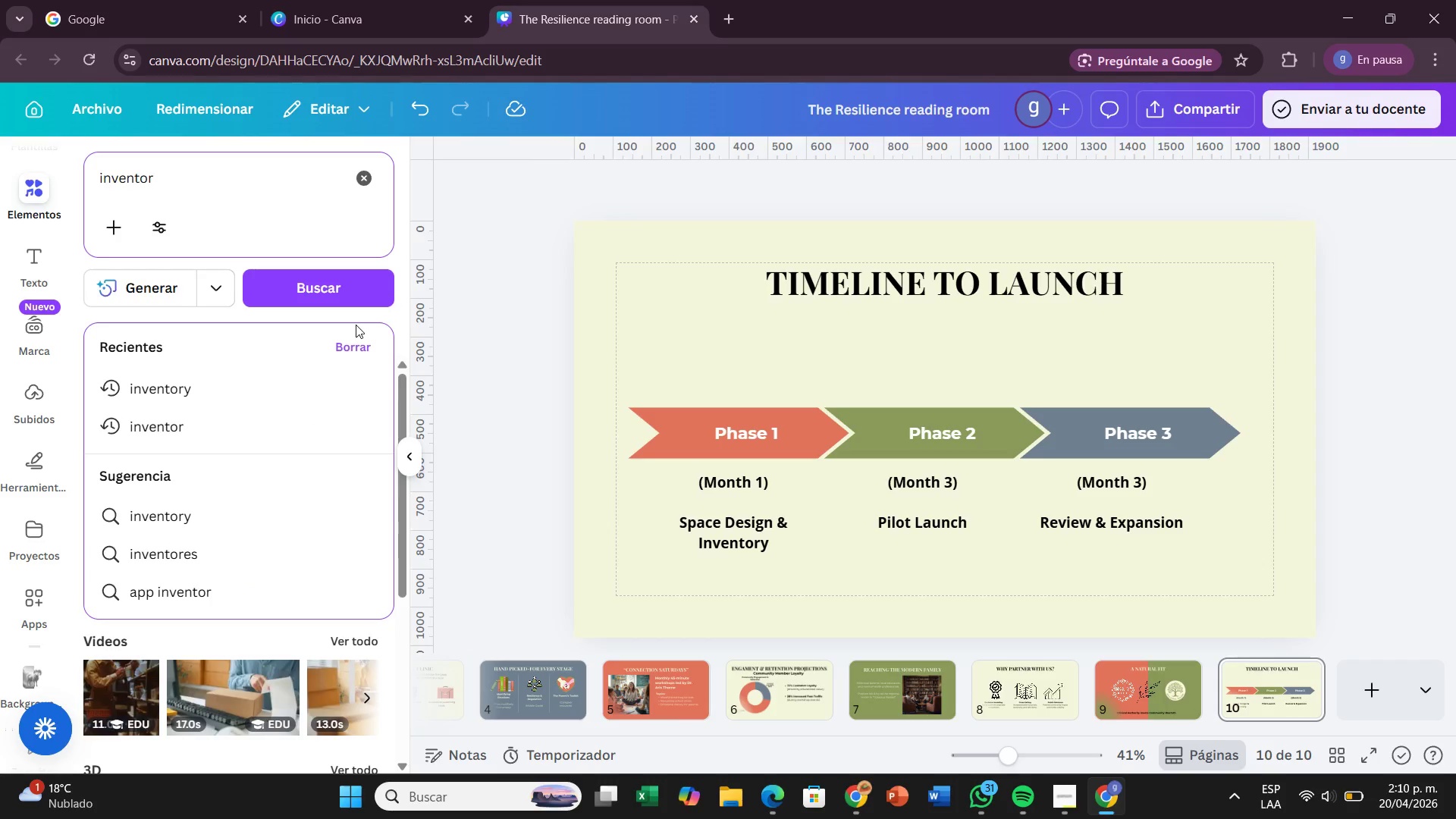 
key(Backspace)
 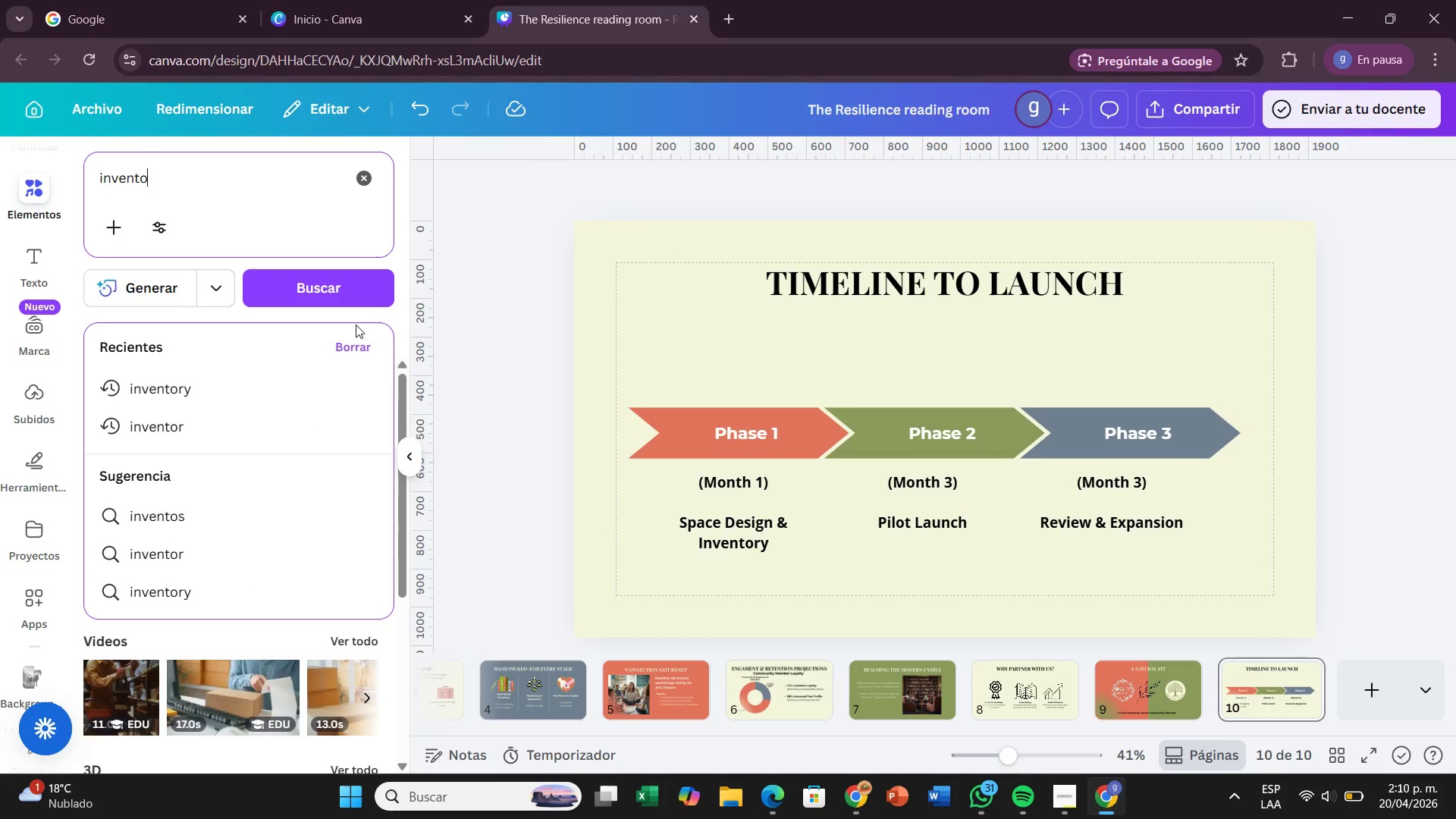 
key(Backspace)
 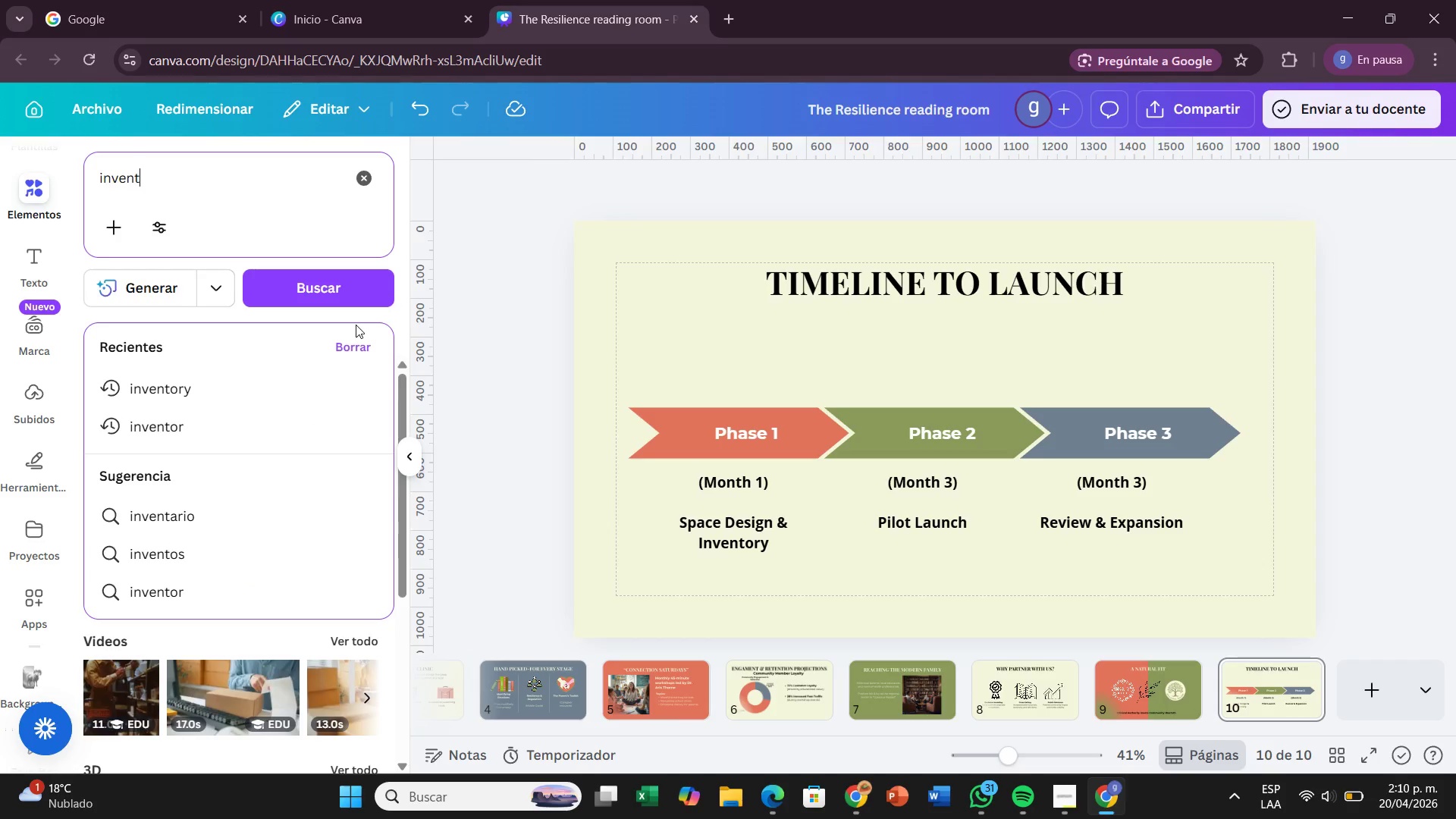 
wait(8.69)
 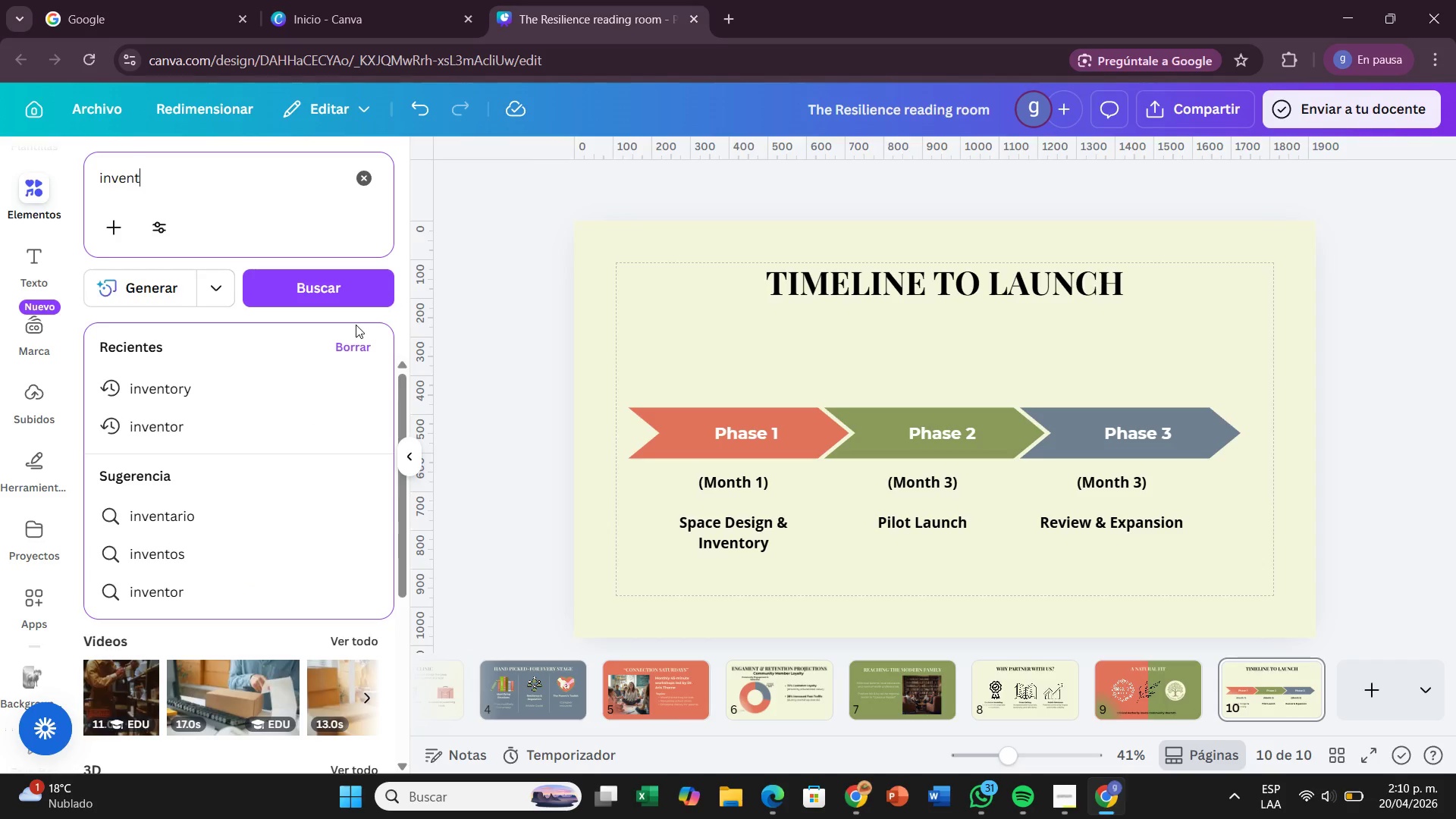 
type(ion)
 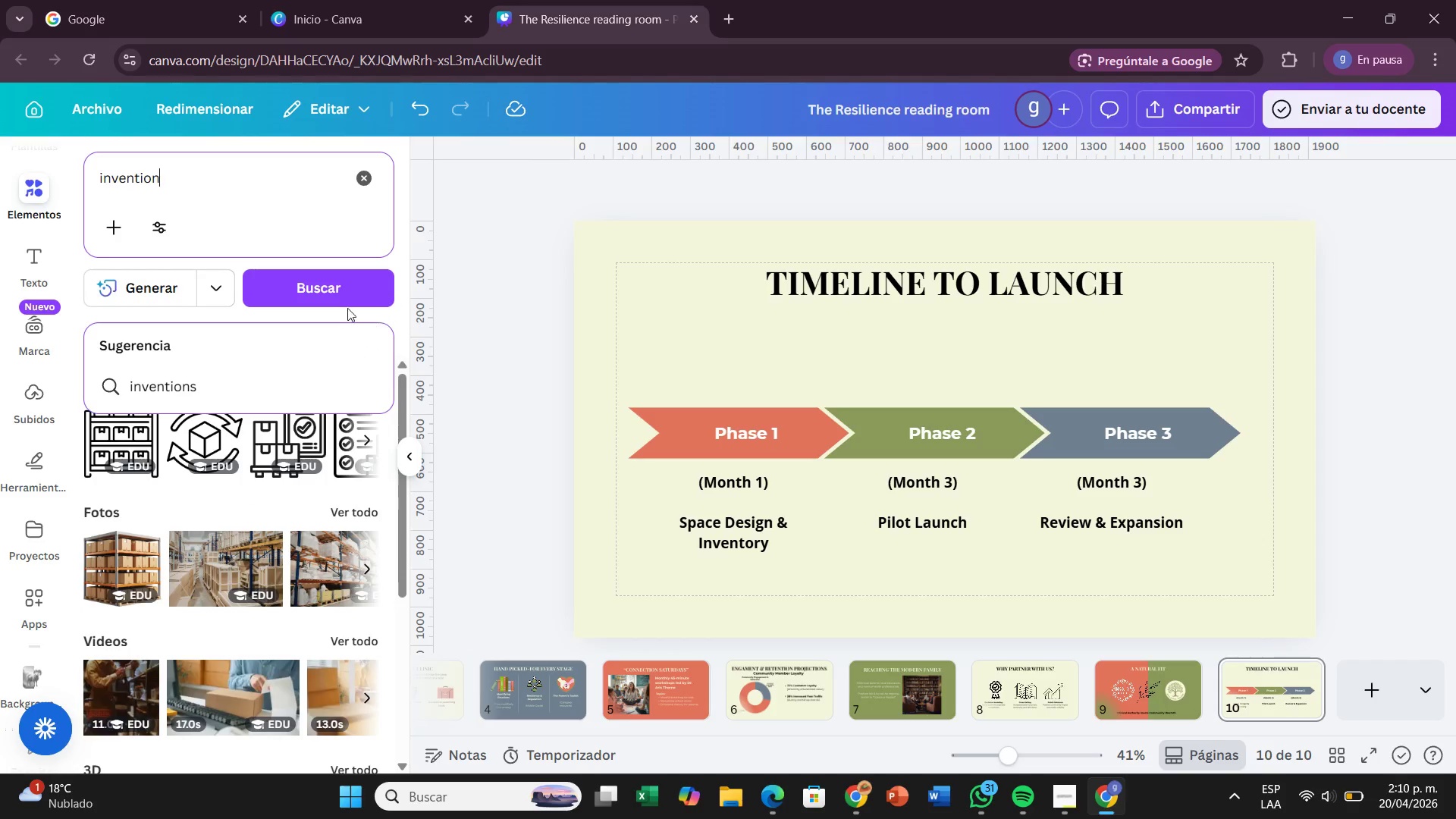 
left_click([347, 298])
 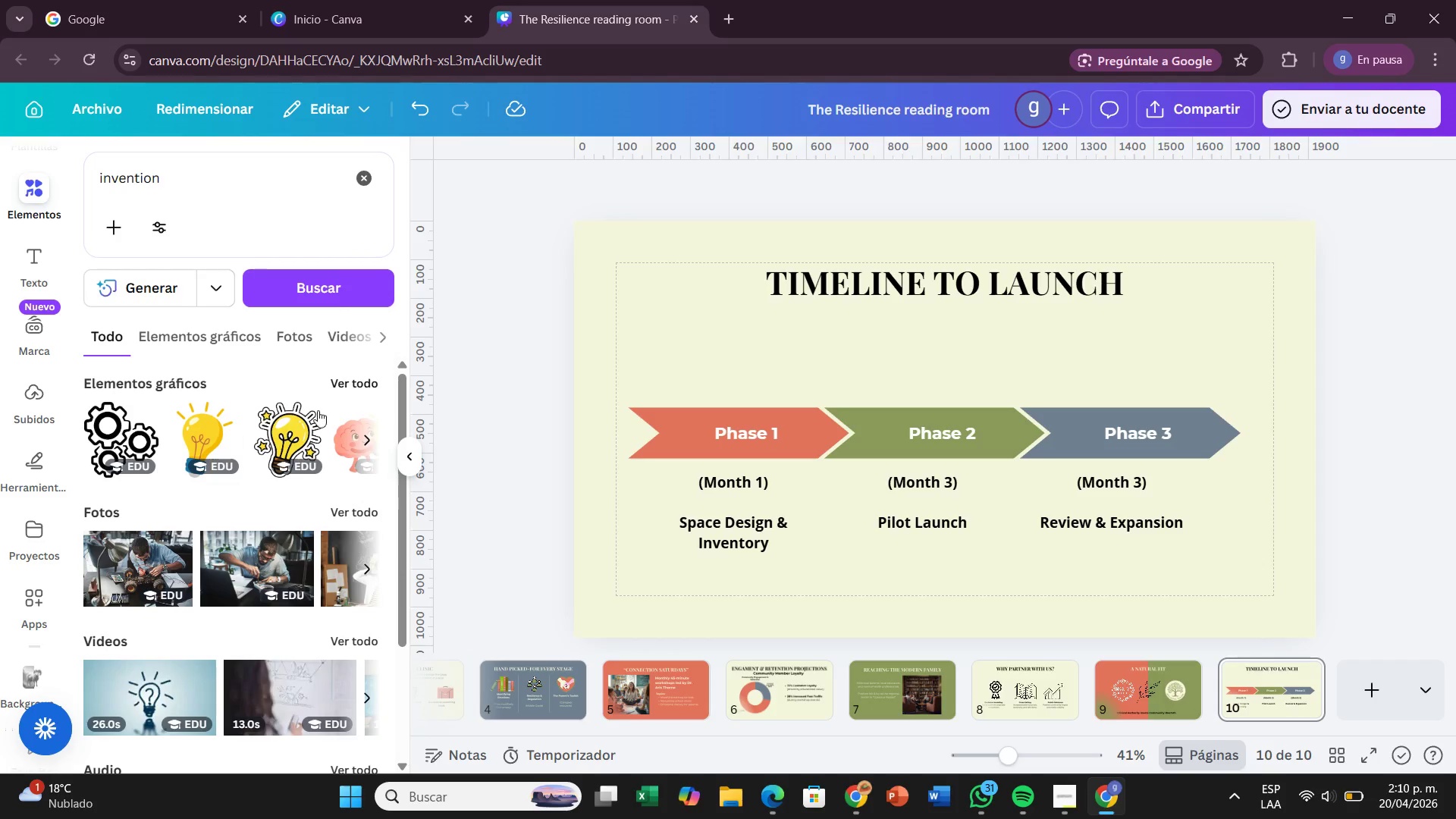 
left_click([359, 376])
 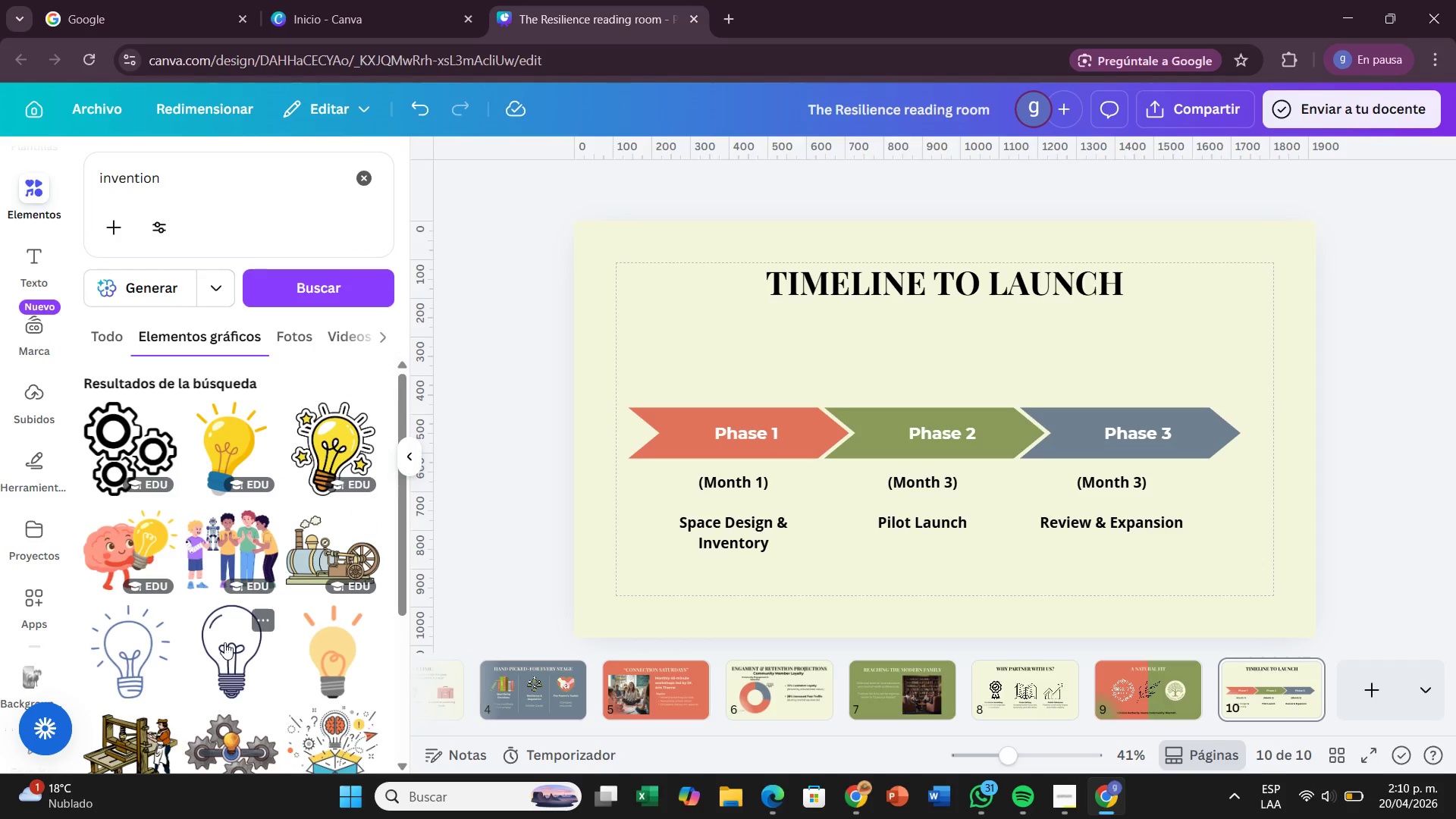 
left_click_drag(start_coordinate=[127, 645], to_coordinate=[702, 328])
 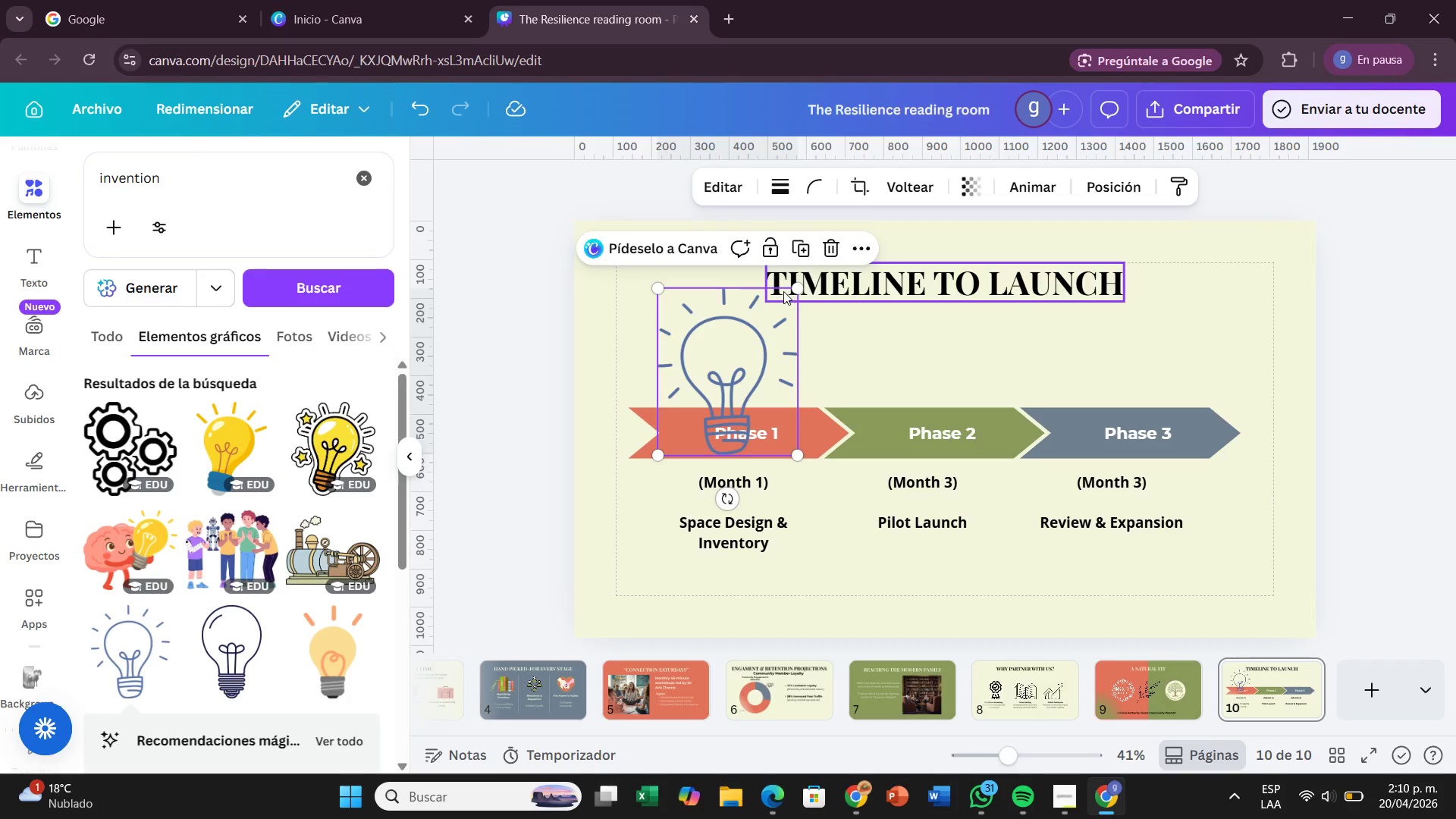 
left_click_drag(start_coordinate=[783, 291], to_coordinate=[781, 328])
 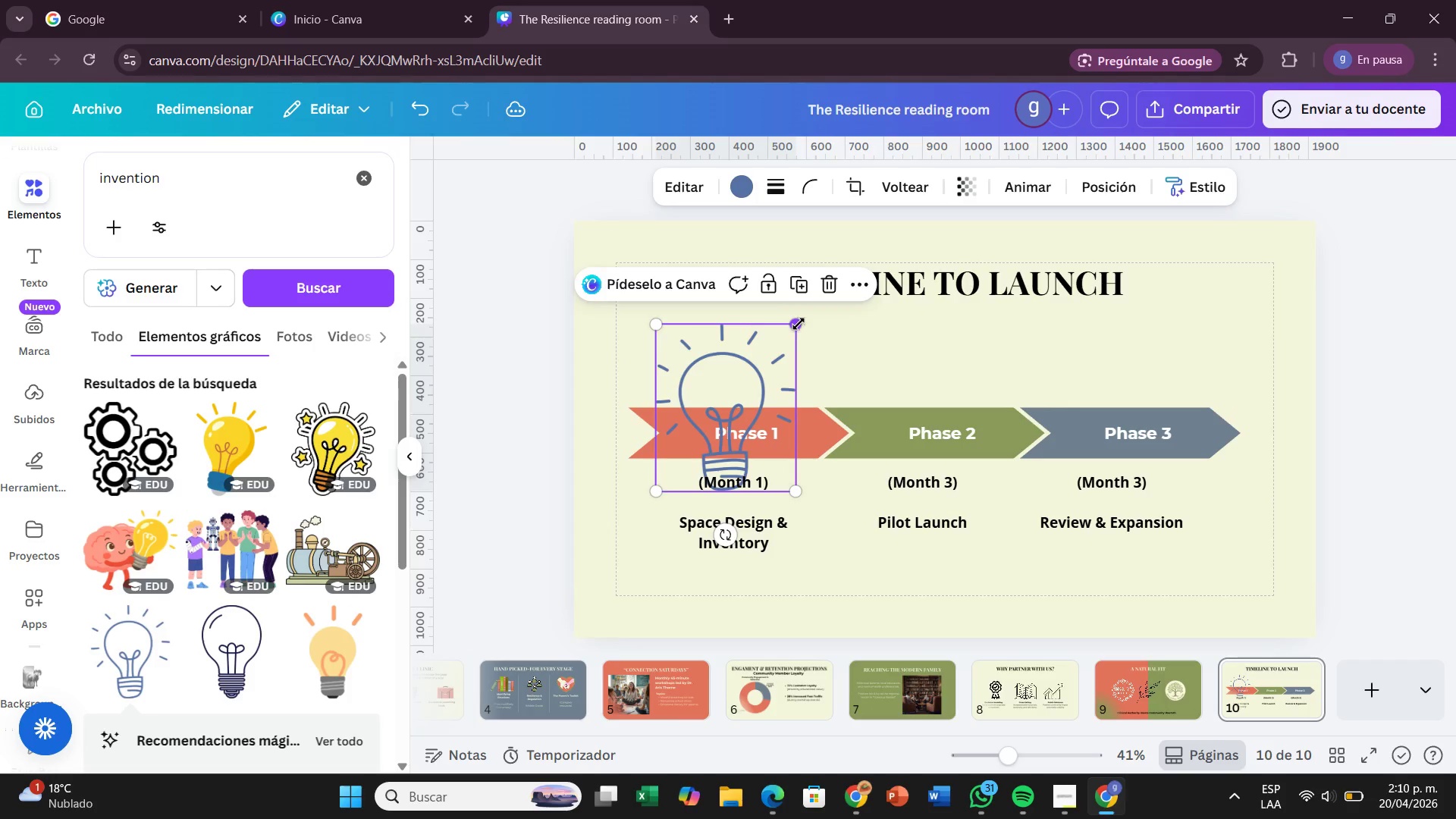 
left_click_drag(start_coordinate=[799, 324], to_coordinate=[733, 449])
 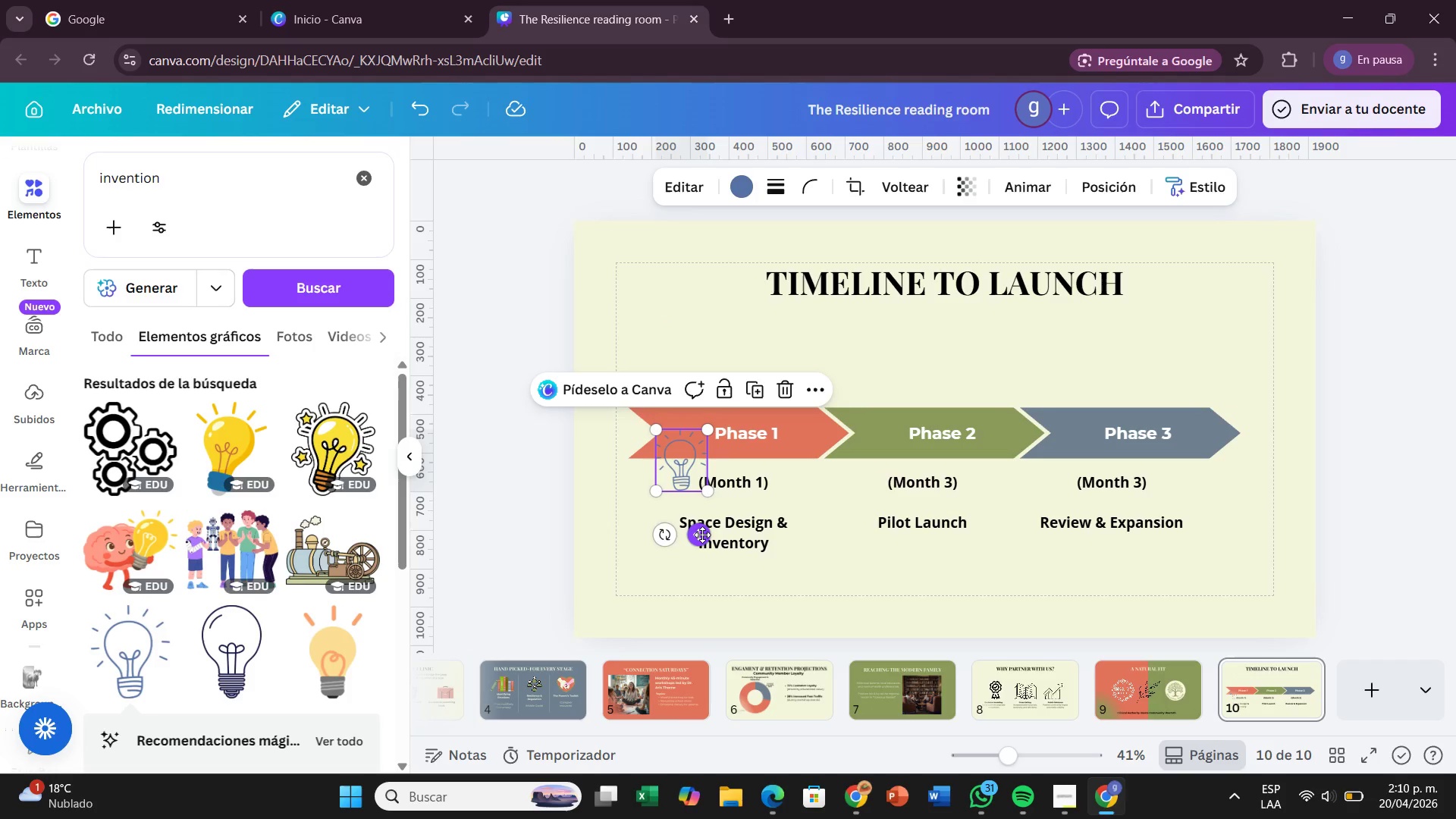 
left_click_drag(start_coordinate=[702, 535], to_coordinate=[751, 440])
 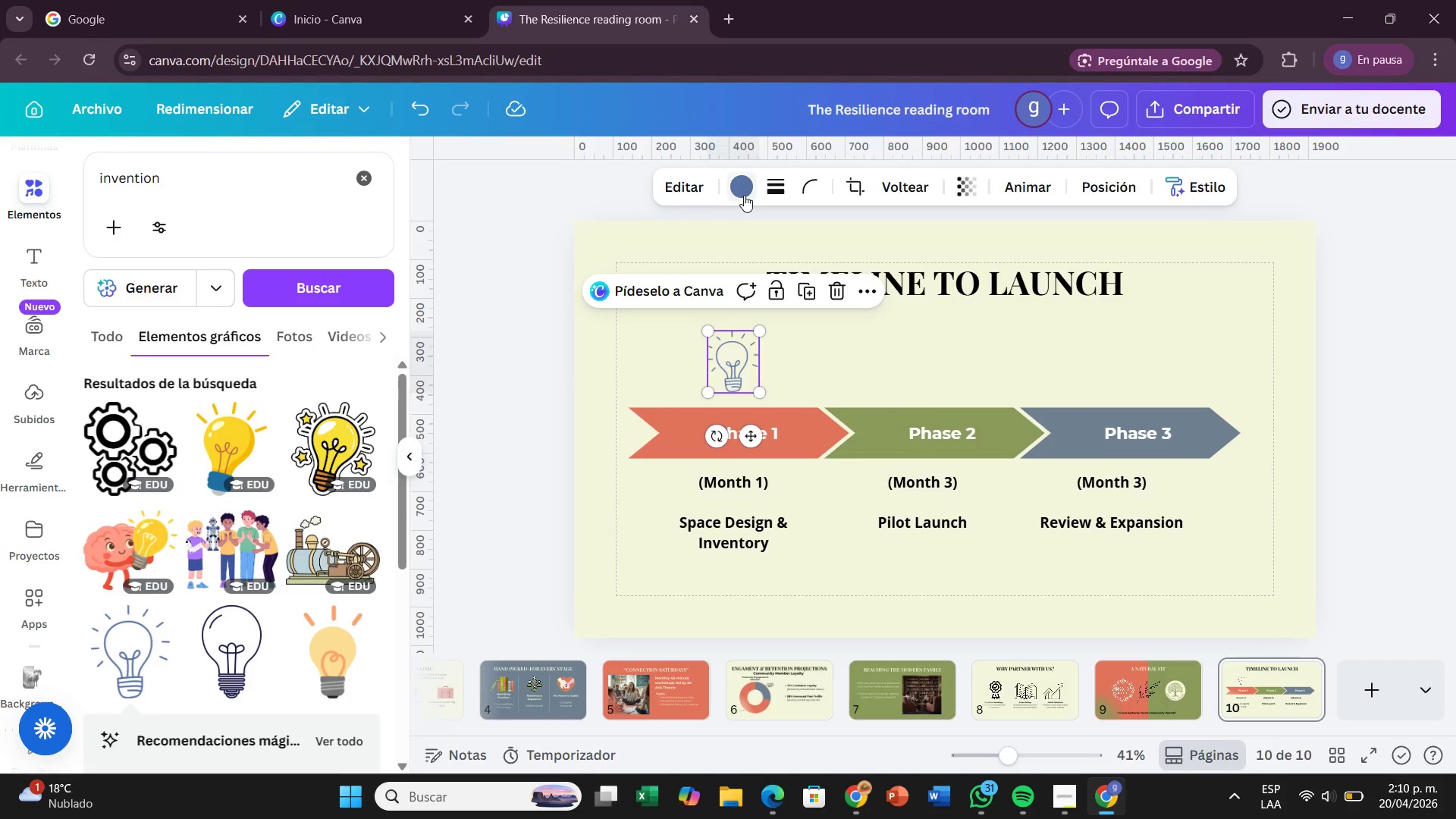 
left_click([744, 195])
 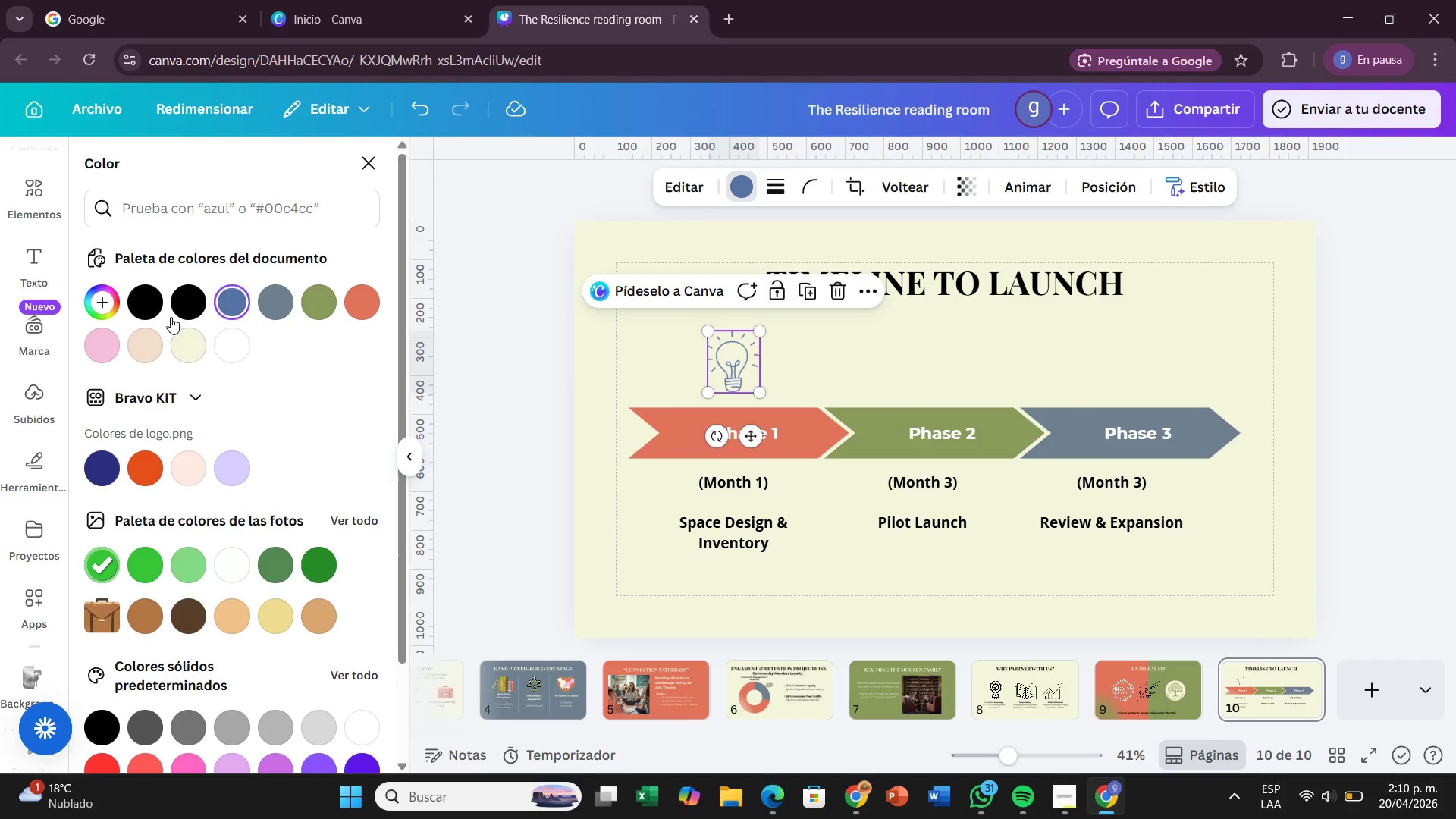 
left_click([146, 300])
 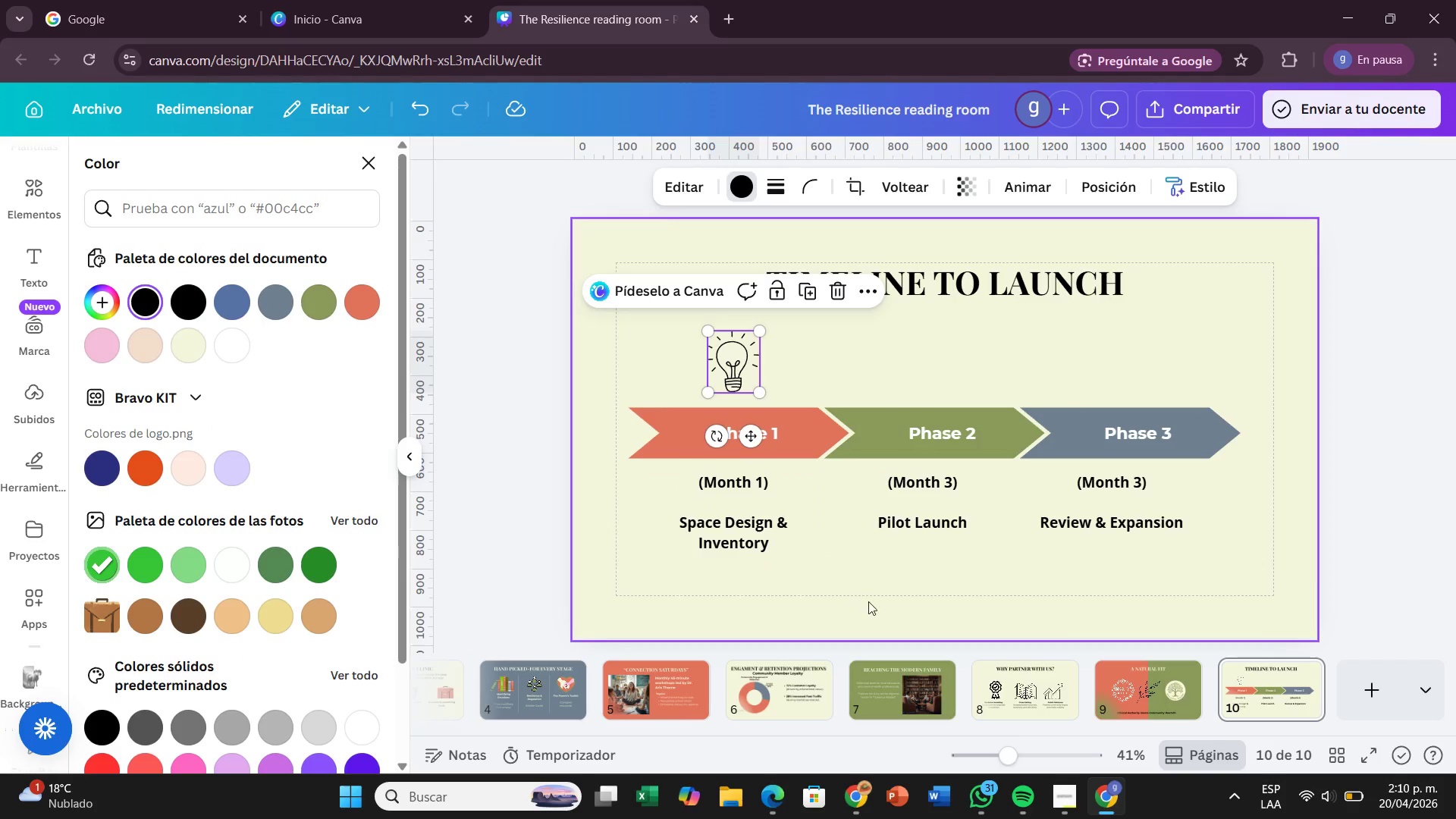 
left_click([870, 603])
 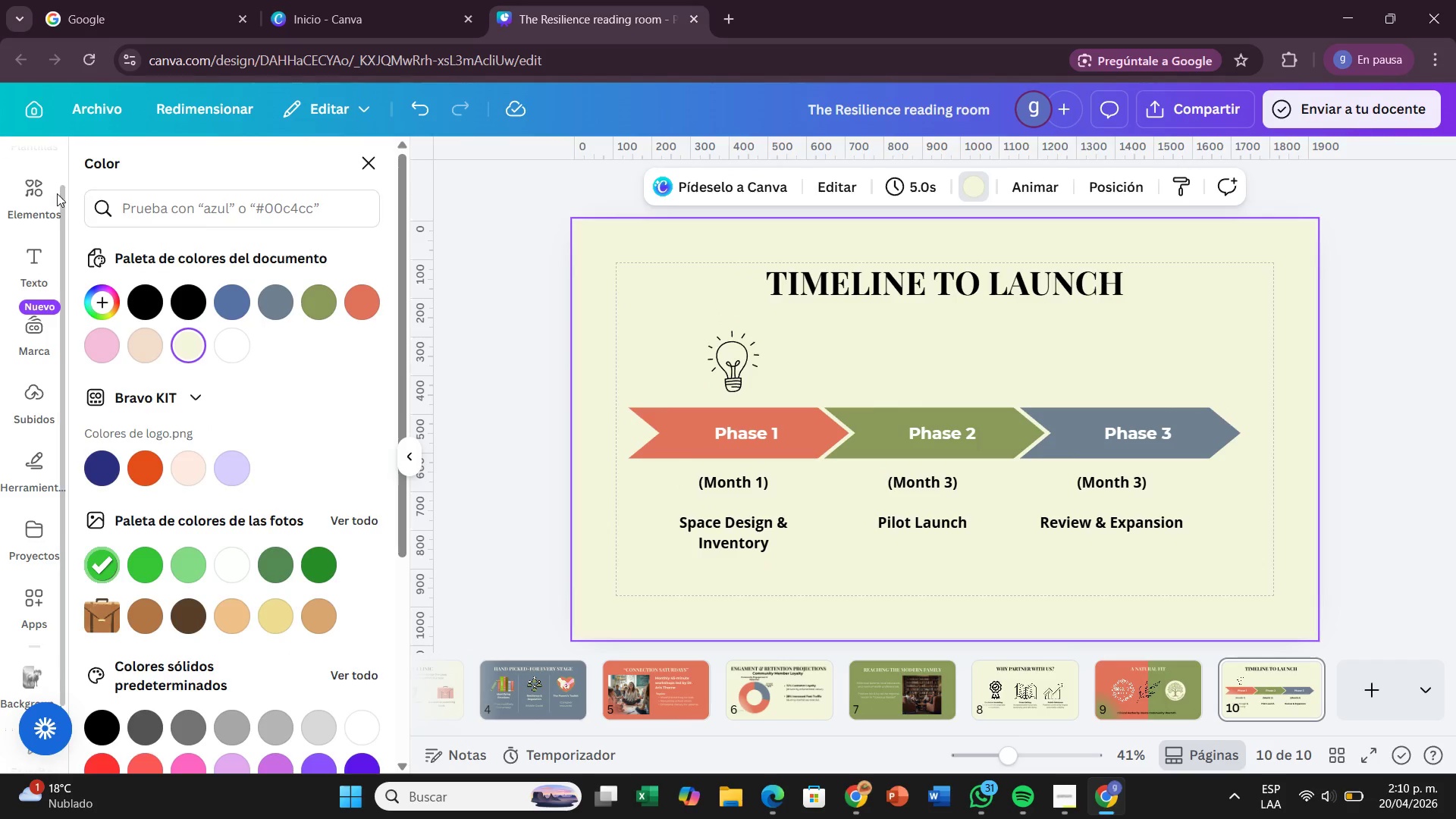 
left_click([17, 213])
 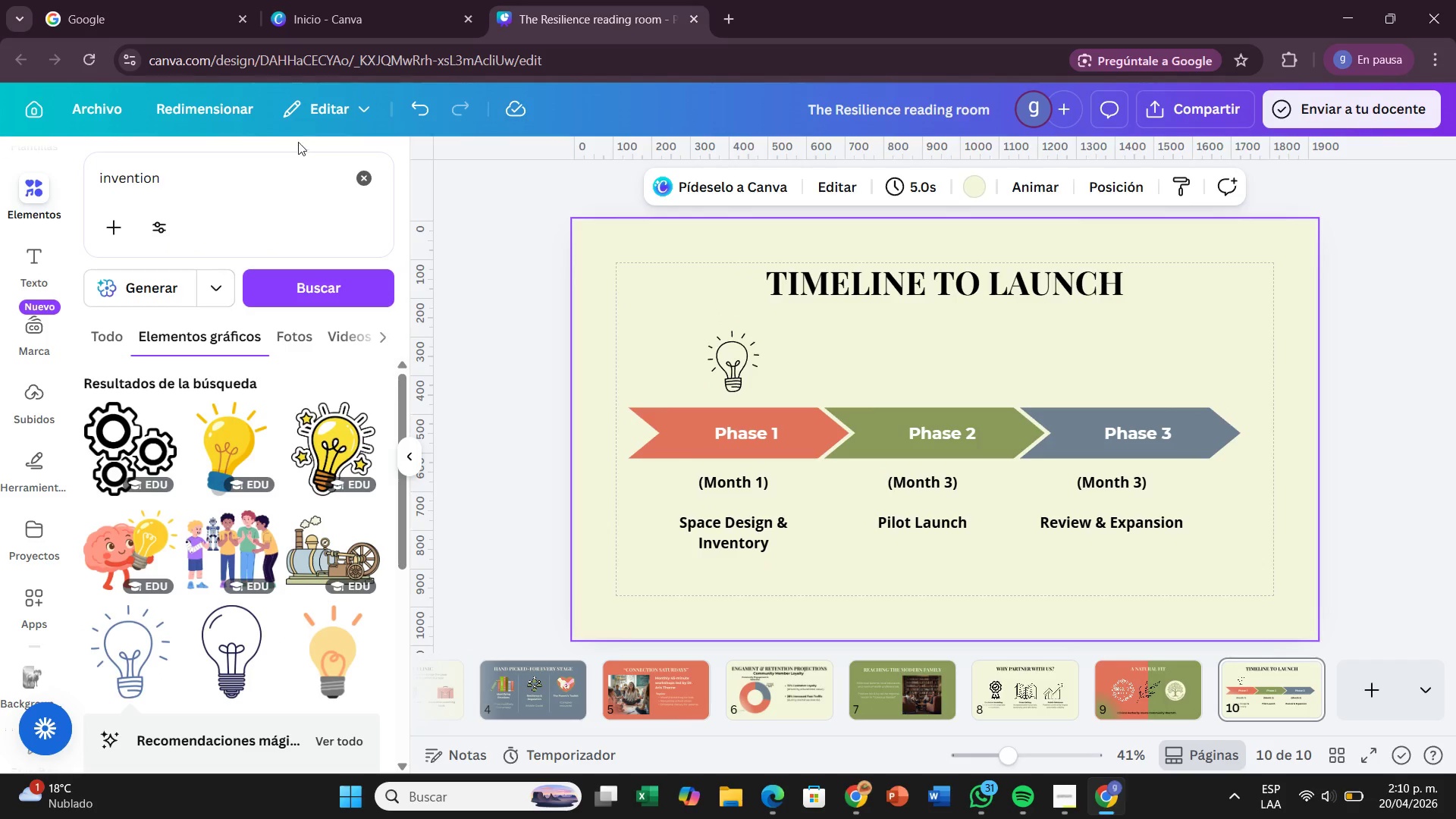 
left_click([363, 171])
 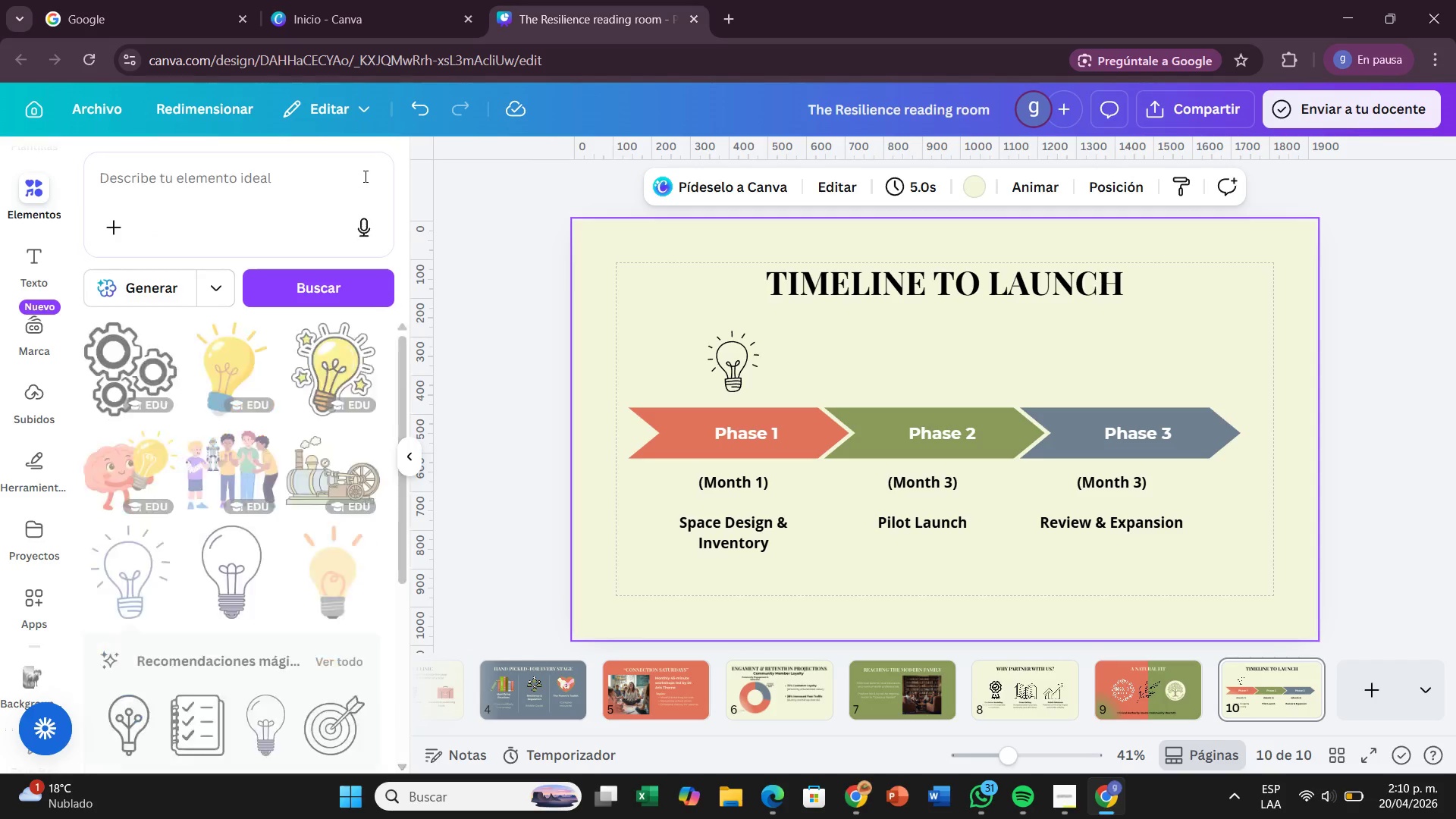 
type(cock)
 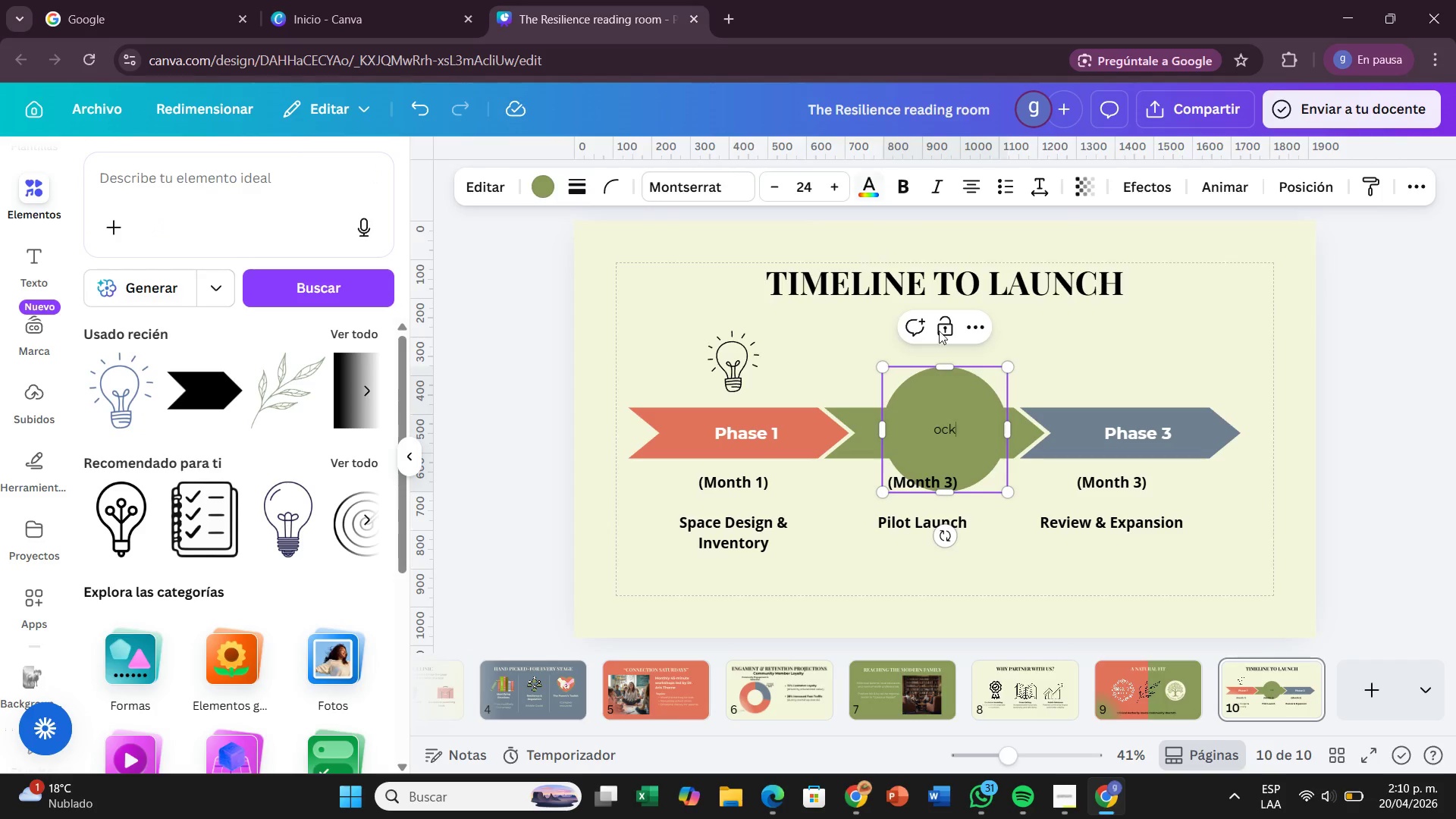 
double_click([963, 405])
 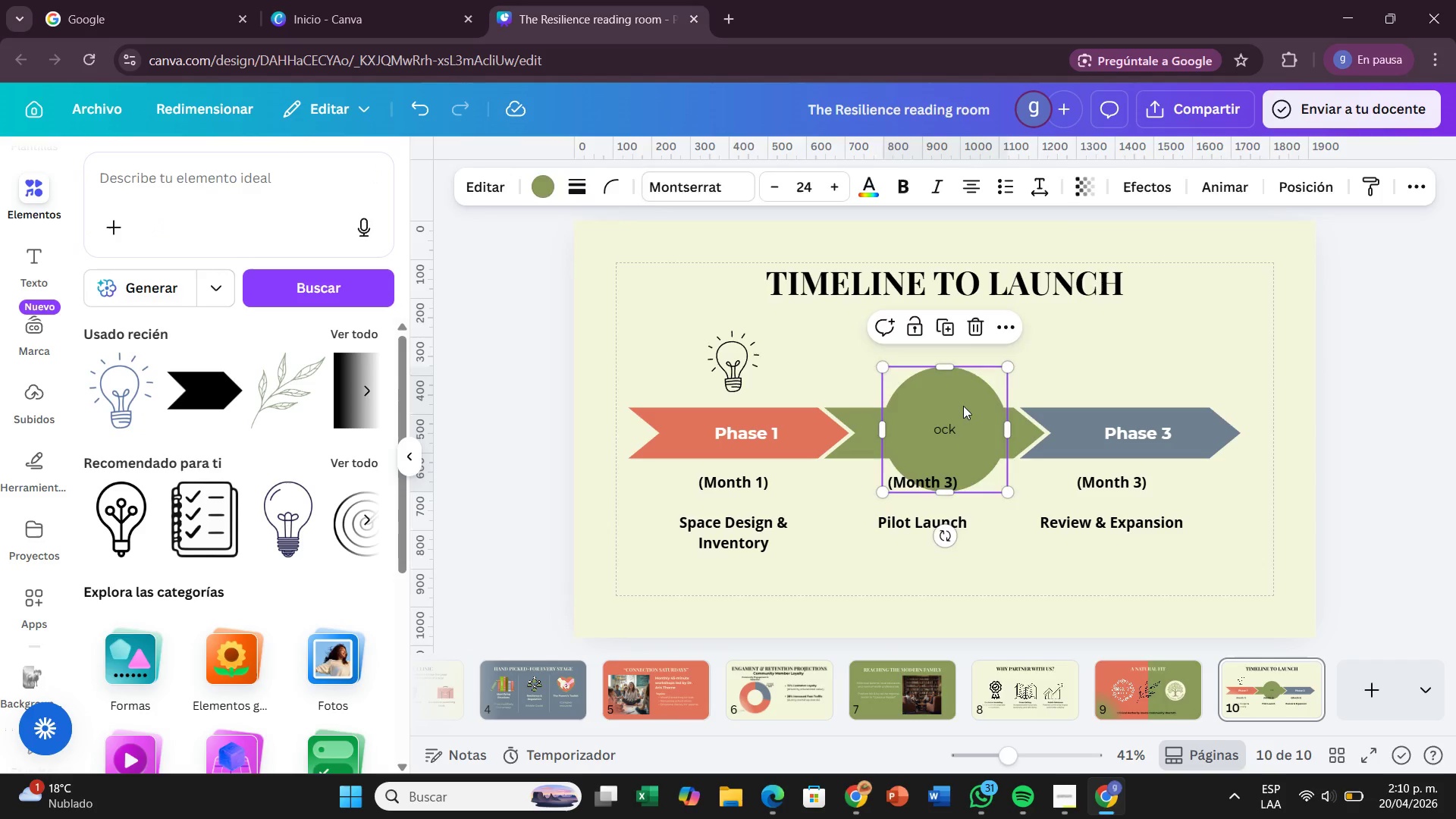 
key(Backspace)
 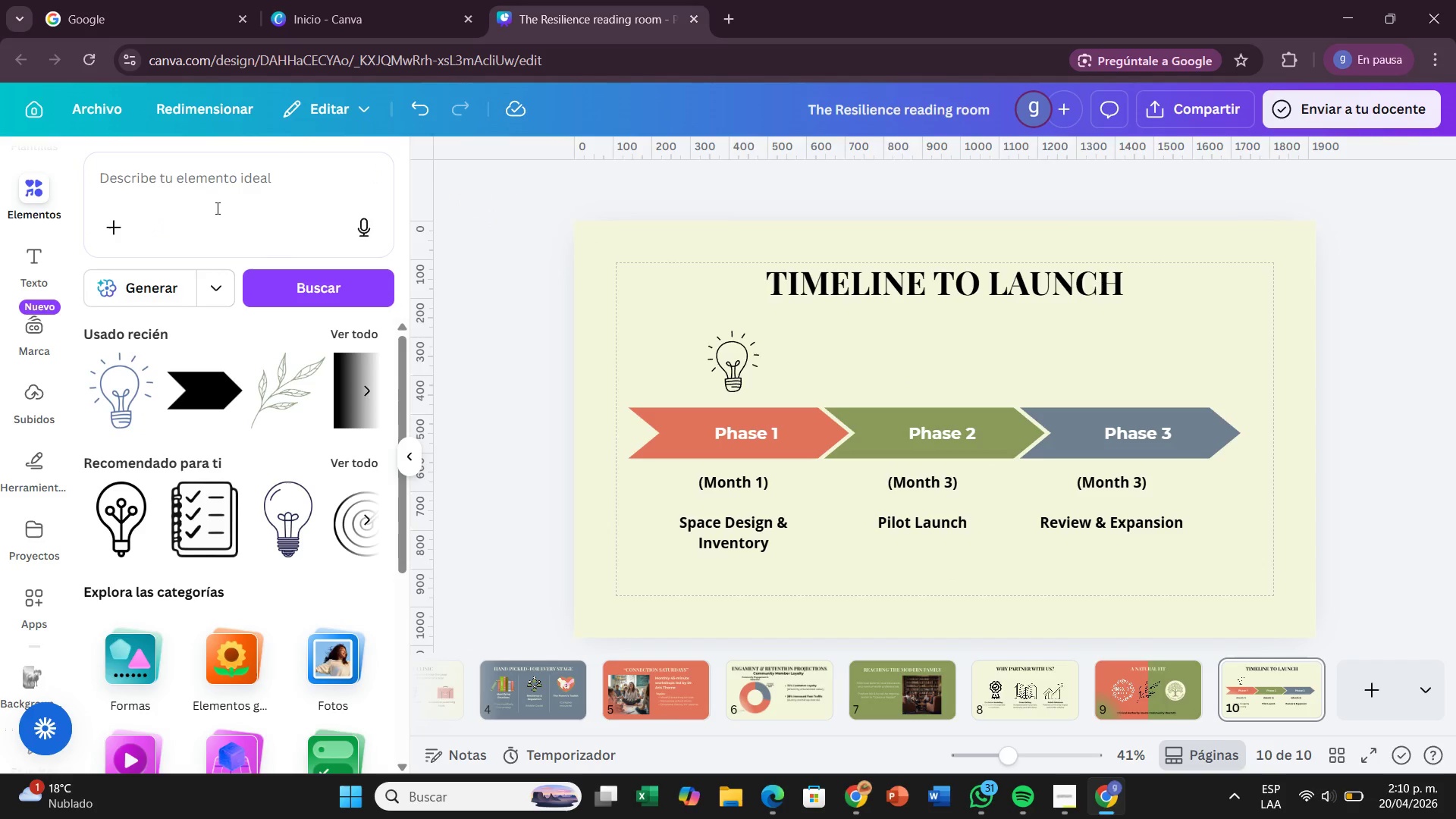 
left_click([216, 196])
 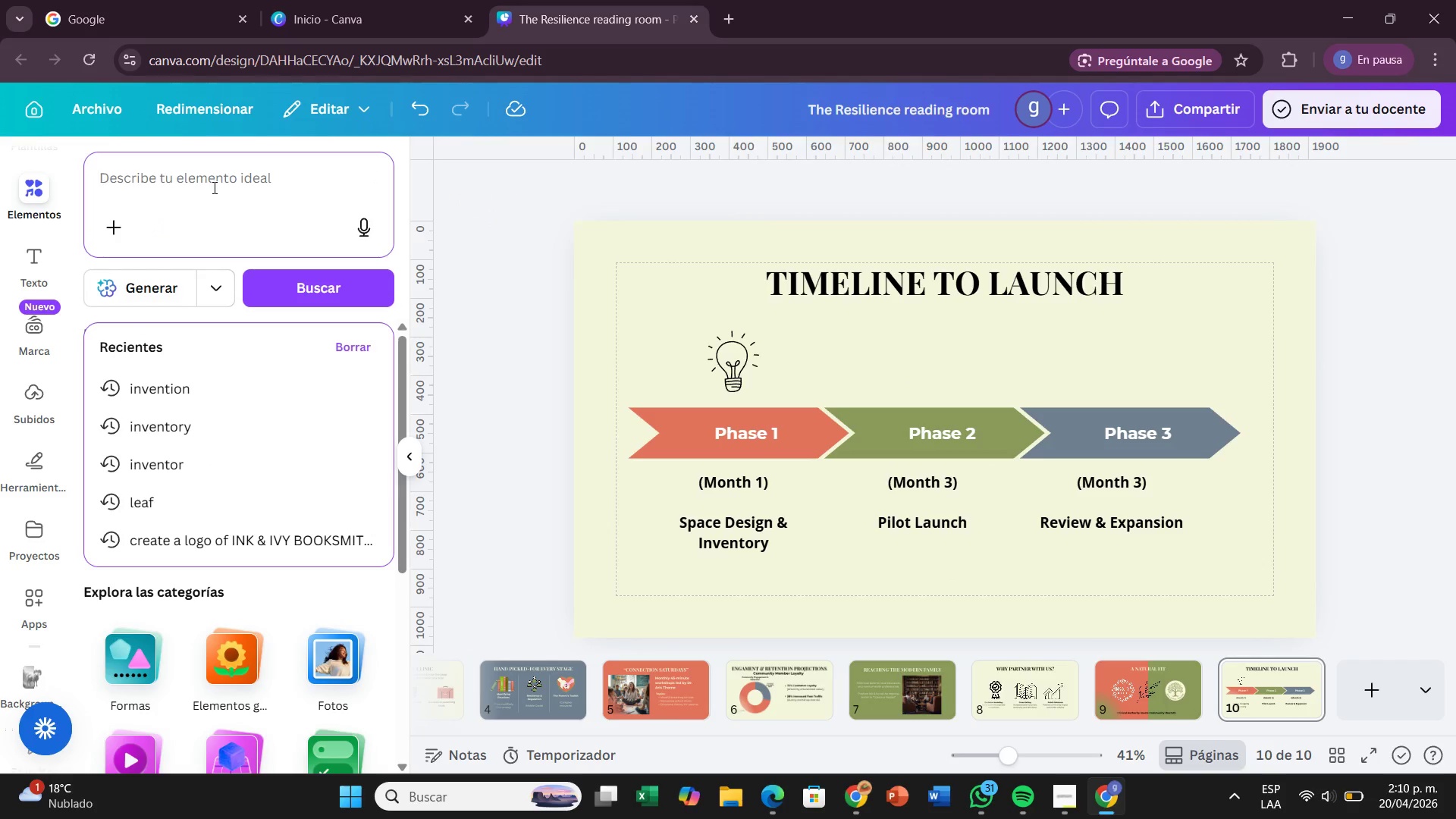 
type(clock)
 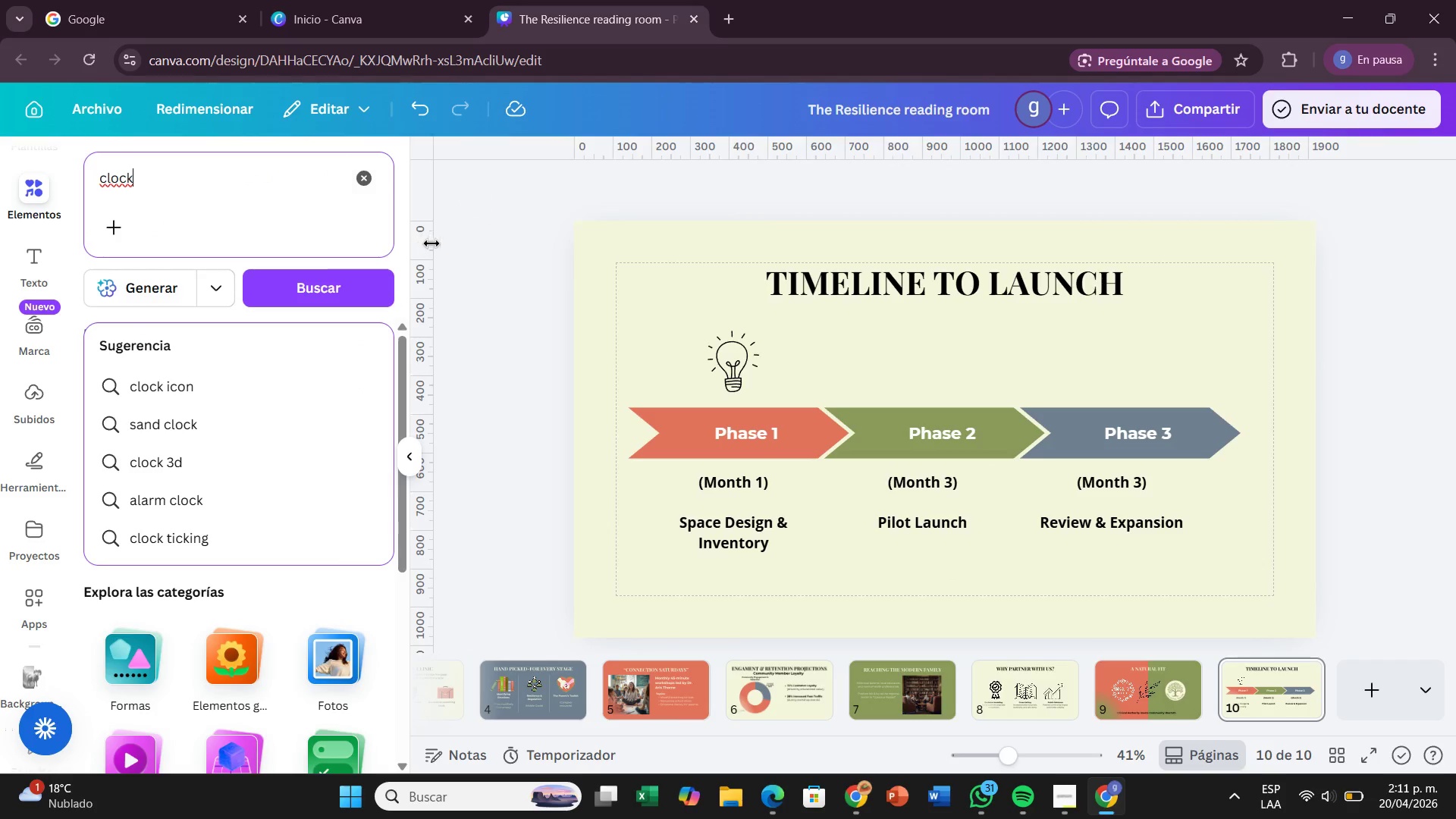 
left_click([328, 287])
 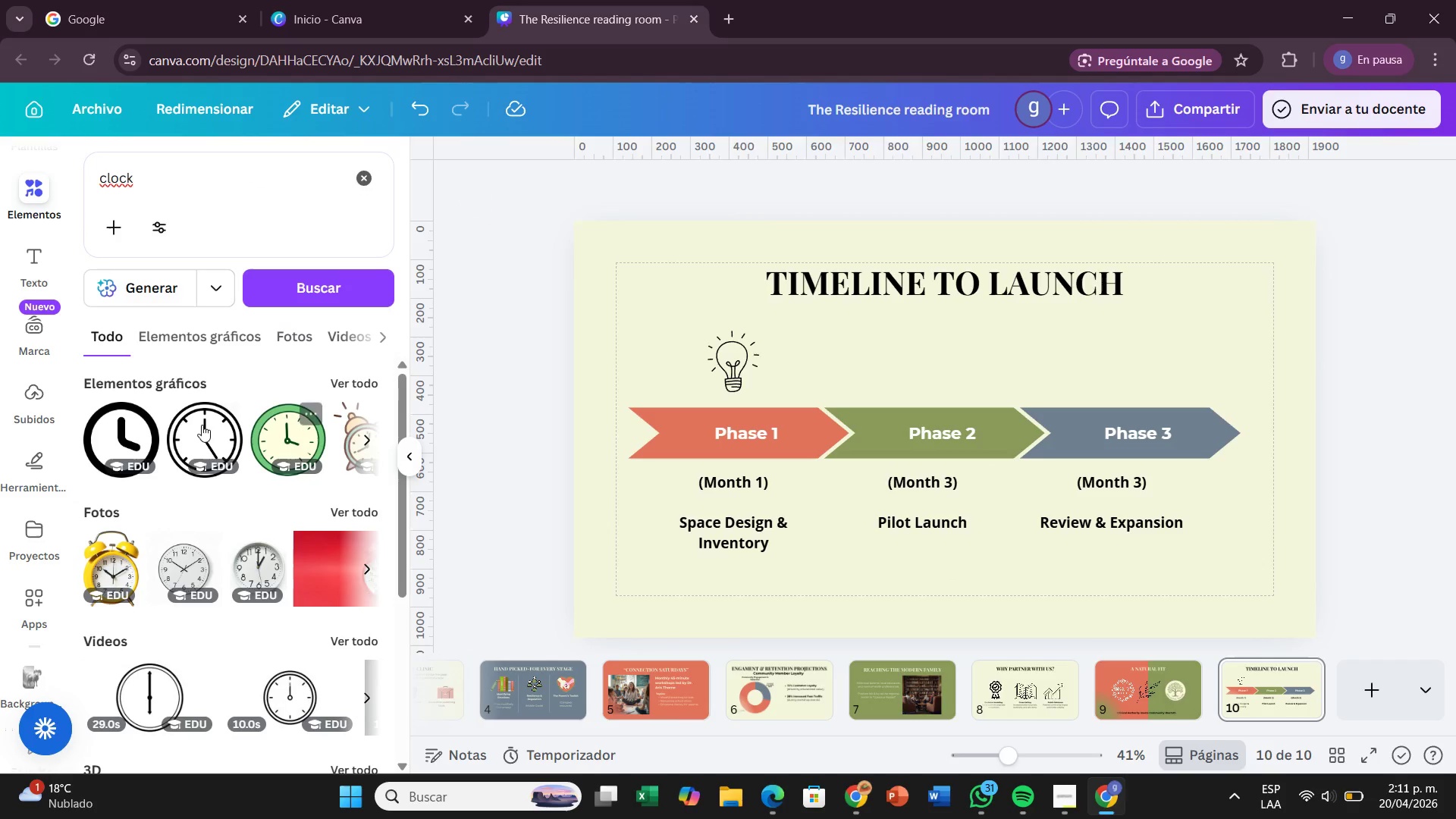 
left_click([193, 425])
 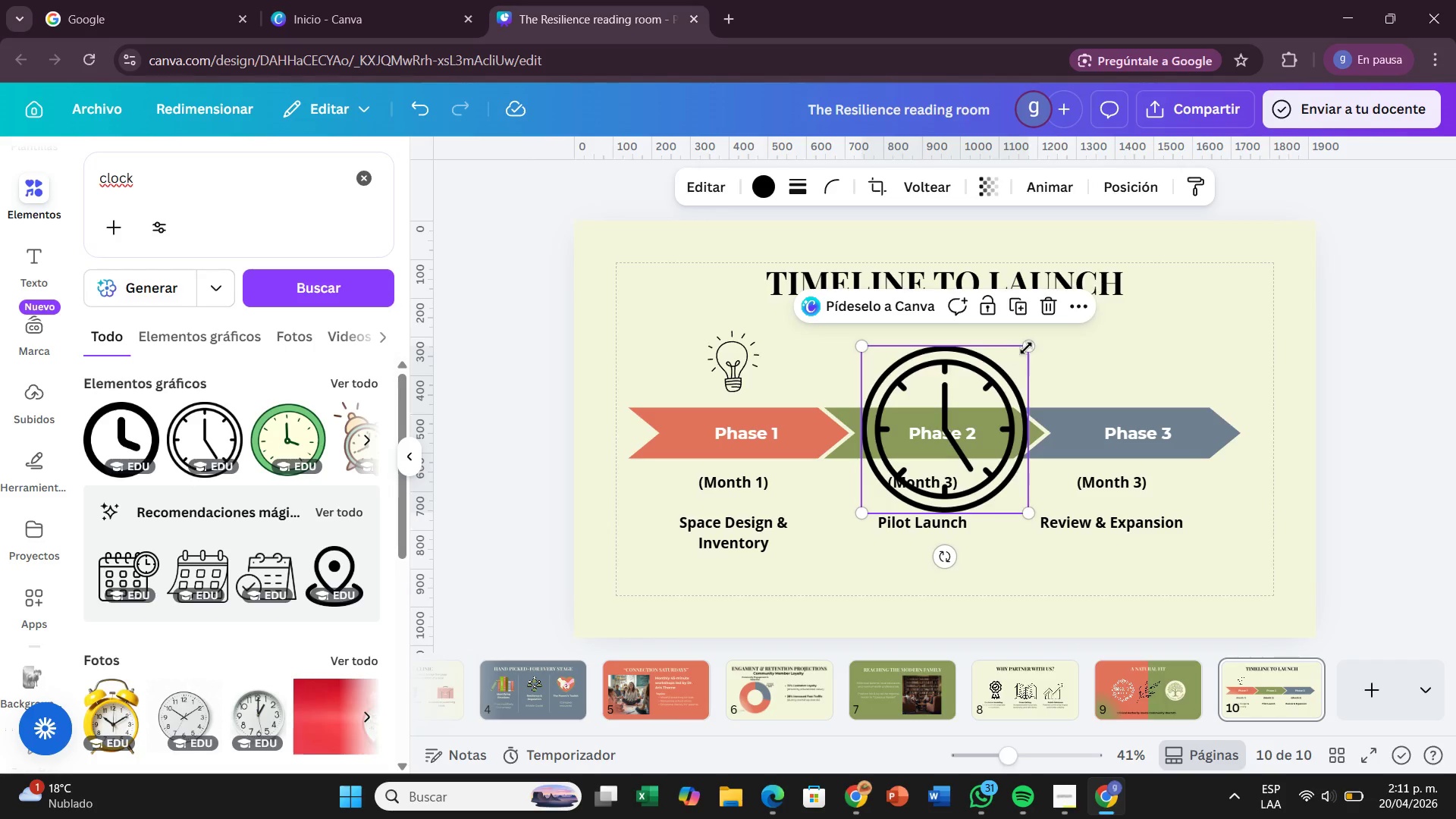 
left_click_drag(start_coordinate=[1030, 347], to_coordinate=[944, 469])
 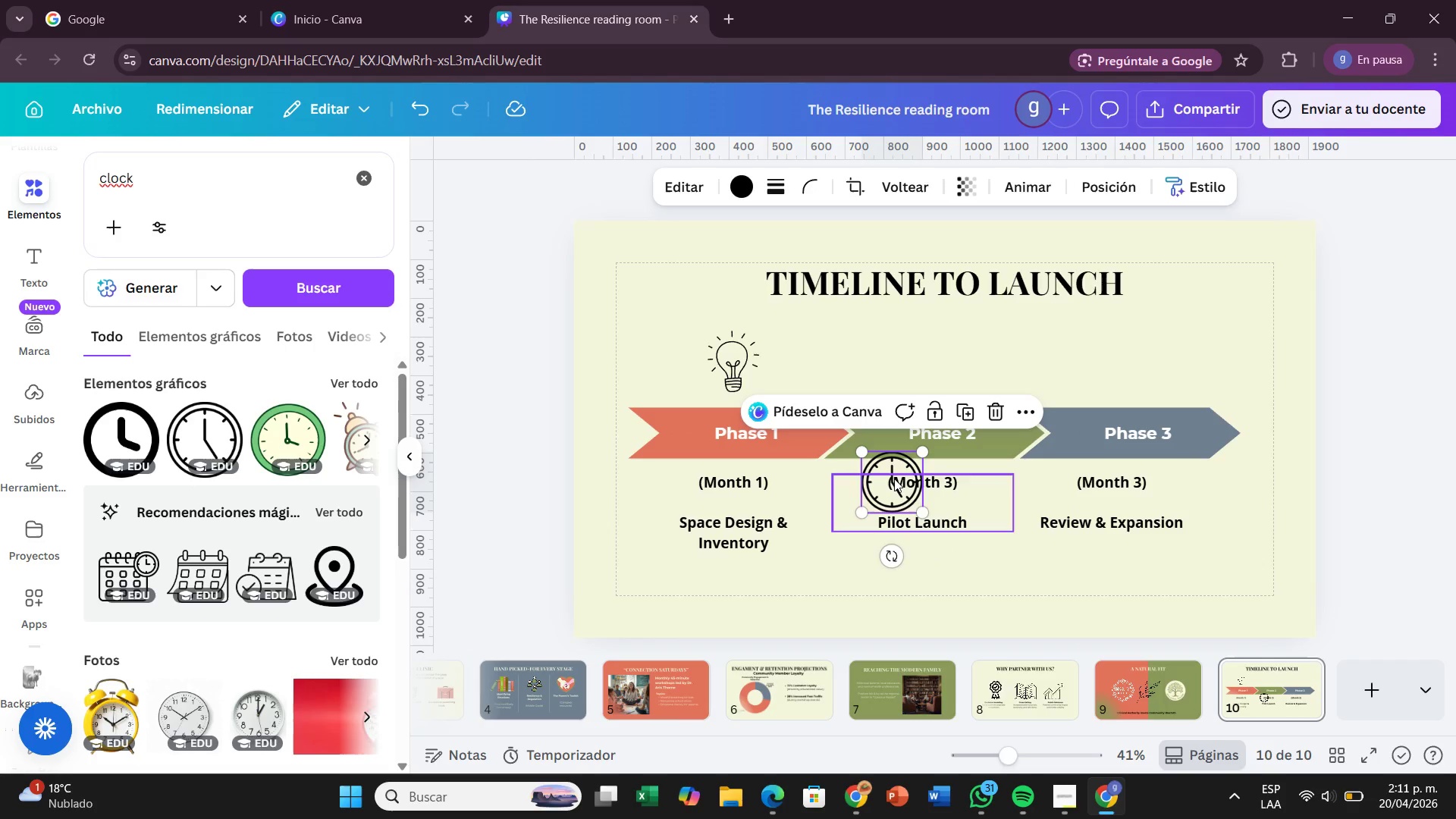 
left_click_drag(start_coordinate=[896, 467], to_coordinate=[930, 350])
 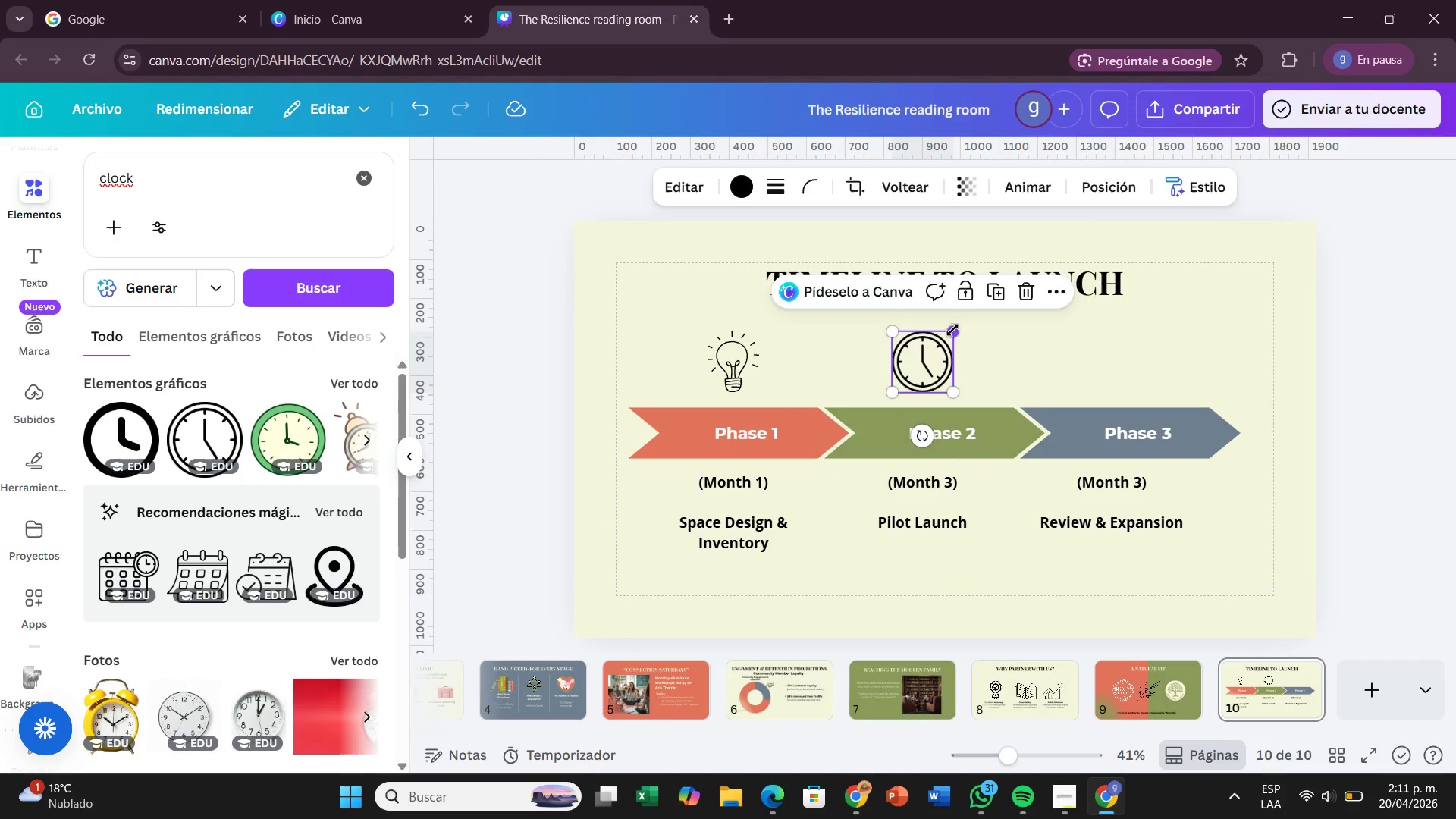 
left_click_drag(start_coordinate=[952, 330], to_coordinate=[948, 346])
 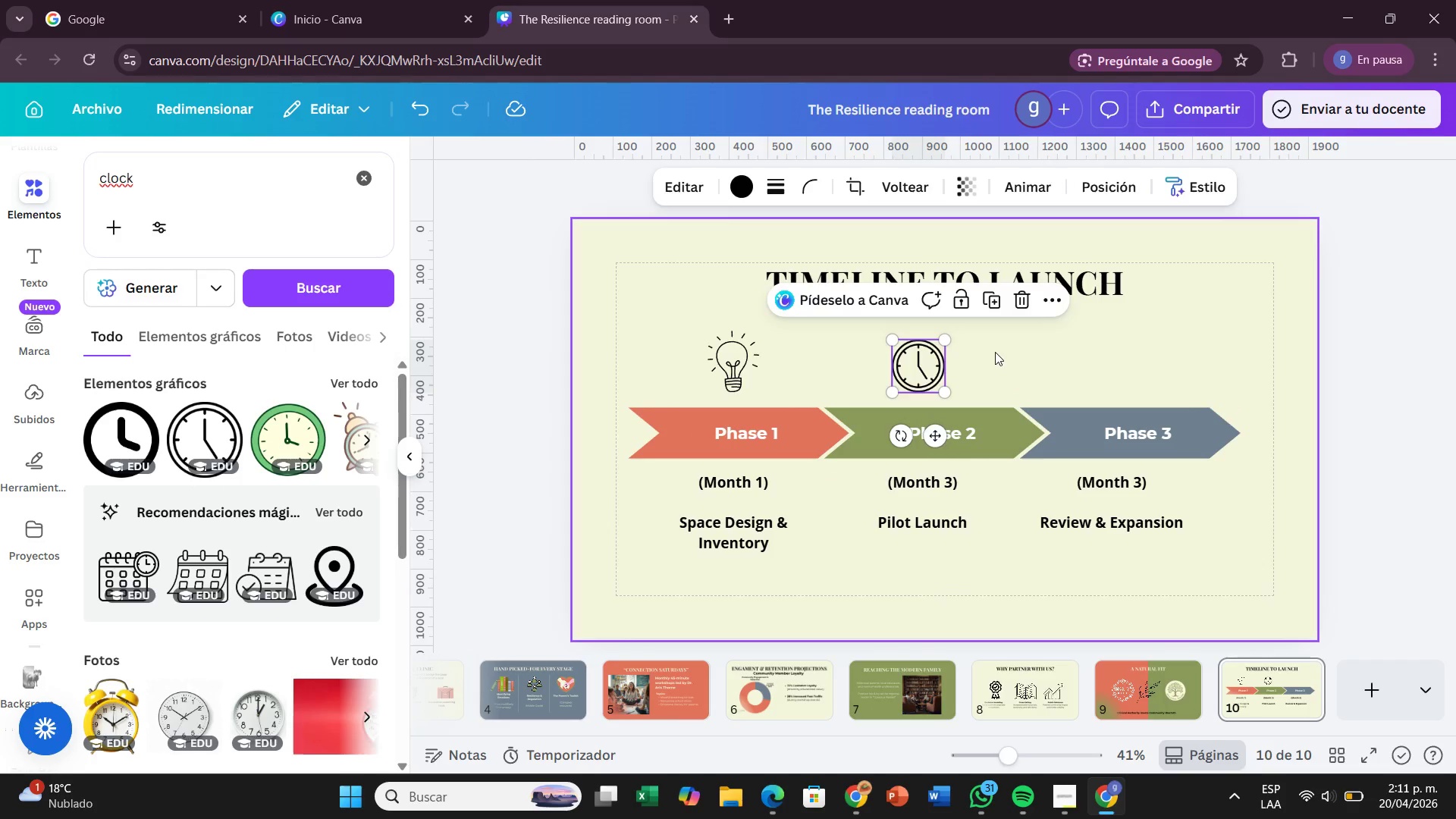 
left_click([994, 351])
 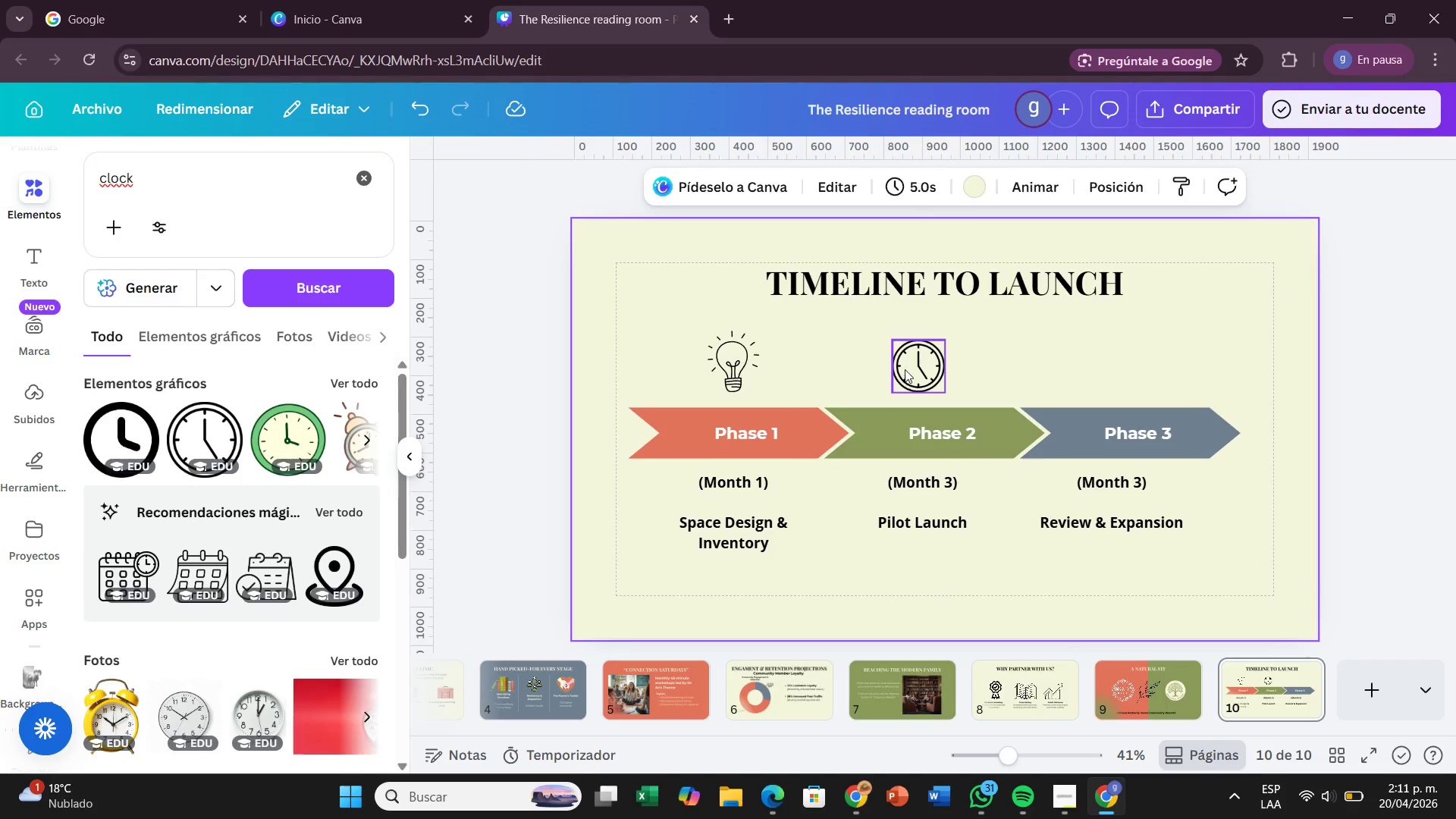 
left_click_drag(start_coordinate=[905, 369], to_coordinate=[921, 369])
 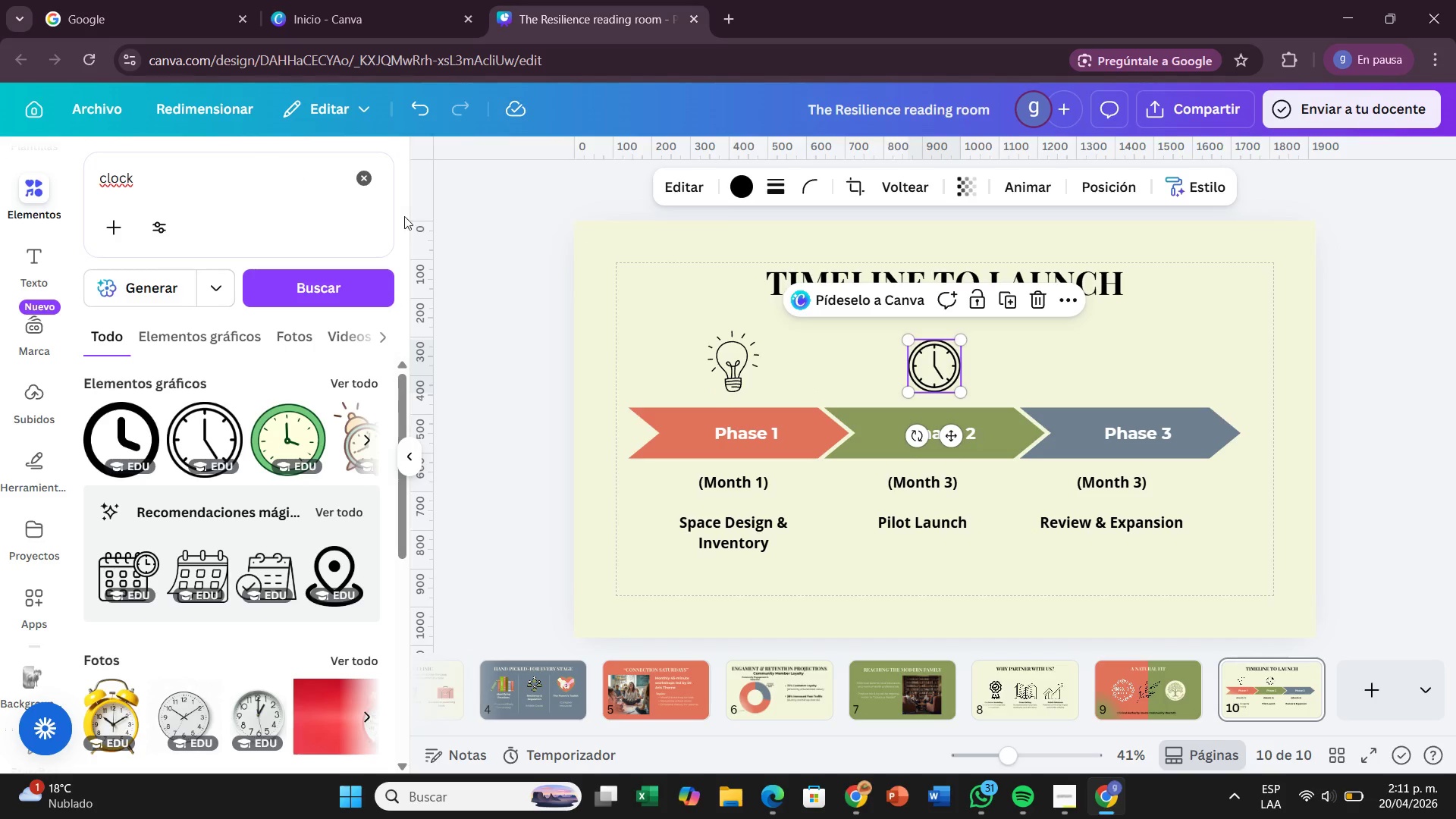 
left_click([366, 180])
 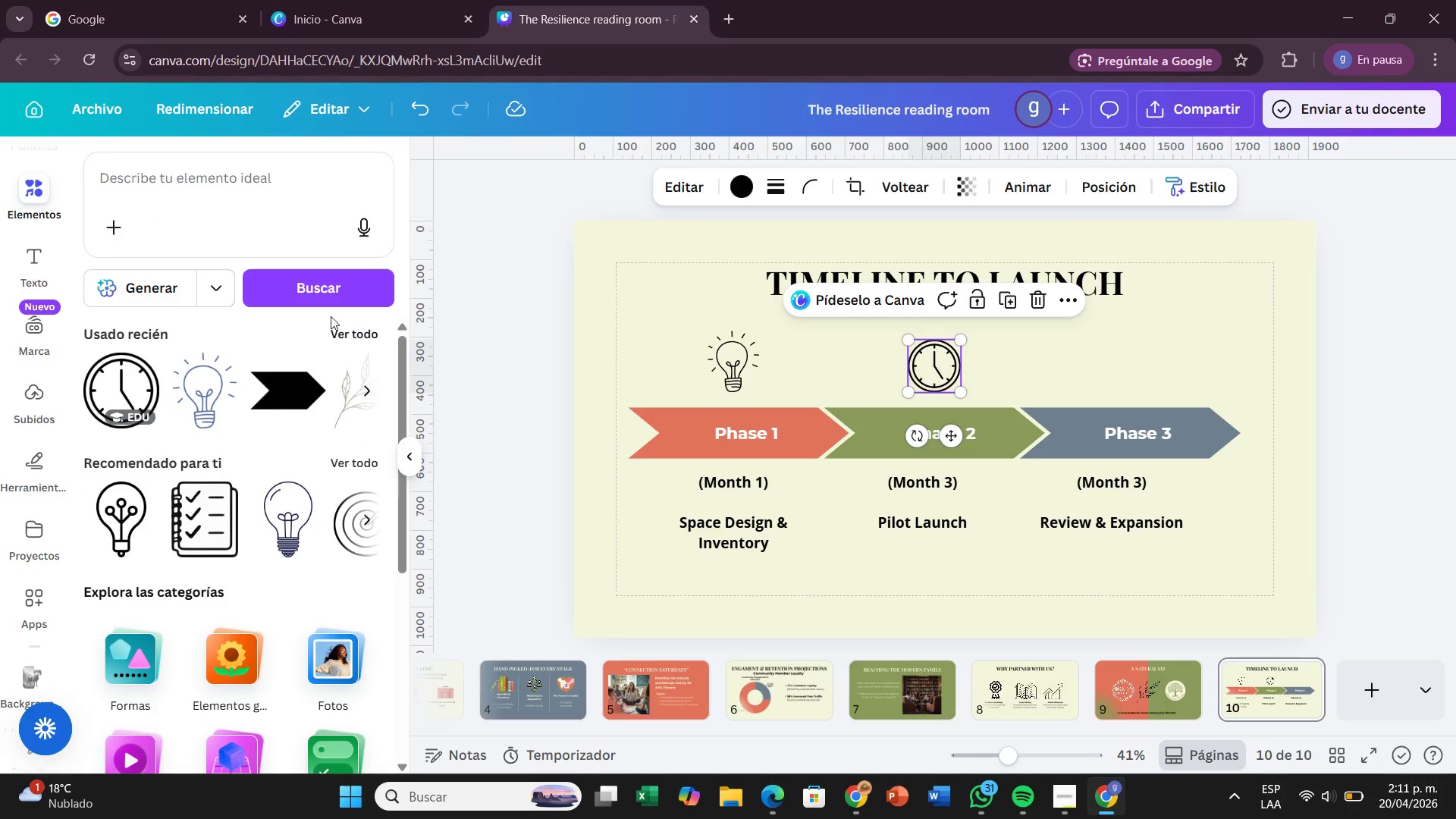 
left_click([222, 185])
 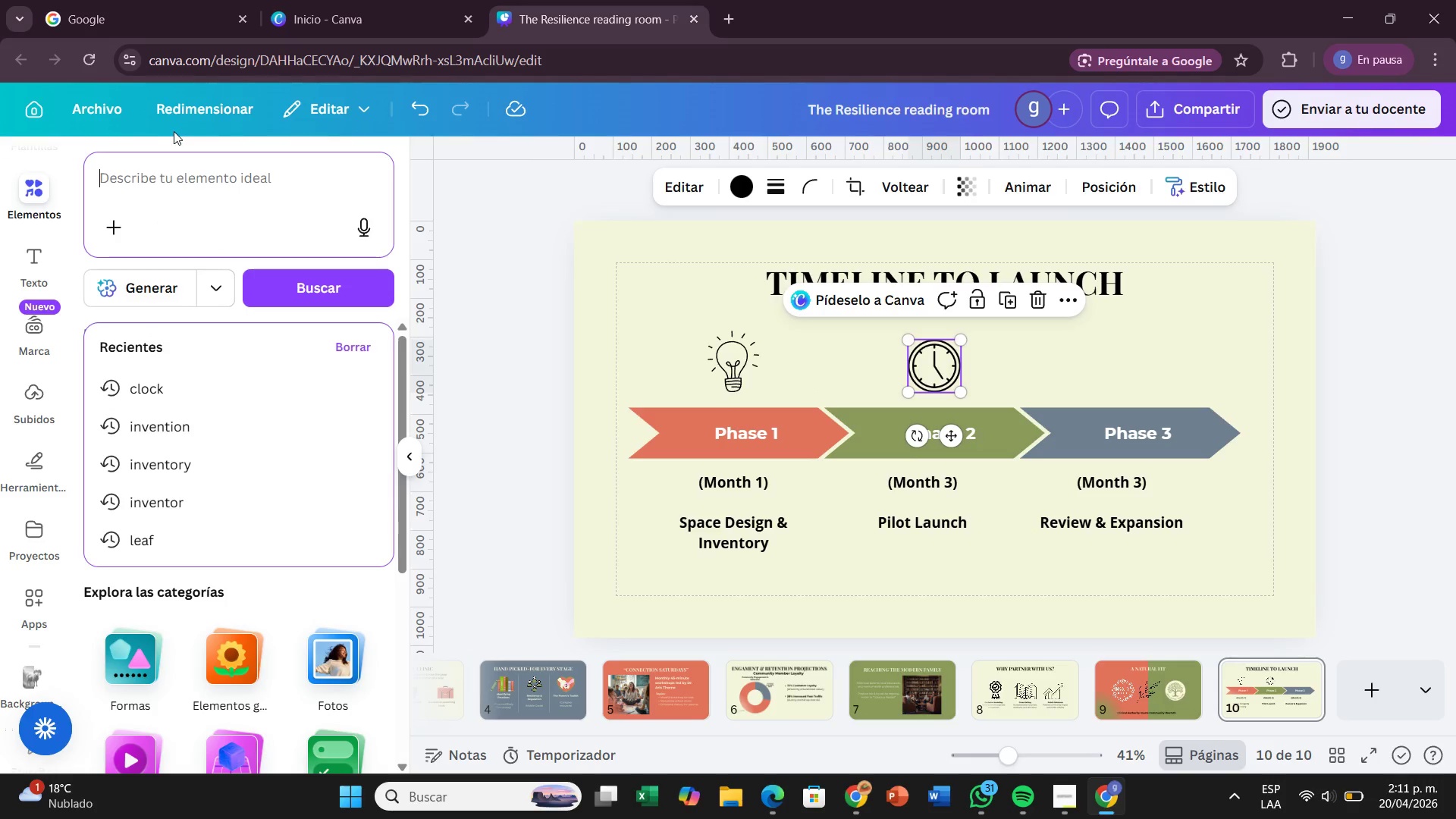 
type(g)
key(Backspace)
type(bart c)
 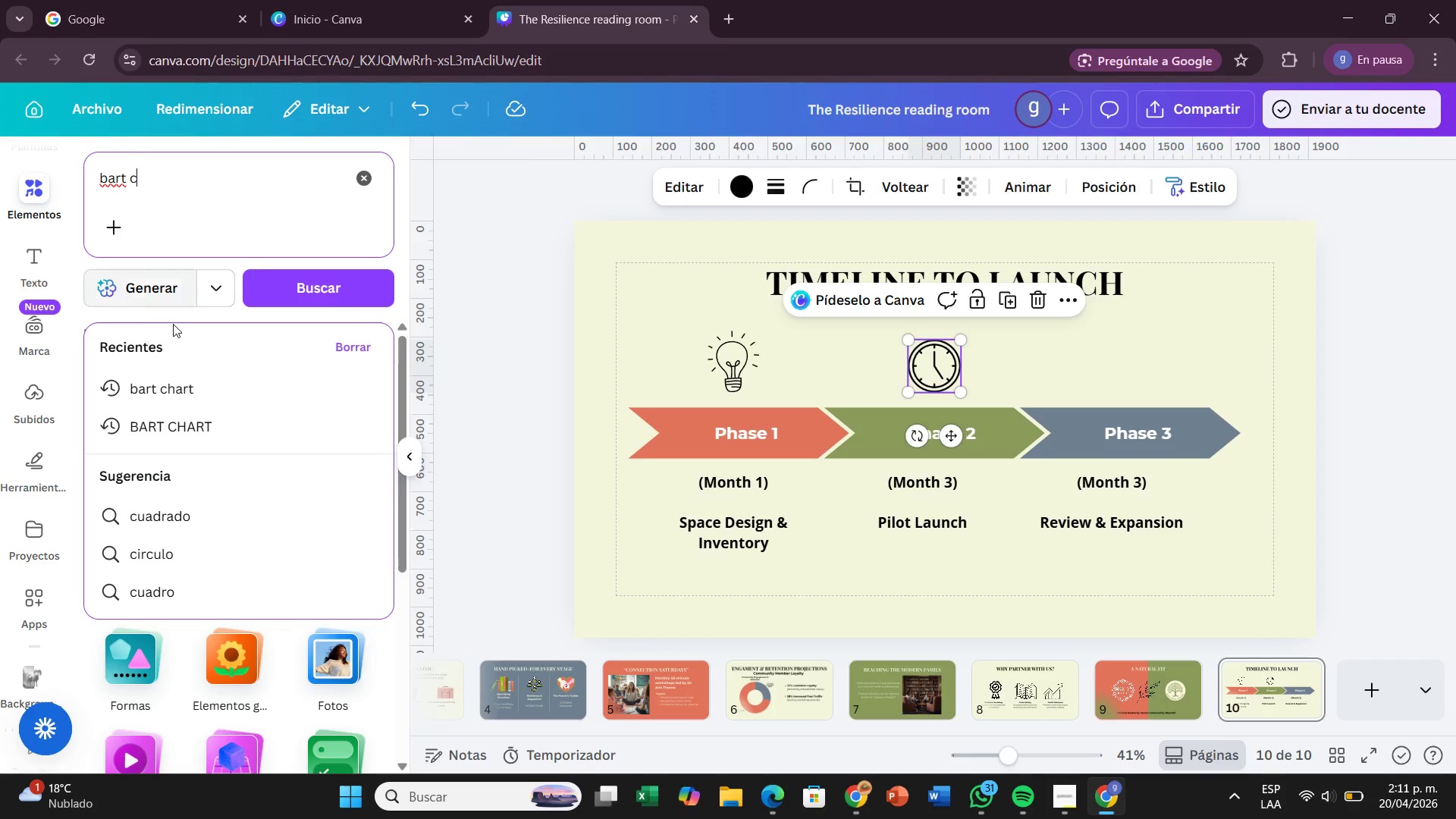 
left_click([192, 378])
 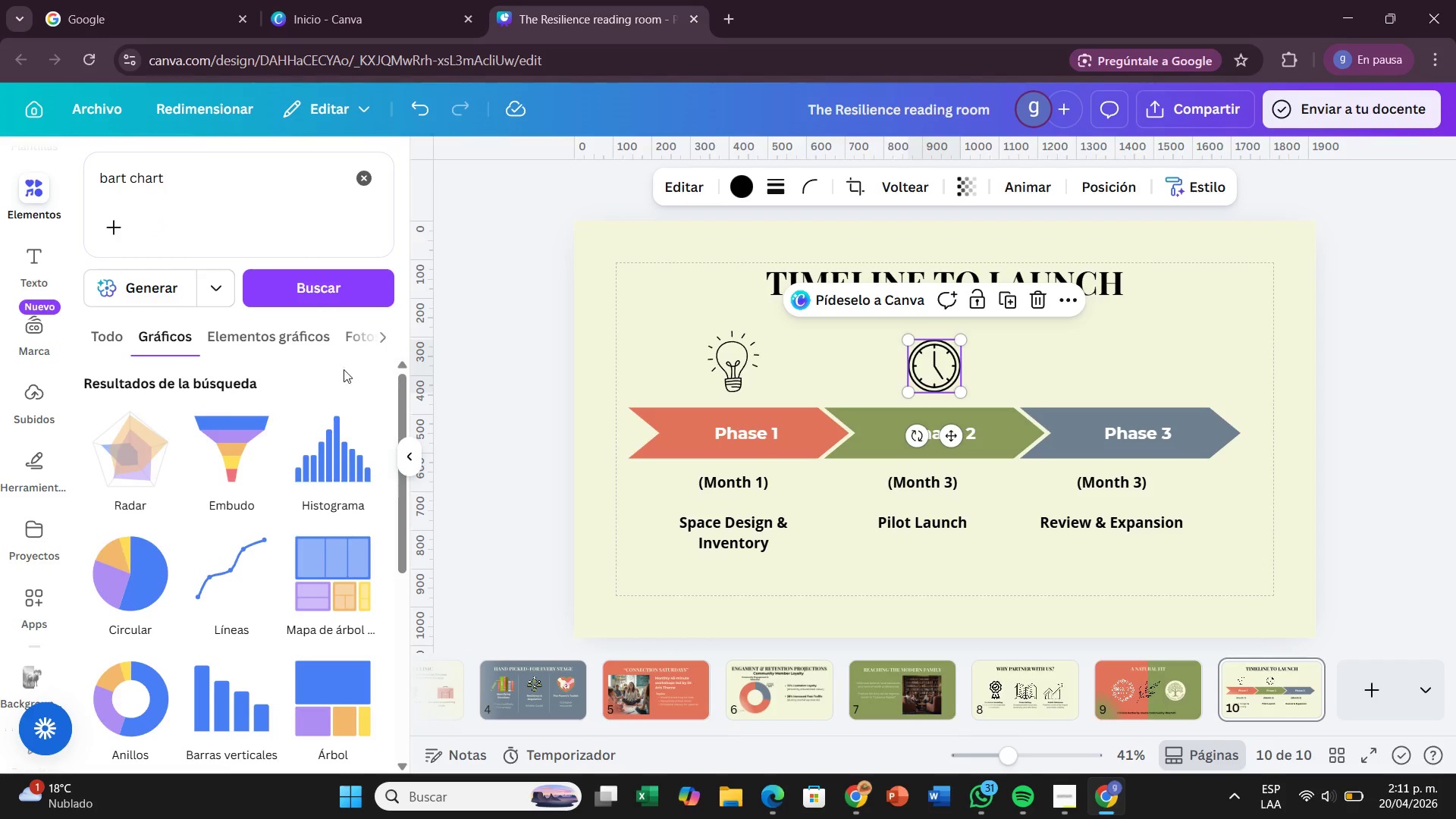 
left_click([265, 336])
 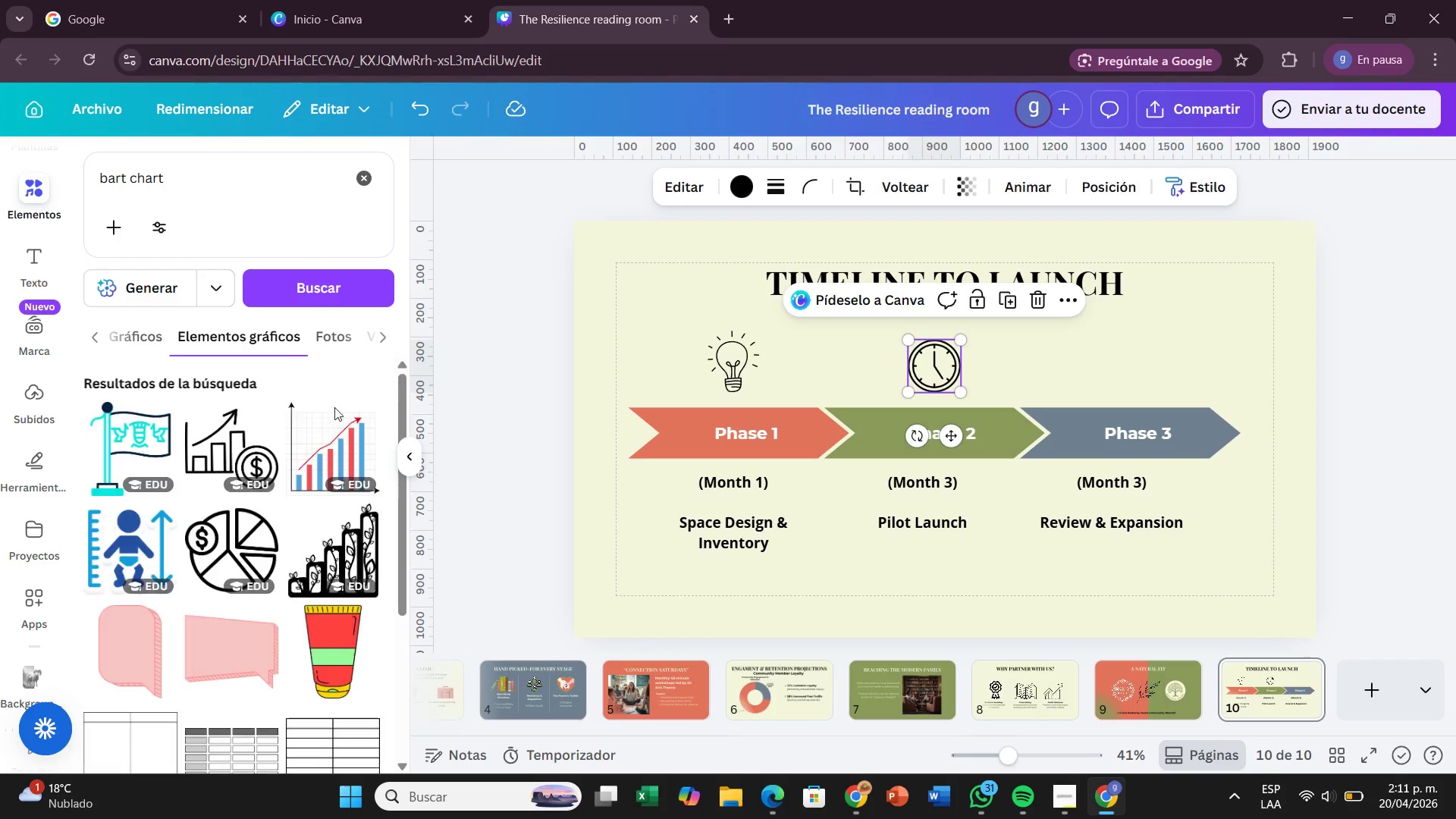 
scroll: coordinate [339, 595], scroll_direction: down, amount: 13.0
 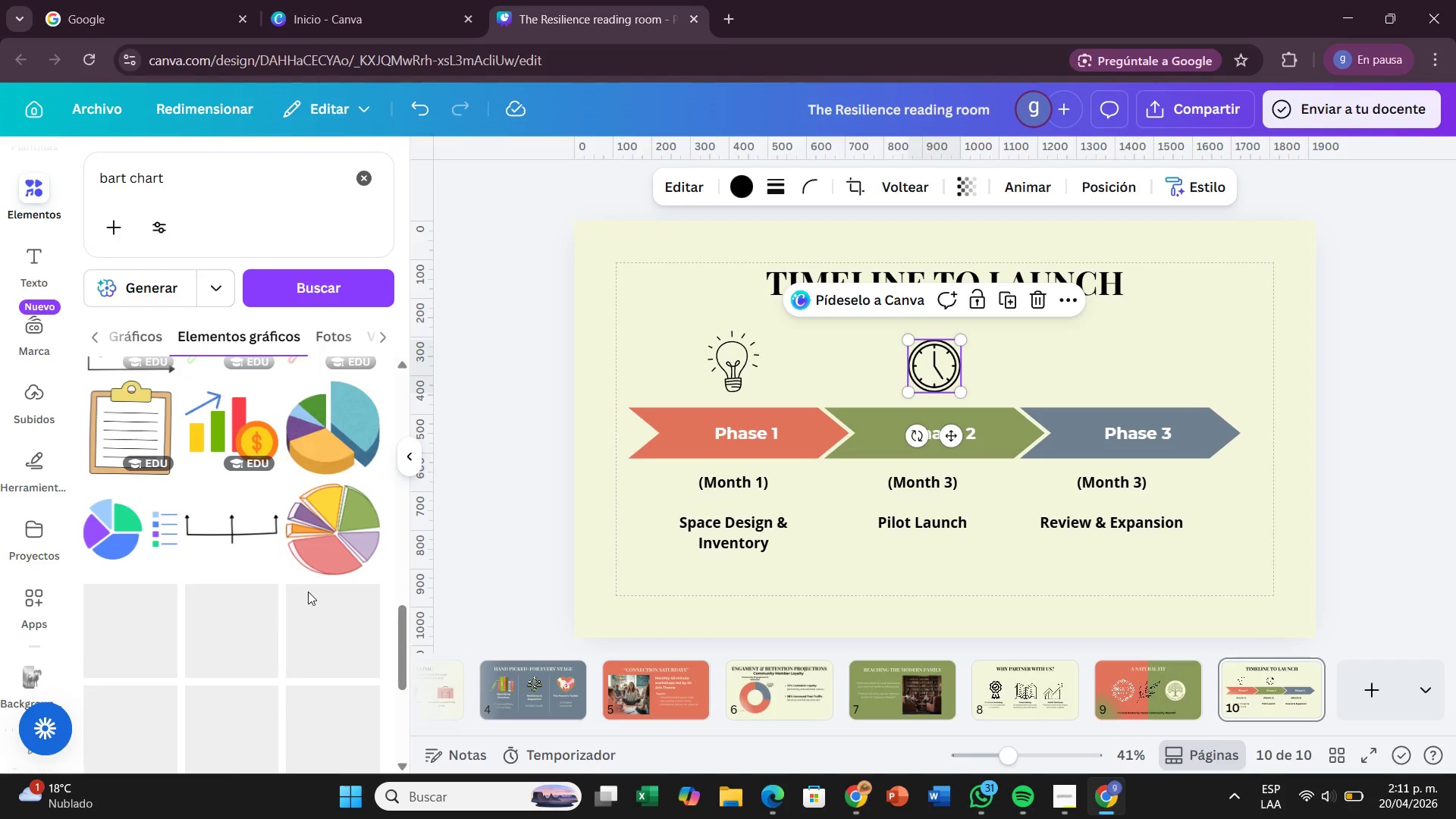 
scroll: coordinate [290, 598], scroll_direction: down, amount: 10.0
 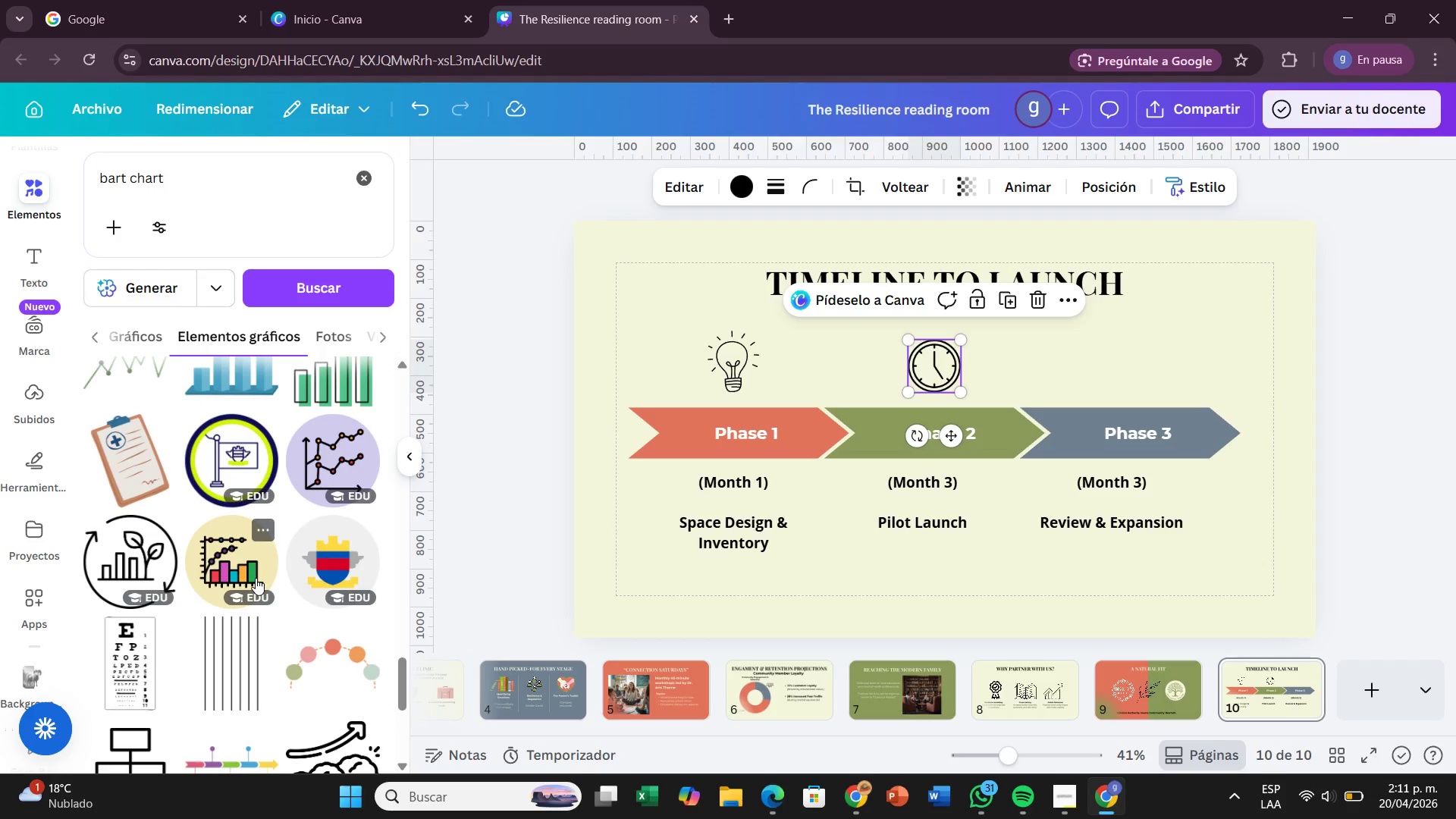 
scroll: coordinate [257, 469], scroll_direction: up, amount: 25.0
 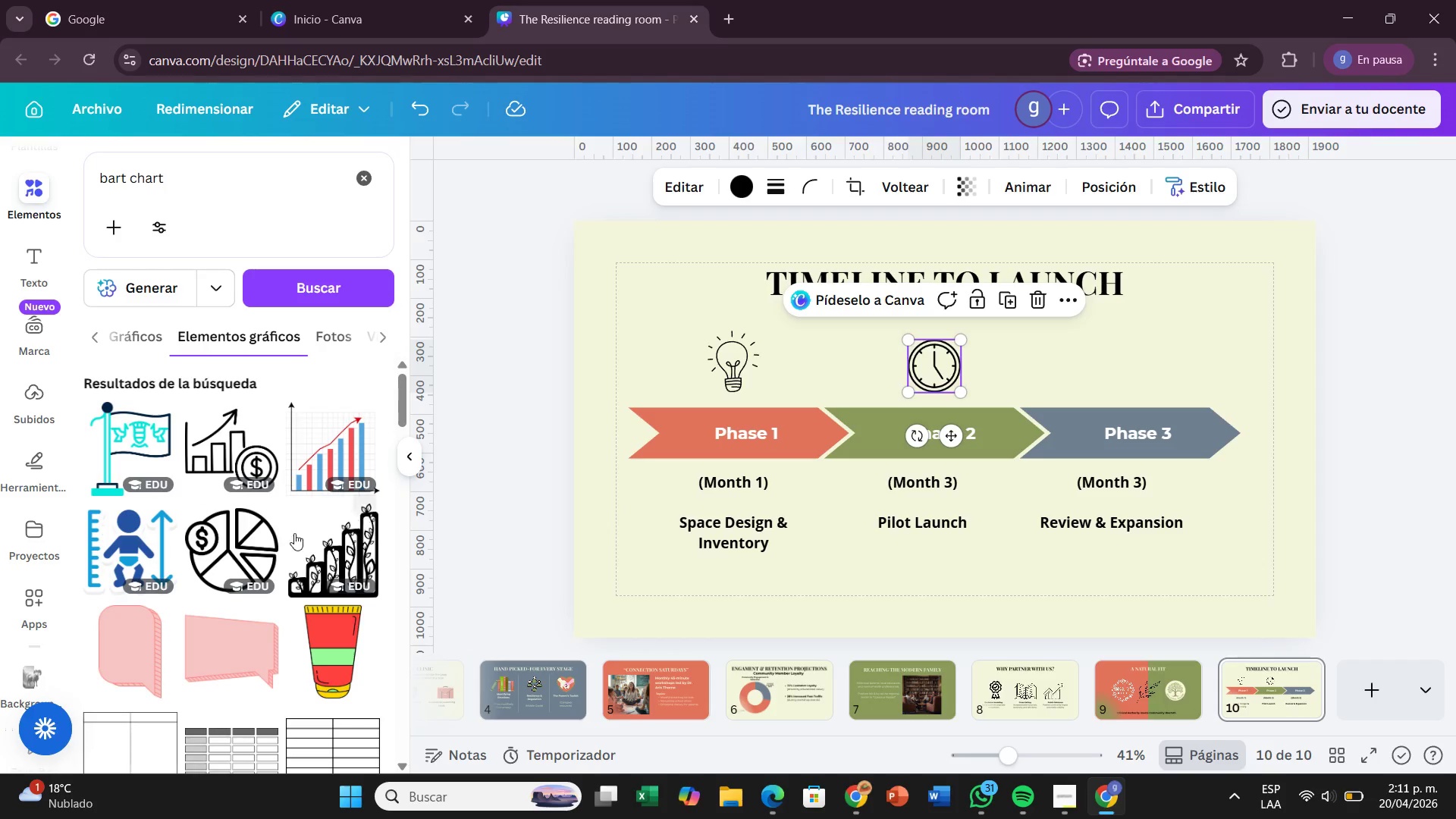 
scroll: coordinate [325, 651], scroll_direction: down, amount: 4.0
 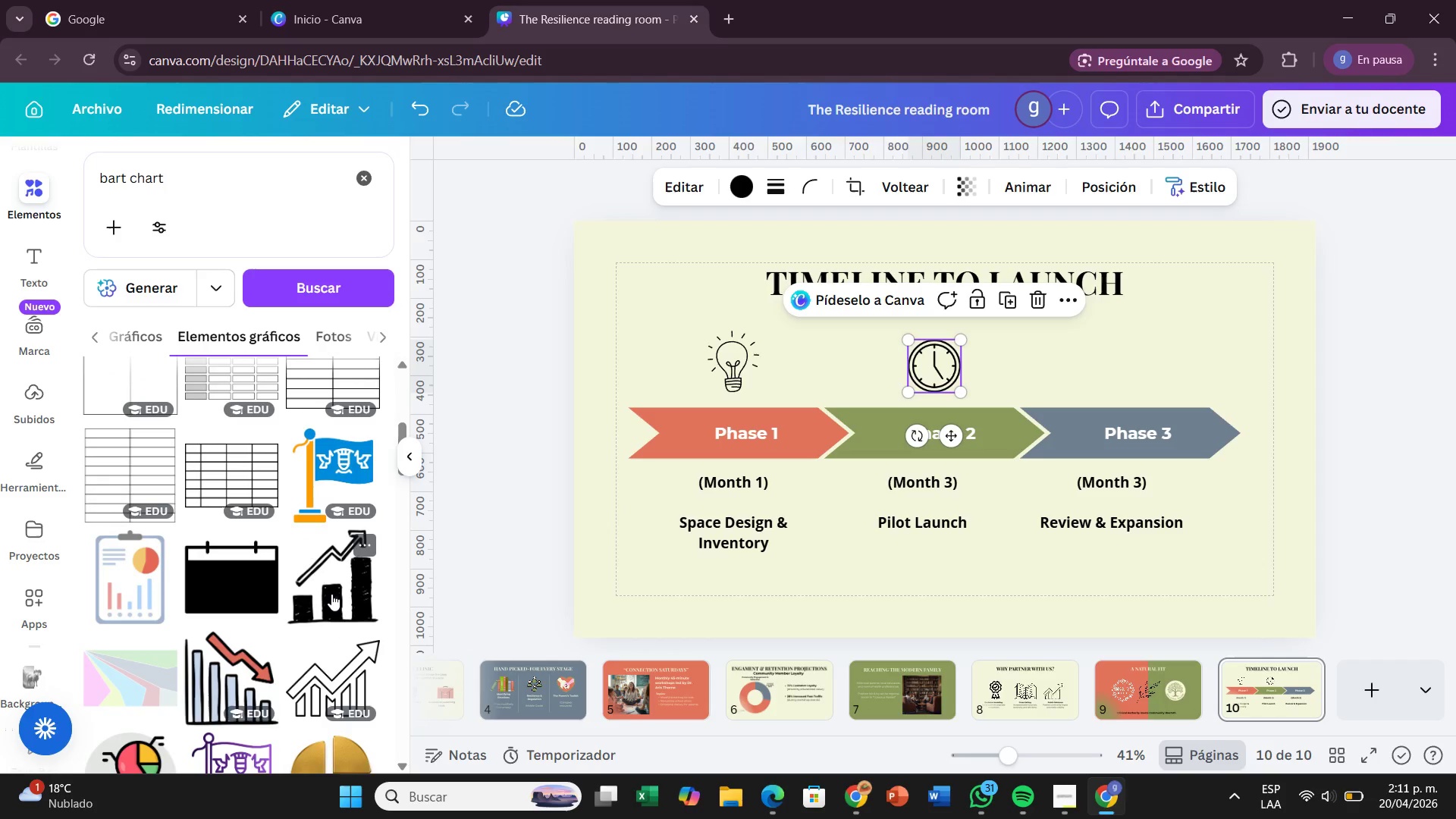 
left_click([331, 594])
 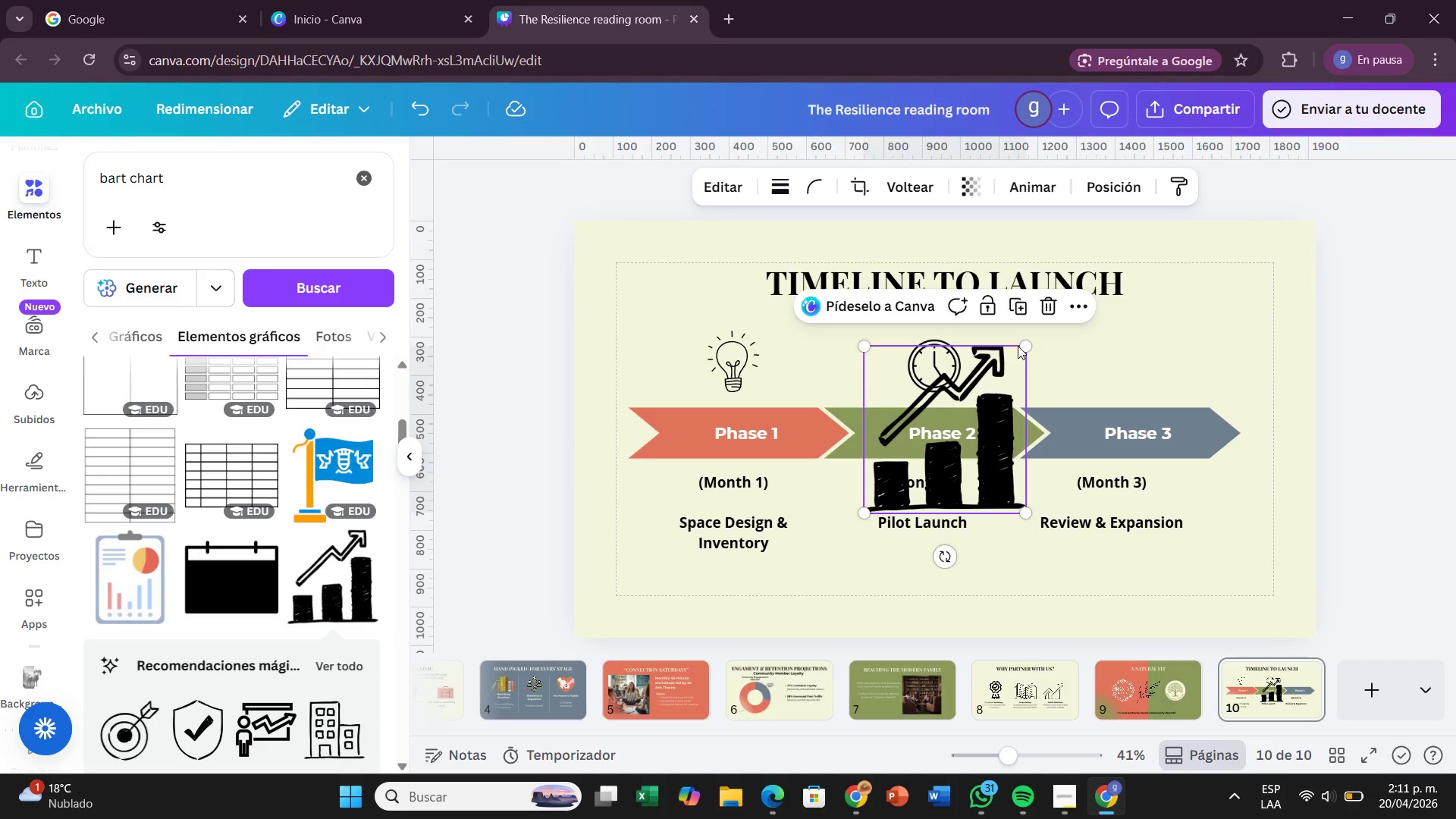 
left_click_drag(start_coordinate=[1026, 346], to_coordinate=[940, 475])
 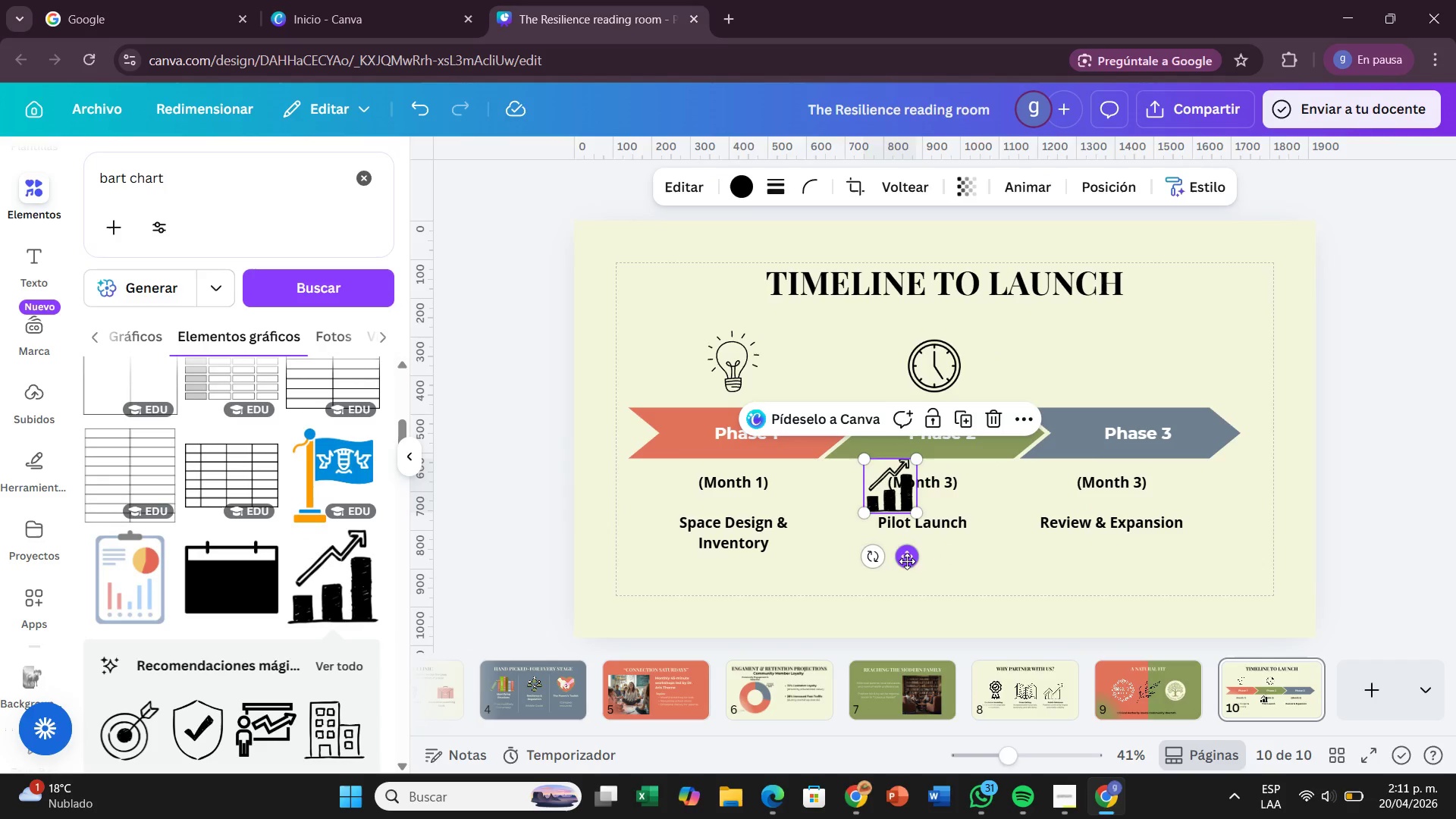 
left_click_drag(start_coordinate=[907, 561], to_coordinate=[1125, 447])
 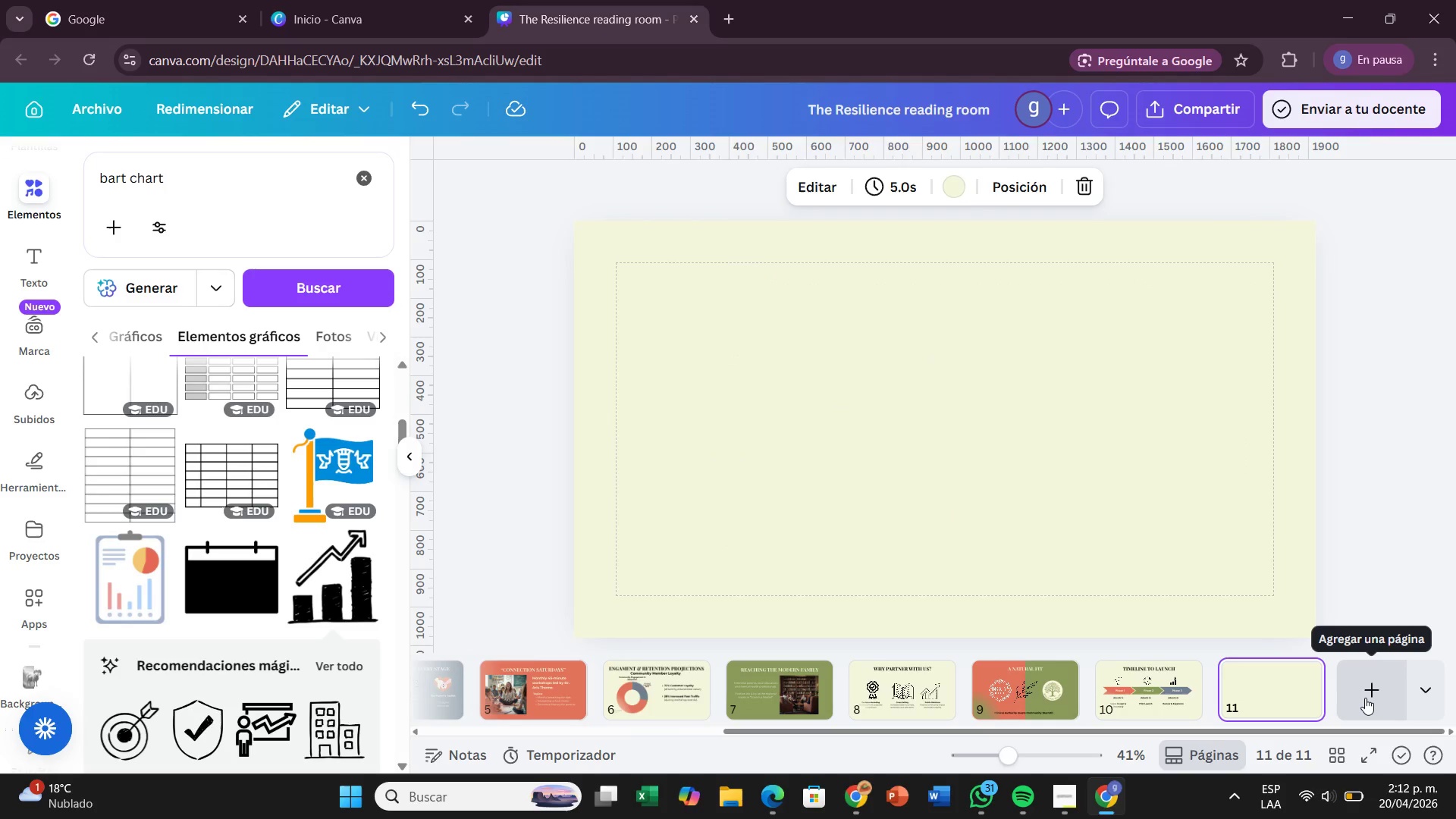 
wait(6.68)
 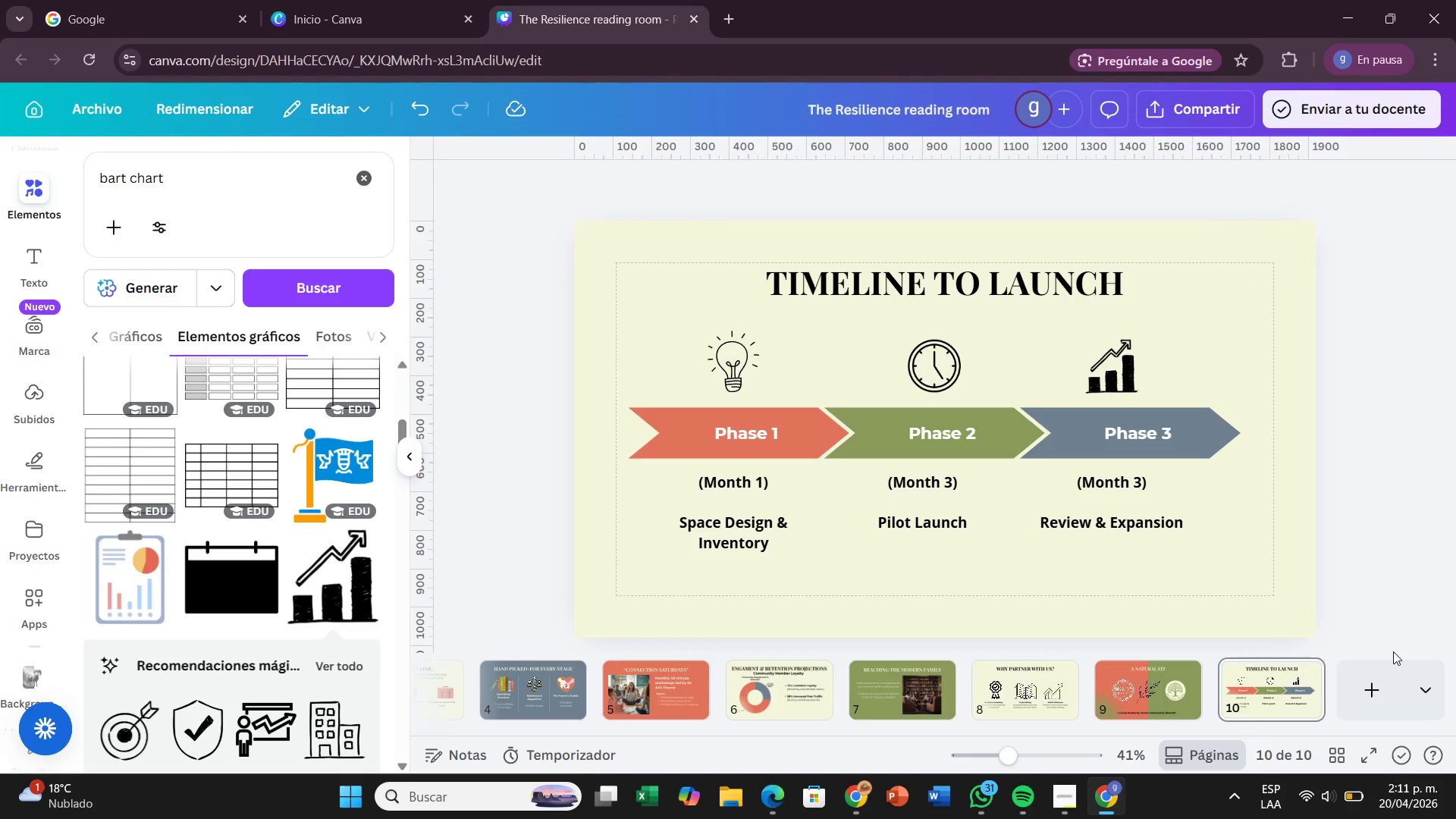 
mouse_move([648, 664])
 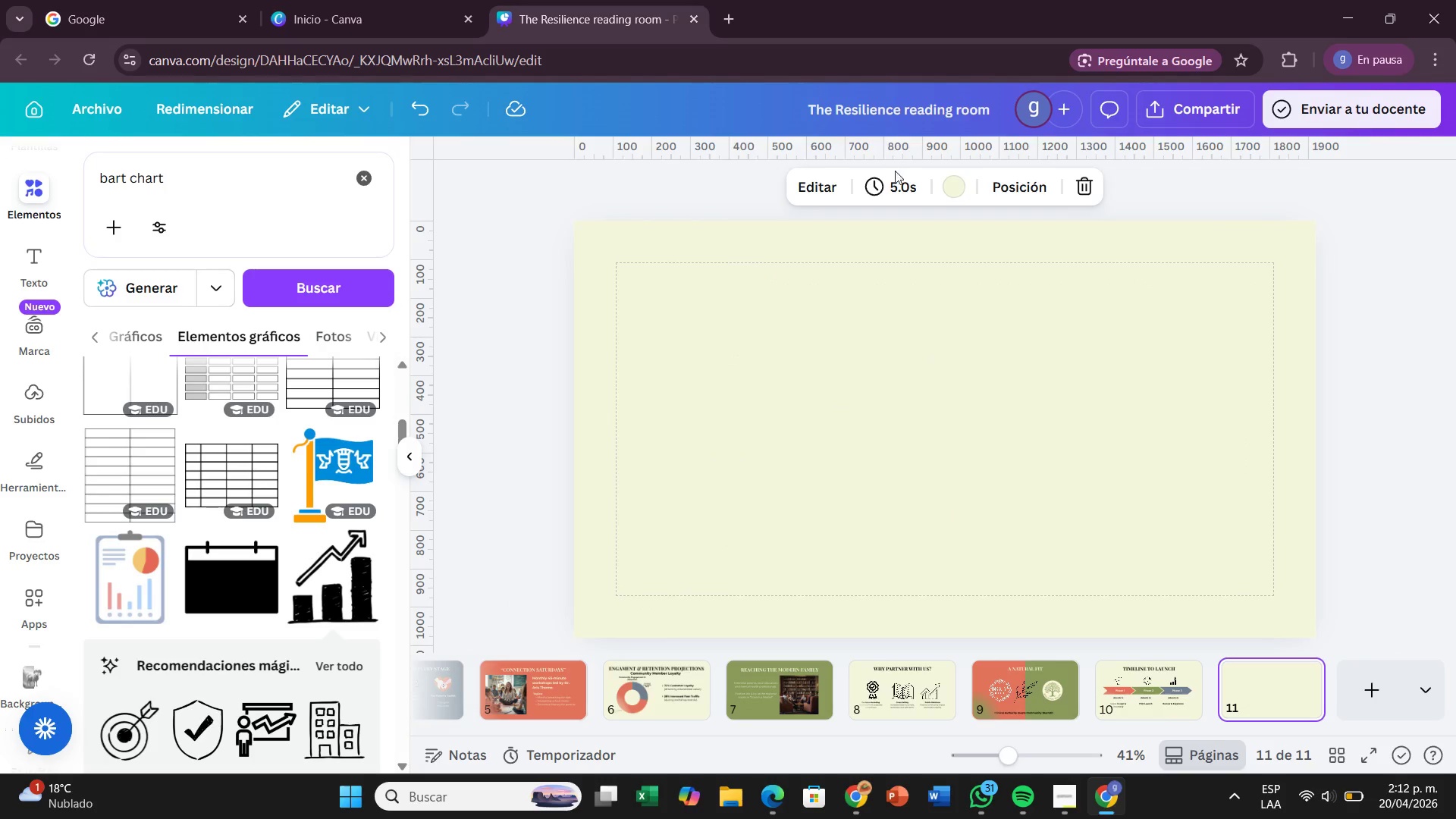 
left_click([959, 186])
 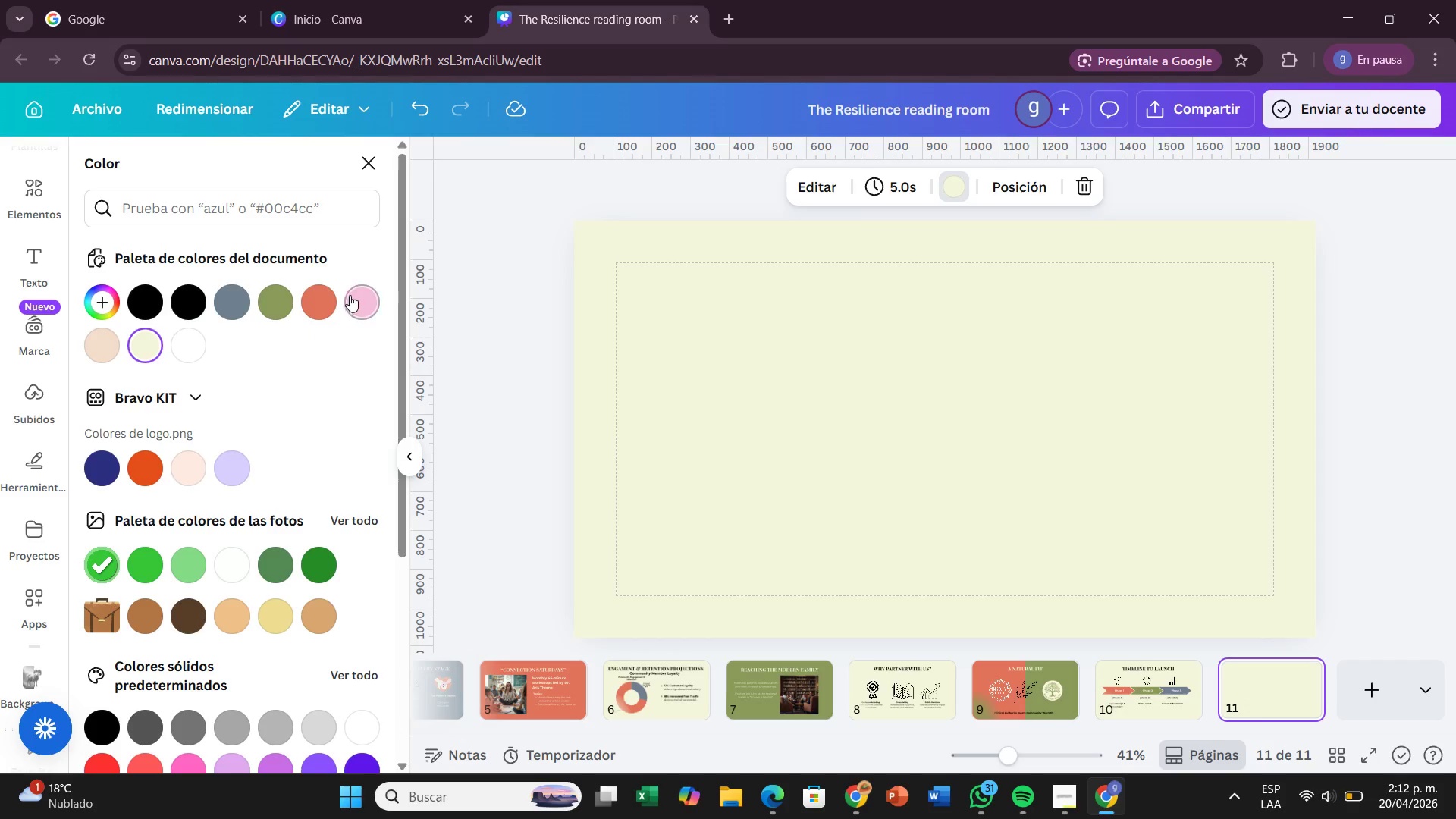 
left_click([314, 295])
 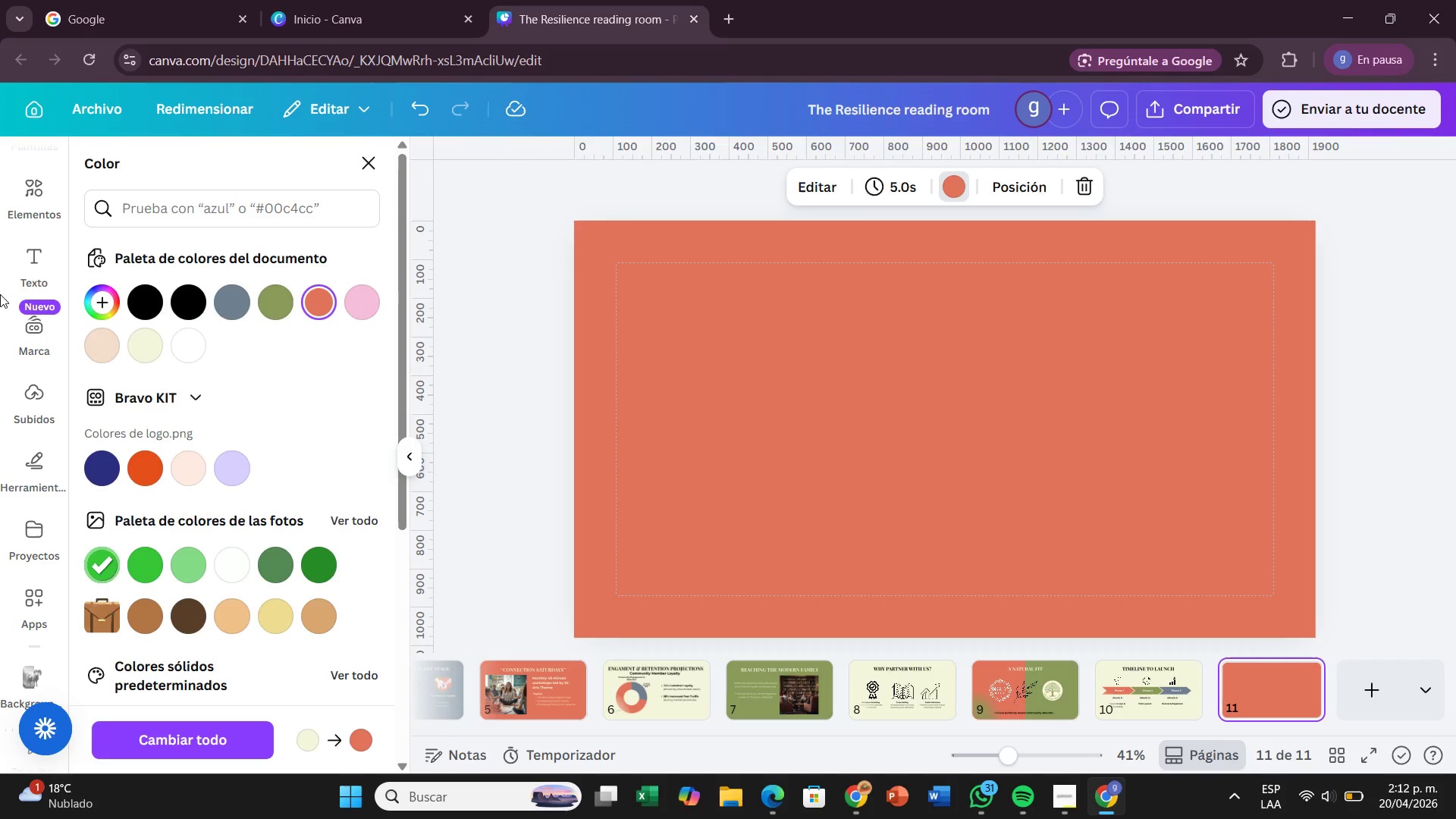 
left_click([20, 265])
 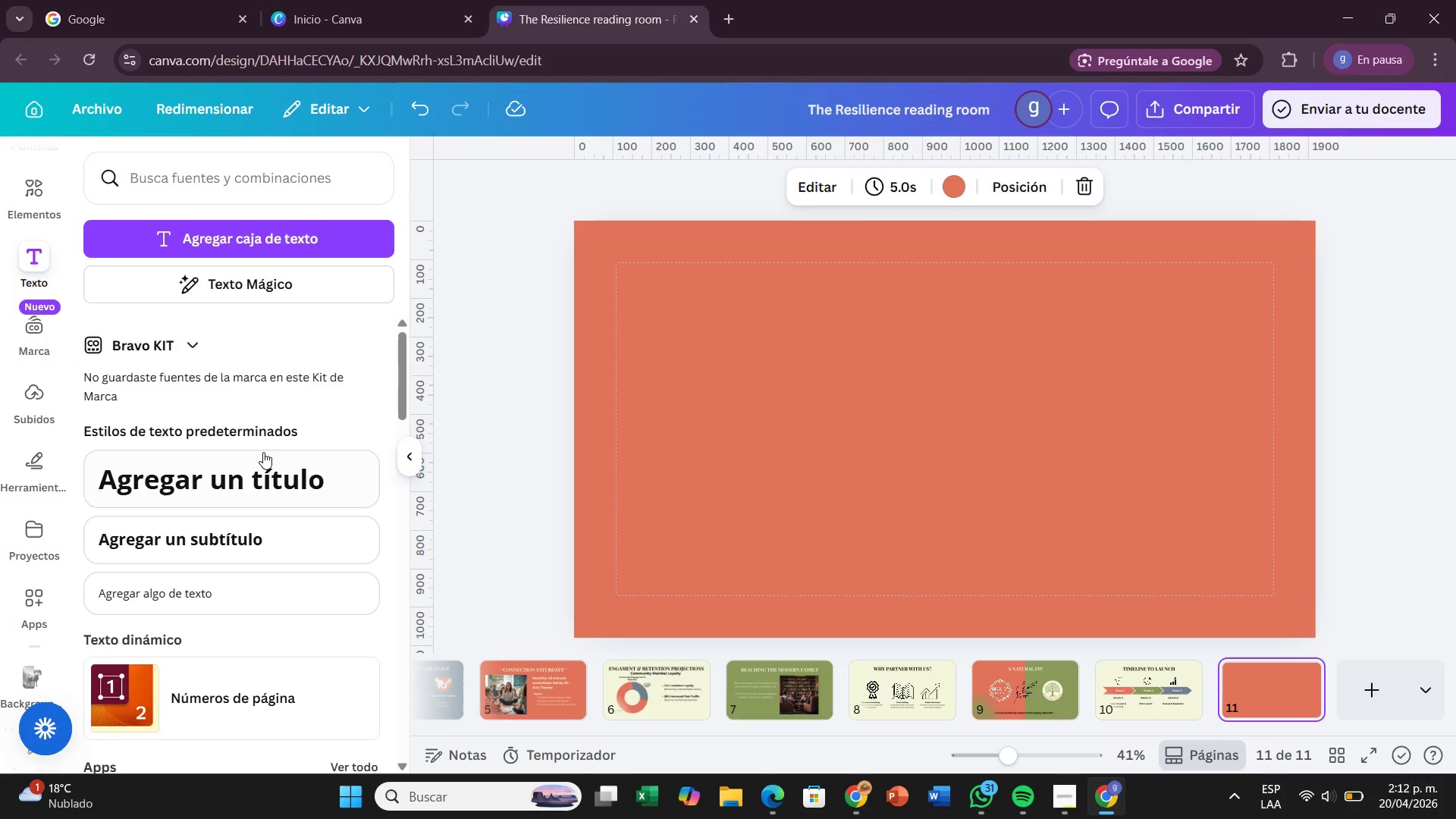 
left_click([260, 470])
 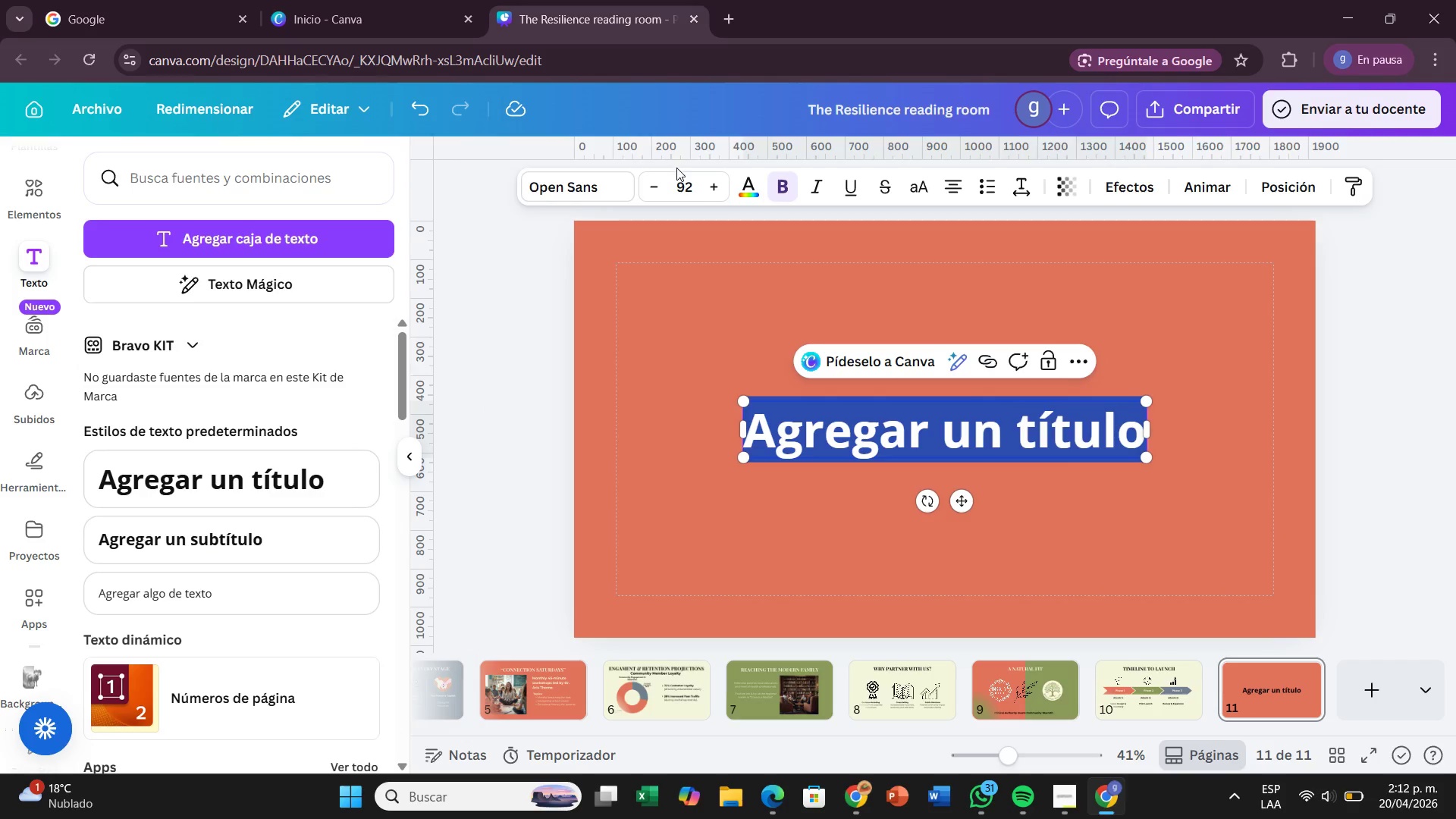 
left_click([701, 199])
 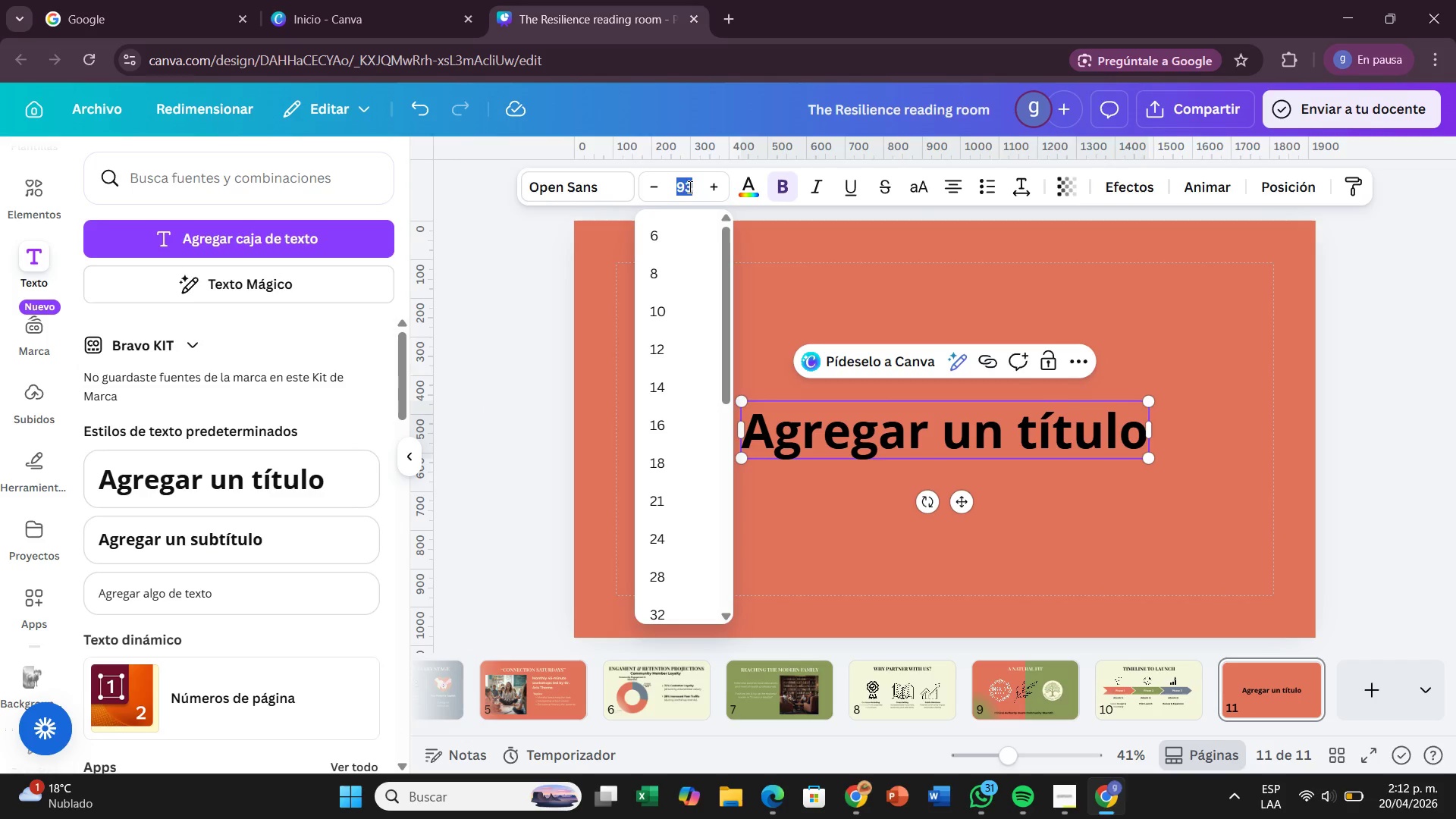 
key(Backspace)
type(63)
 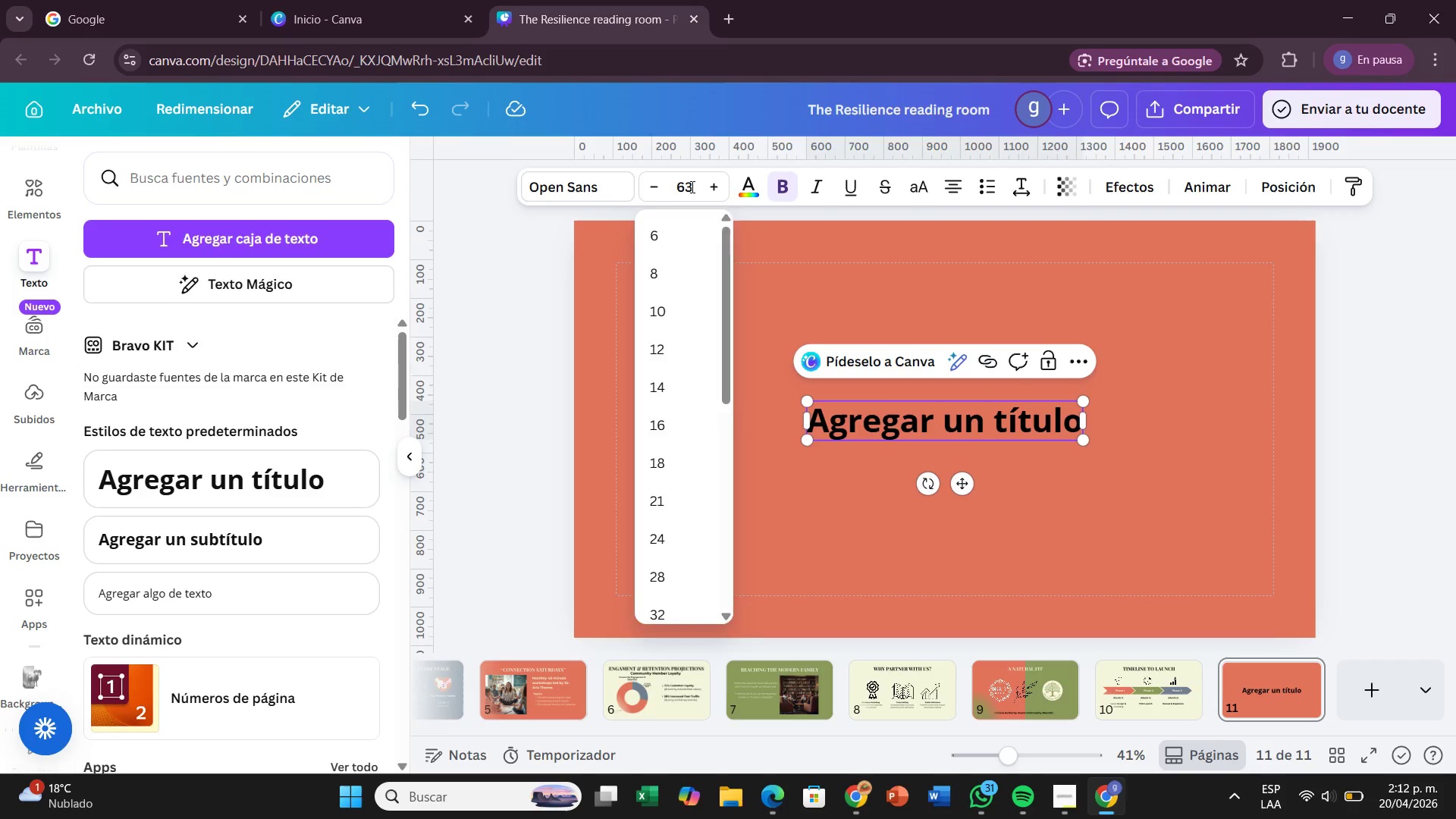 
key(Enter)
 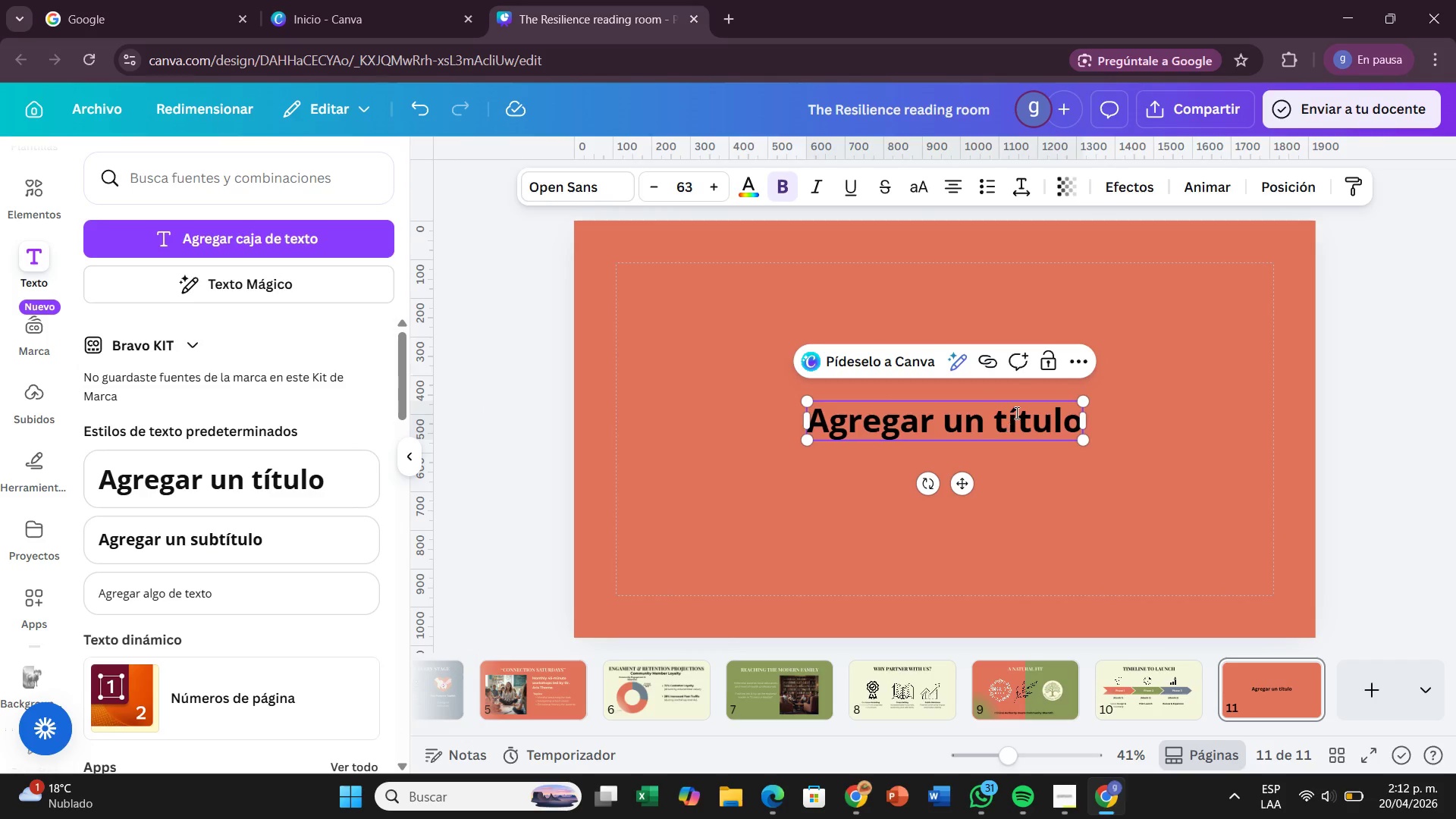 
double_click([1015, 413])
 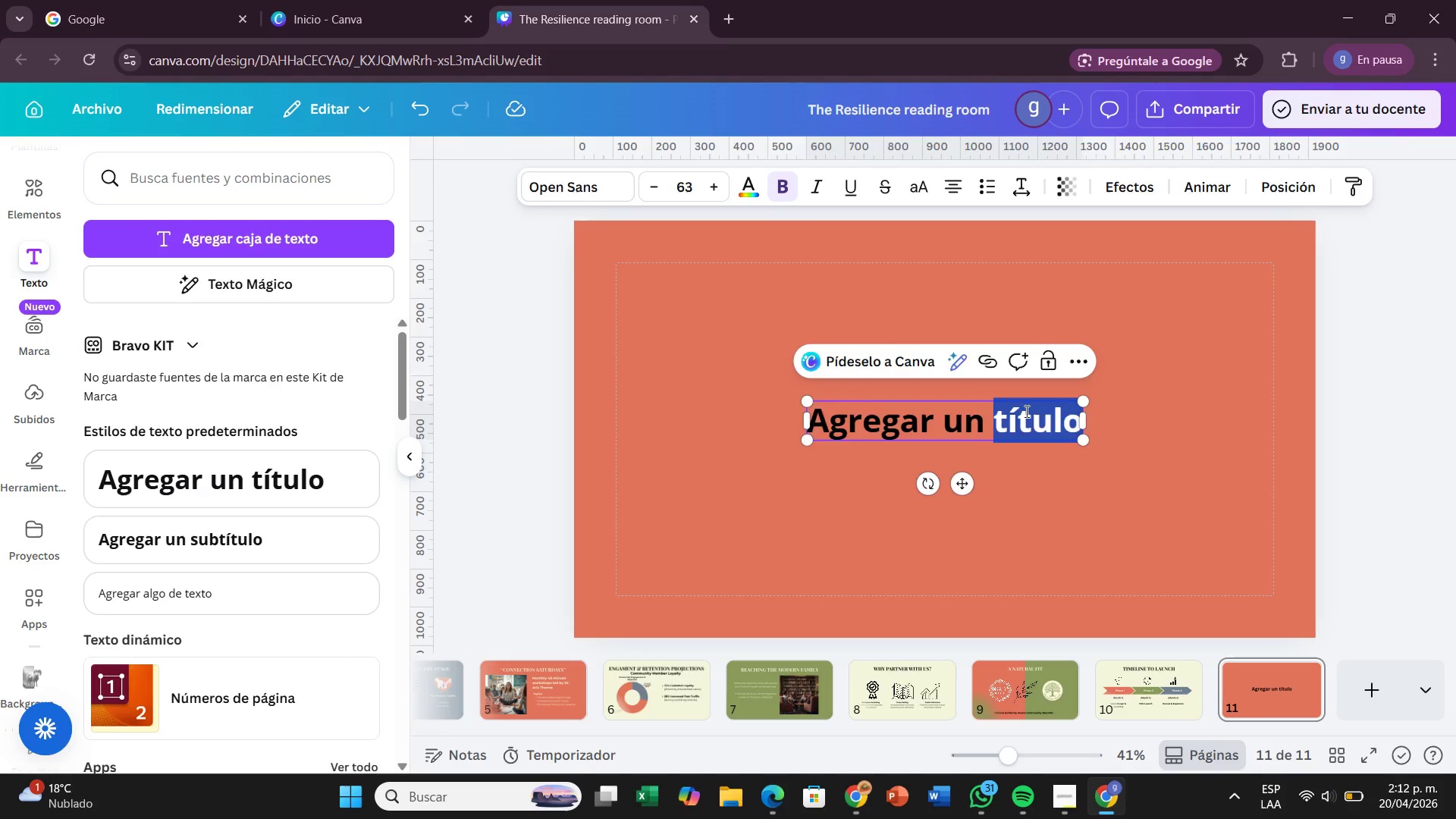 
key(Backspace)
key(Backspace)
key(Backspace)
key(Backspace)
key(Backspace)
key(Backspace)
key(Backspace)
key(Backspace)
key(Backspace)
key(Backspace)
key(Backspace)
key(Backspace)
type(BUILDING RESILENC OGHER)
 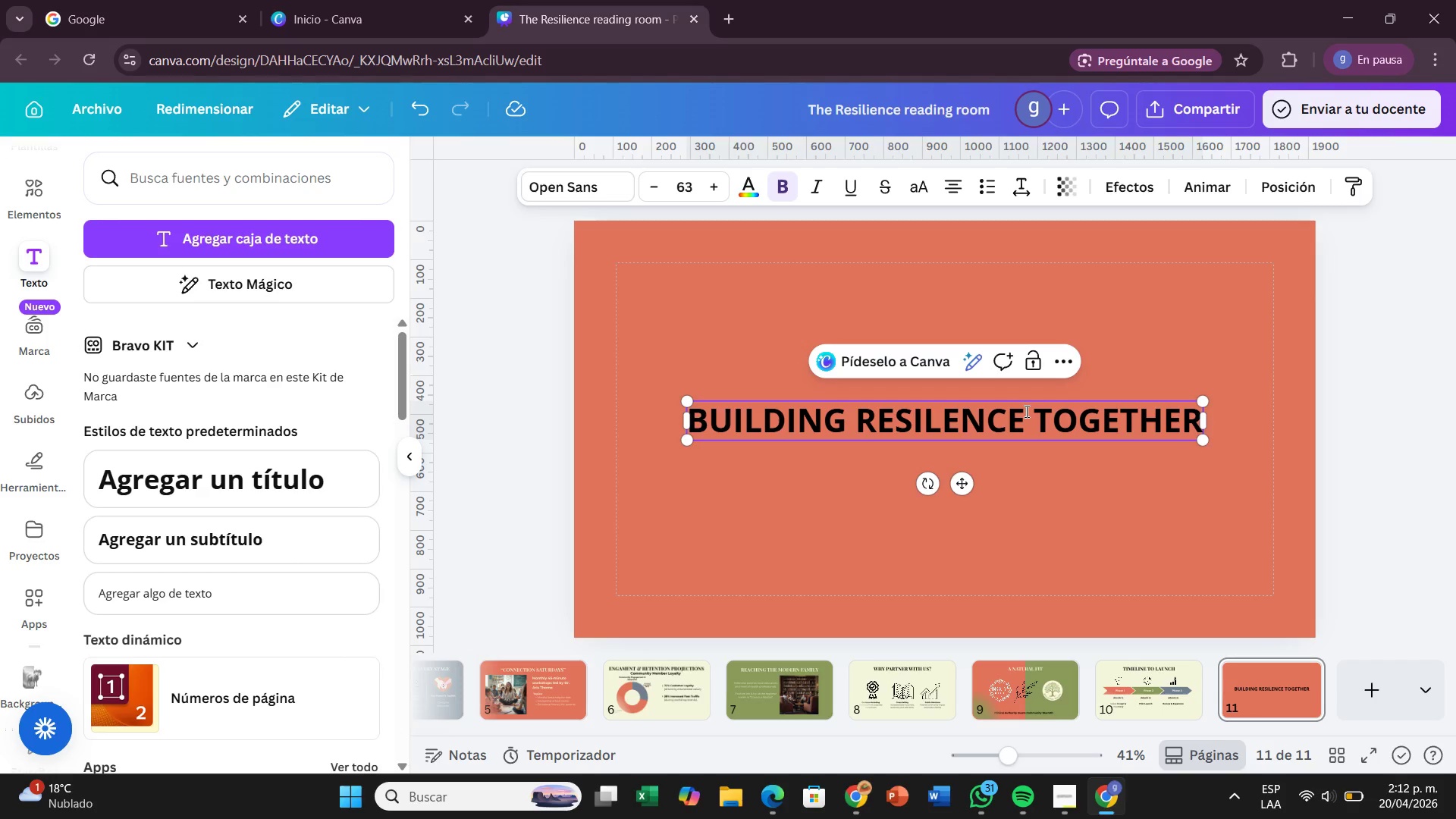 
hold_key(key=T, duration=1.17)
 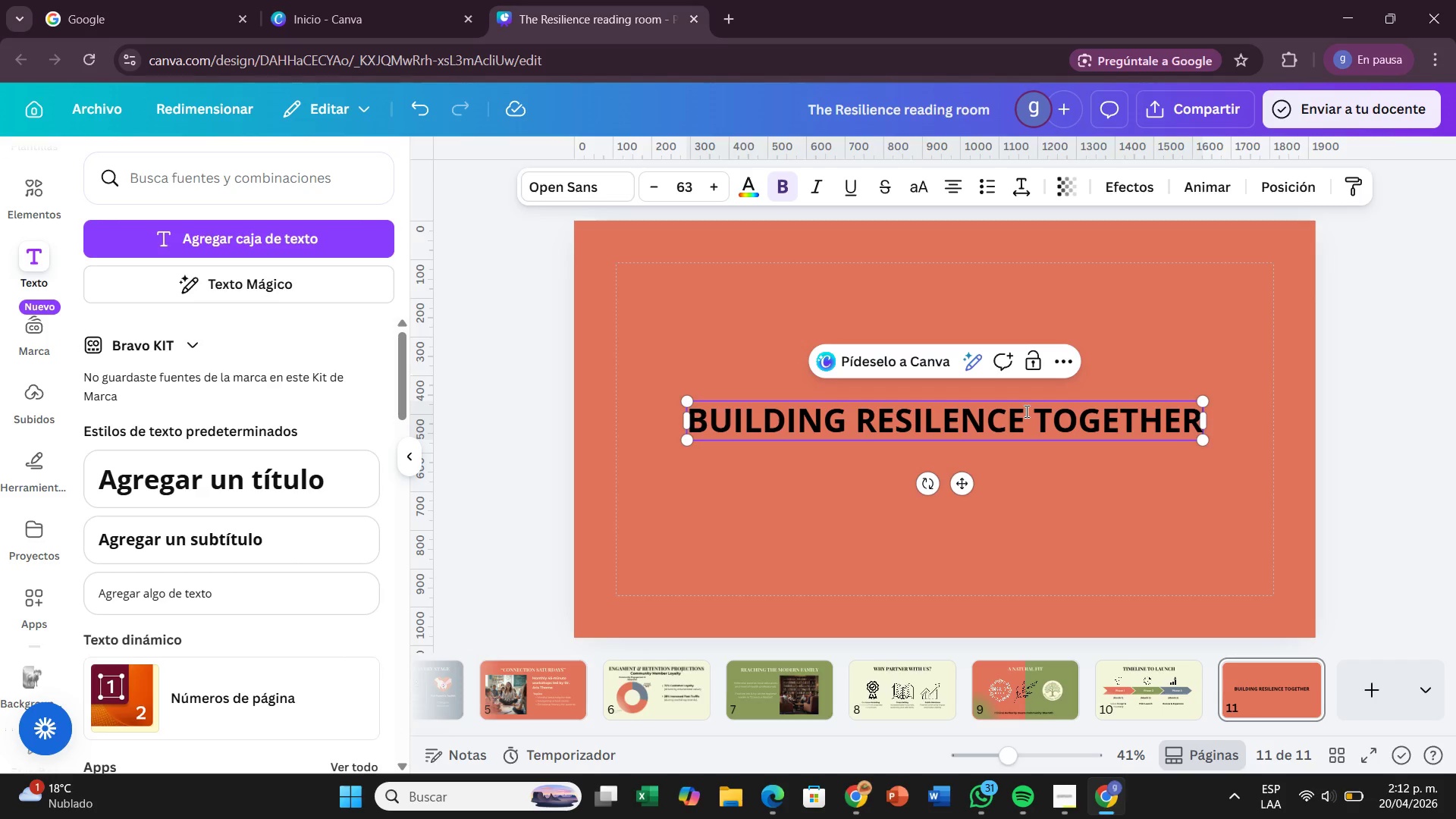 
key(Enter)
 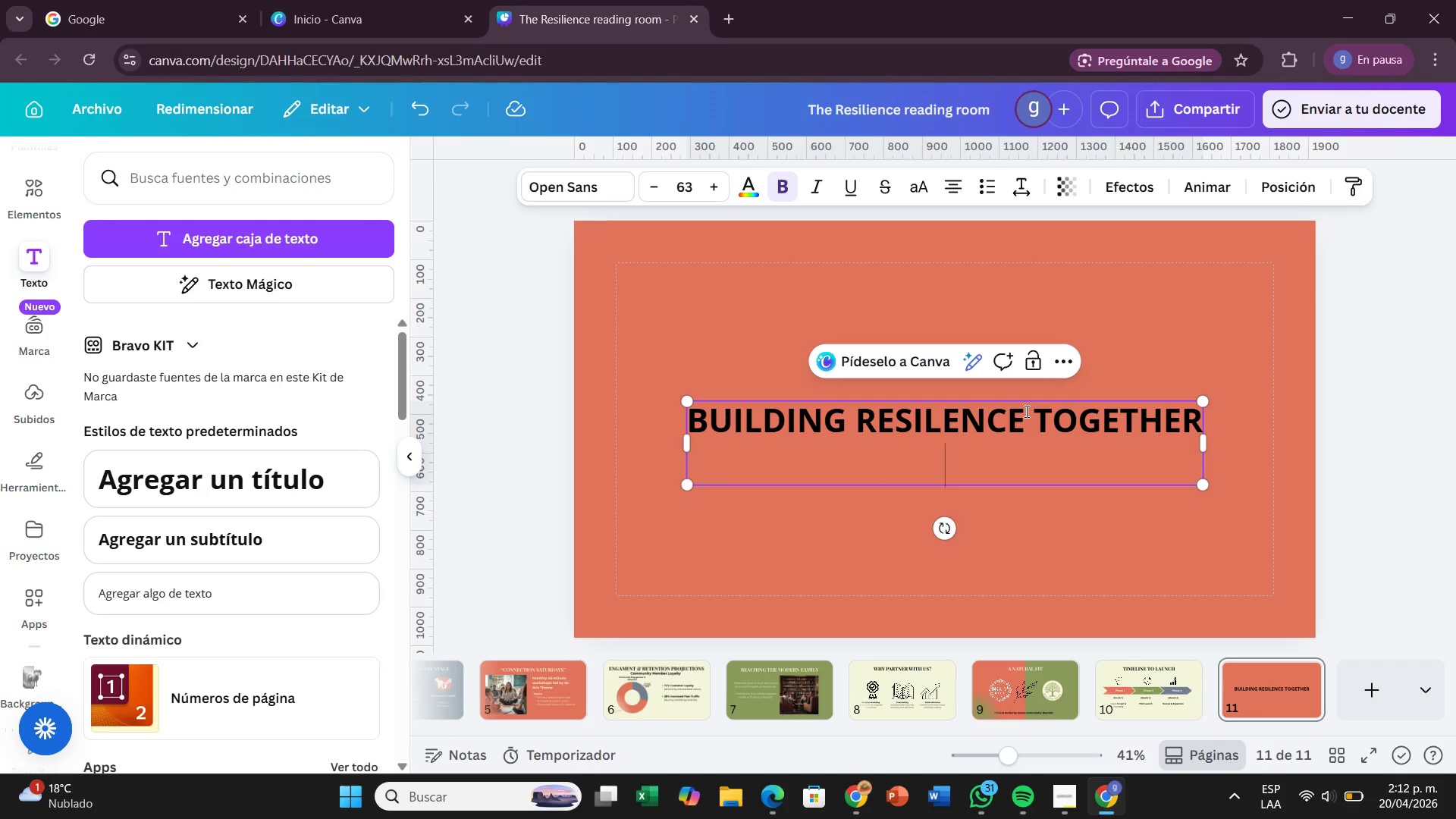 
key(Enter)
 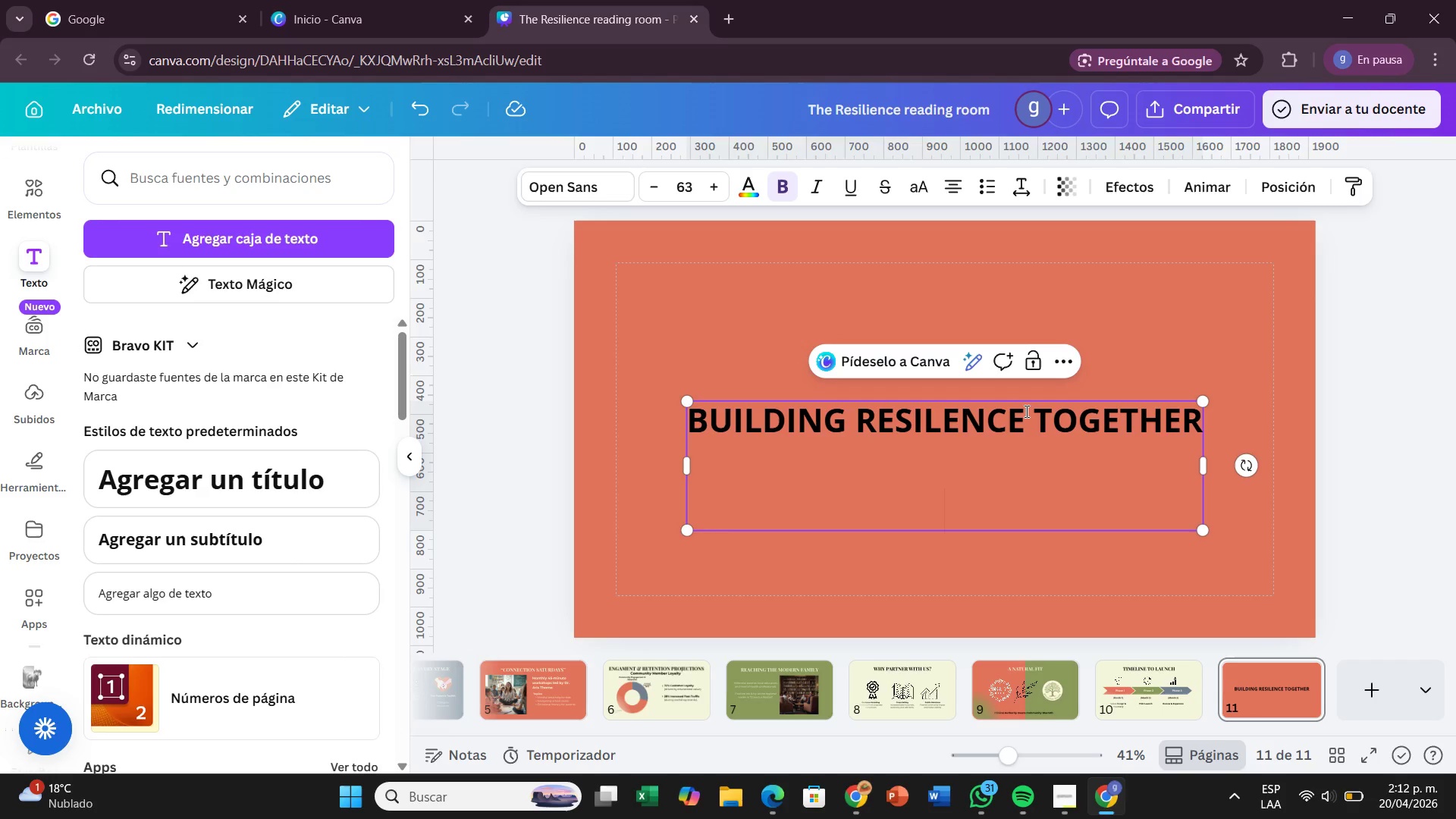 
type(Are you ready to begin))
key(Backspace)
type({)
 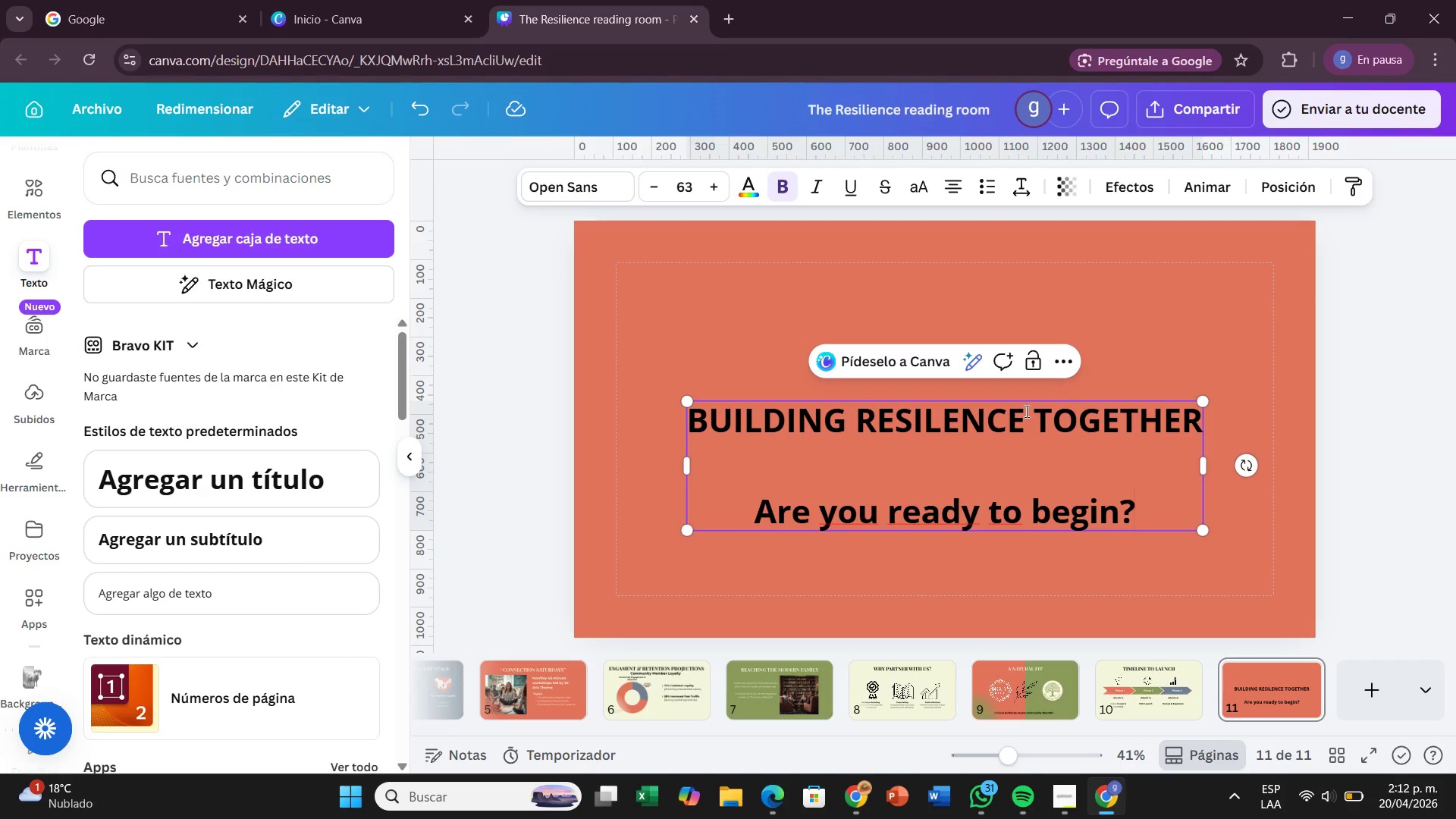 
left_click([607, 194])
 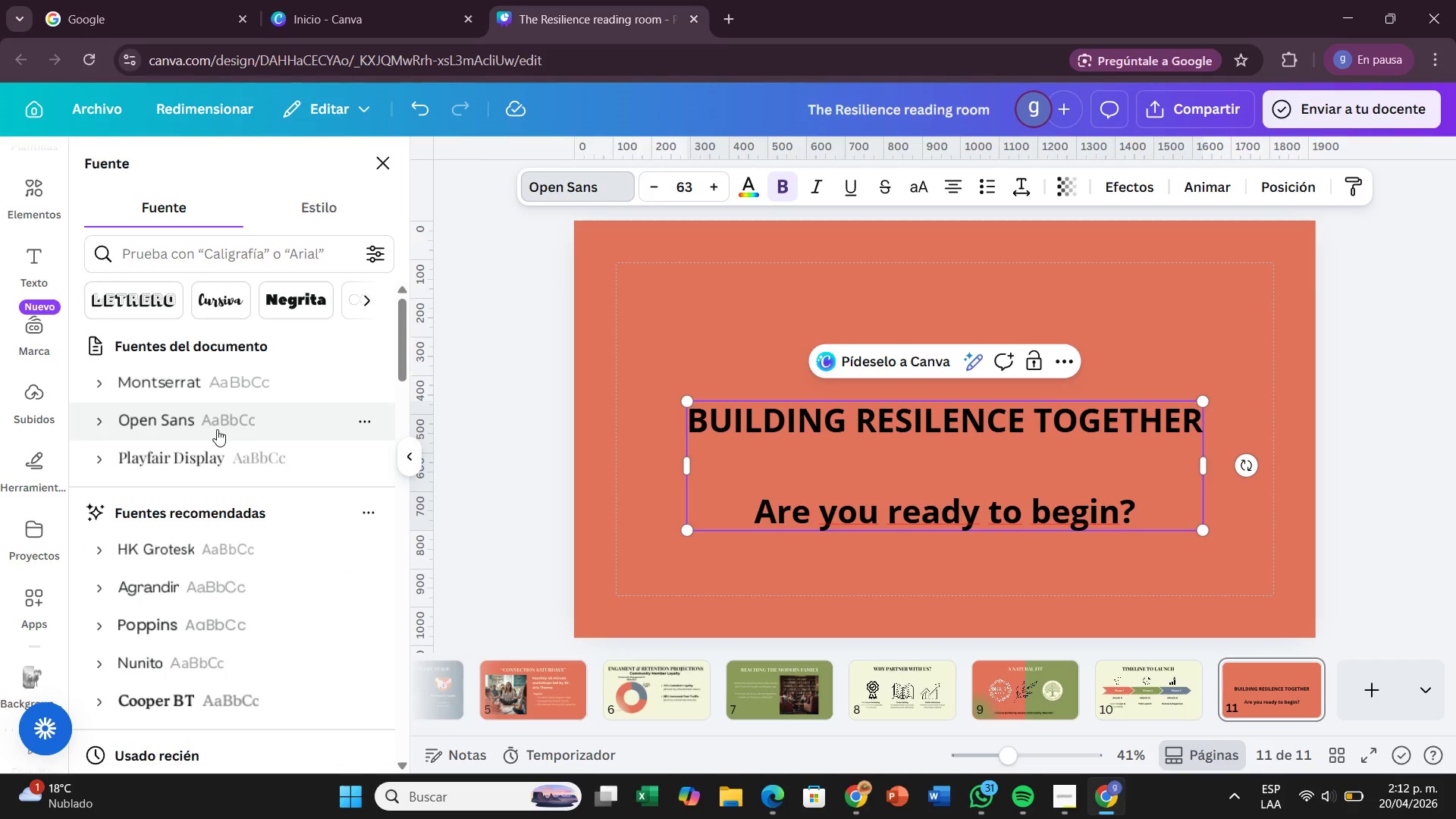 
left_click_drag(start_coordinate=[224, 446], to_coordinate=[227, 453])
 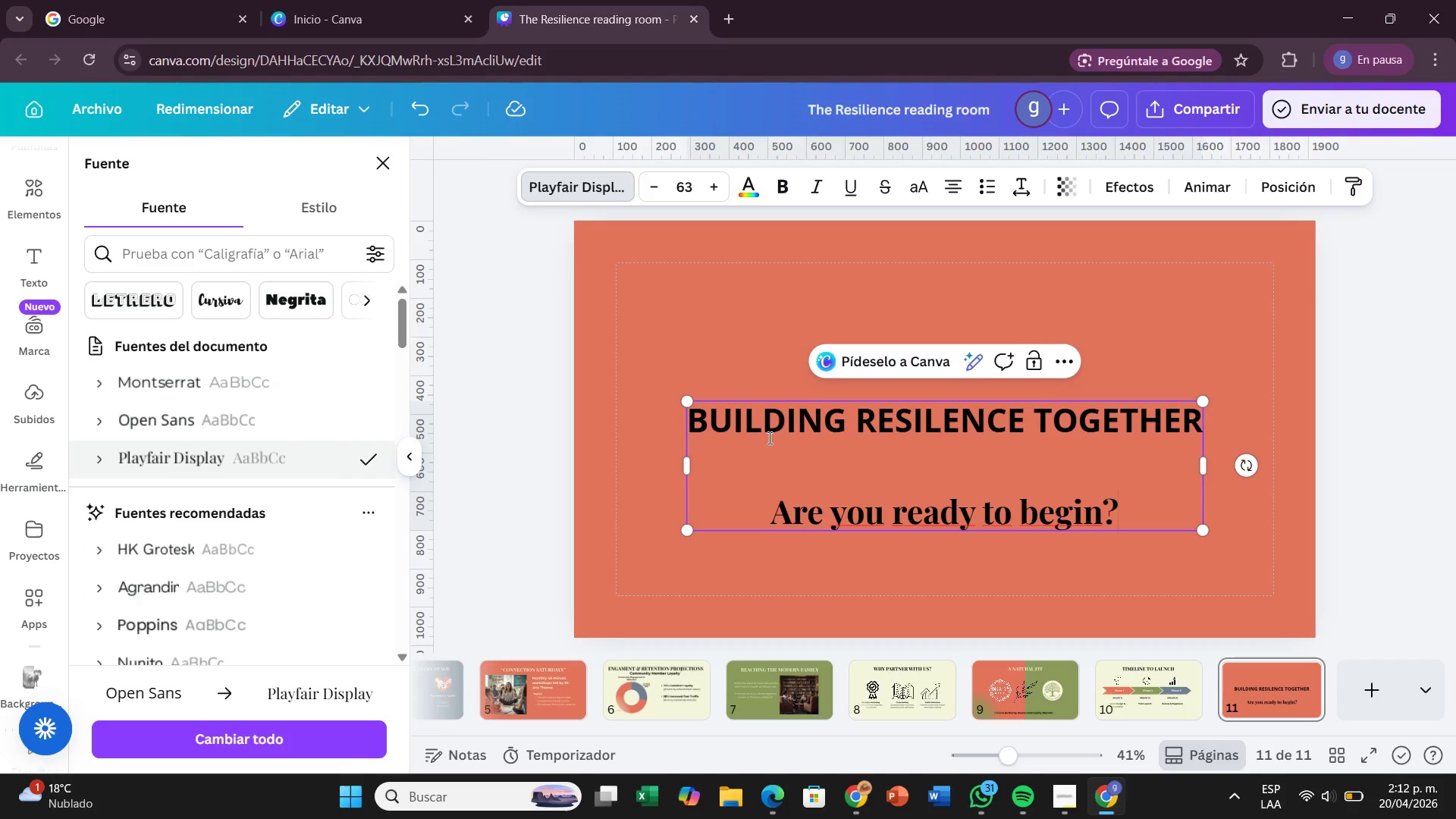 
left_click_drag(start_coordinate=[690, 425], to_coordinate=[1199, 431])
 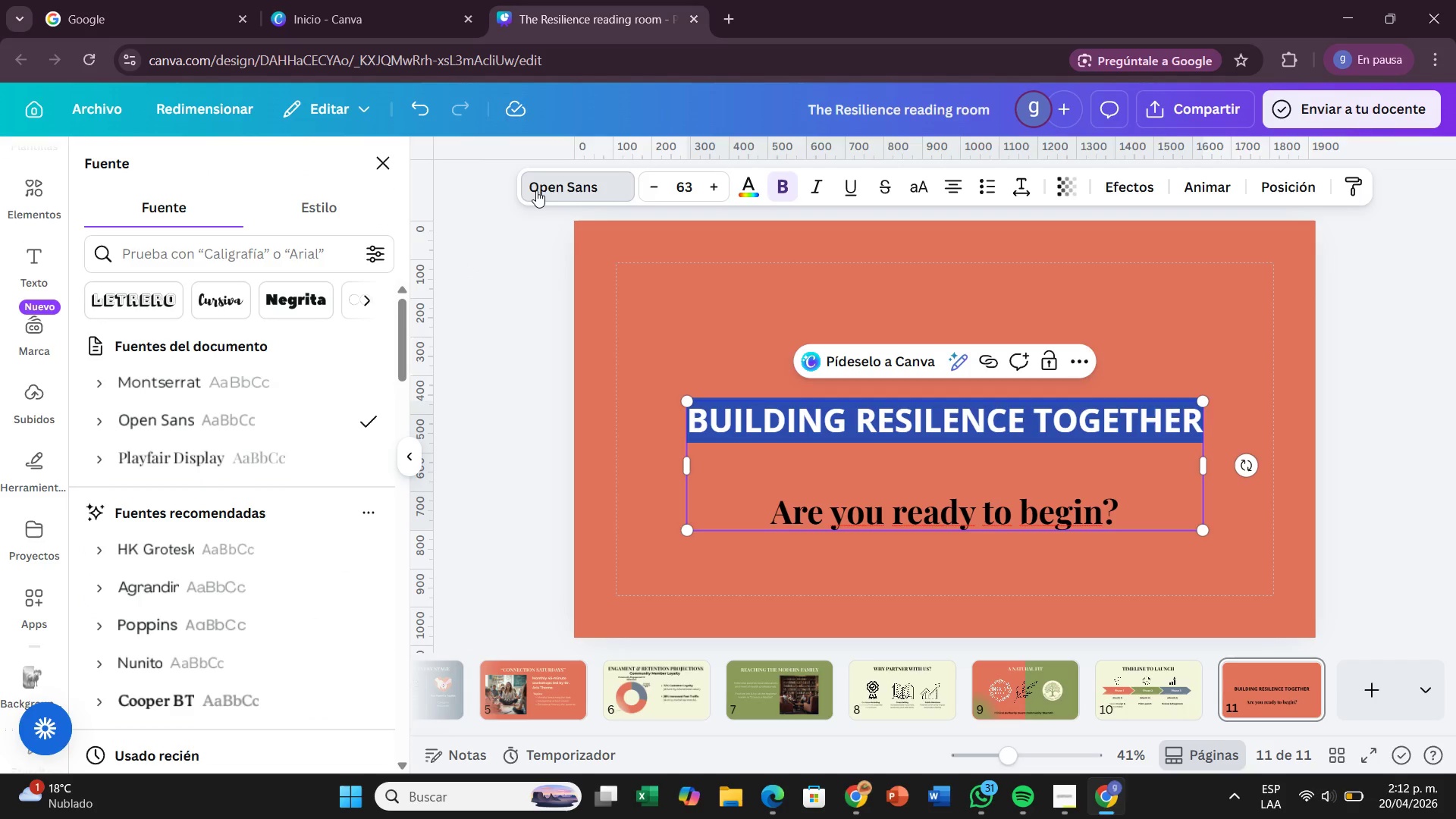 
left_click([537, 190])
 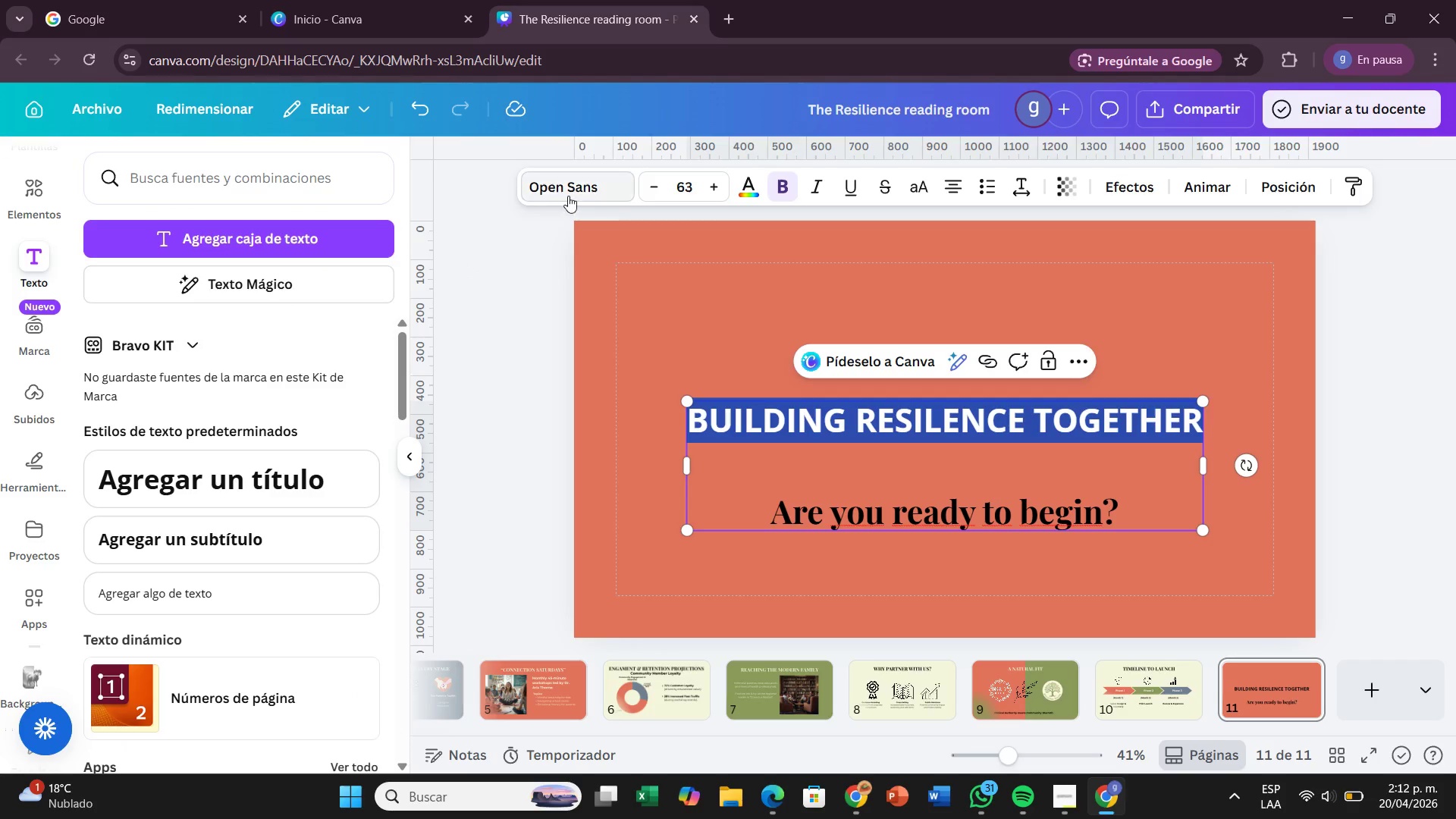 
left_click([568, 196])
 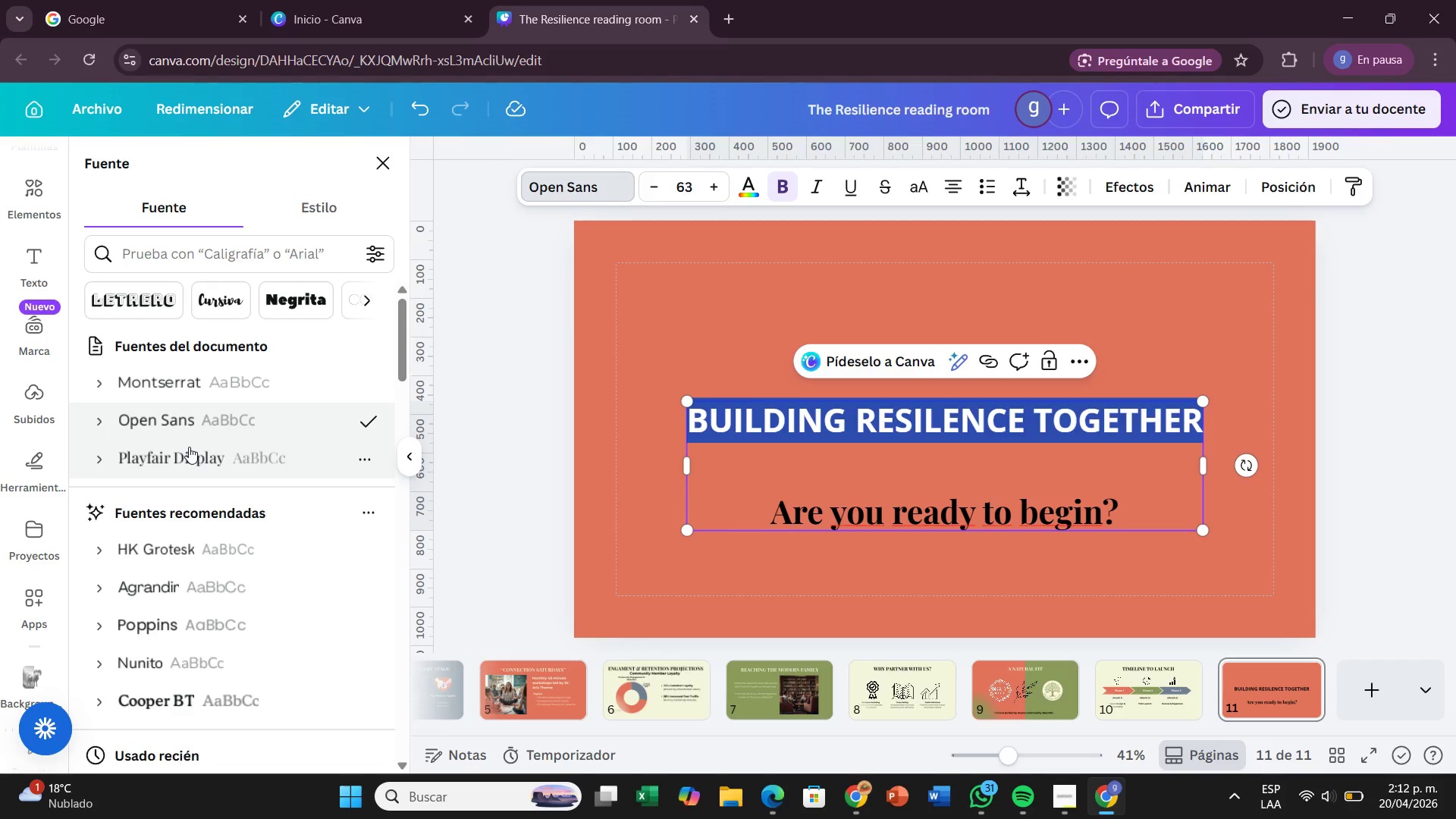 
left_click([189, 447])
 